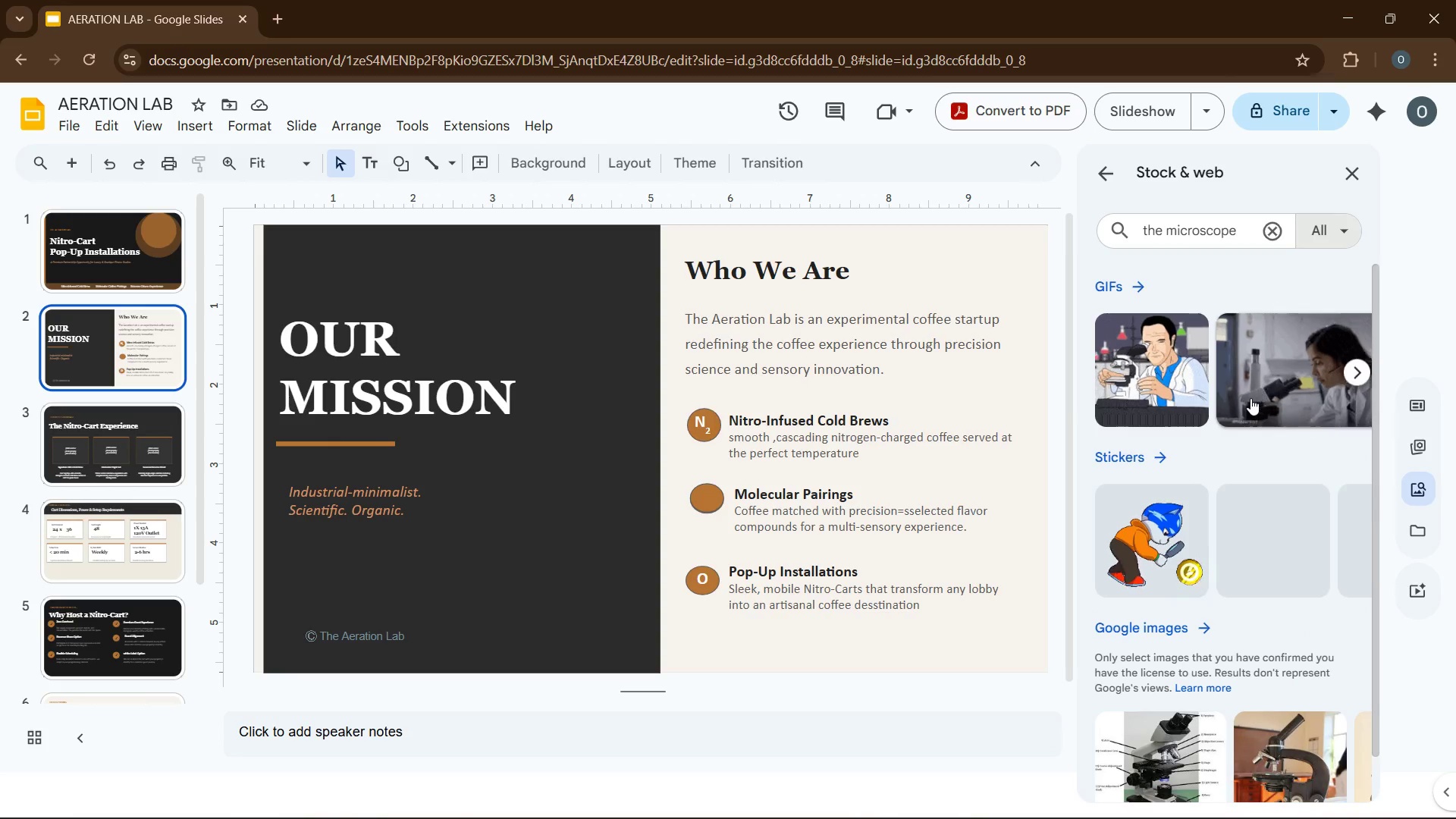 
scroll: coordinate [1242, 424], scroll_direction: down, amount: 5.0
 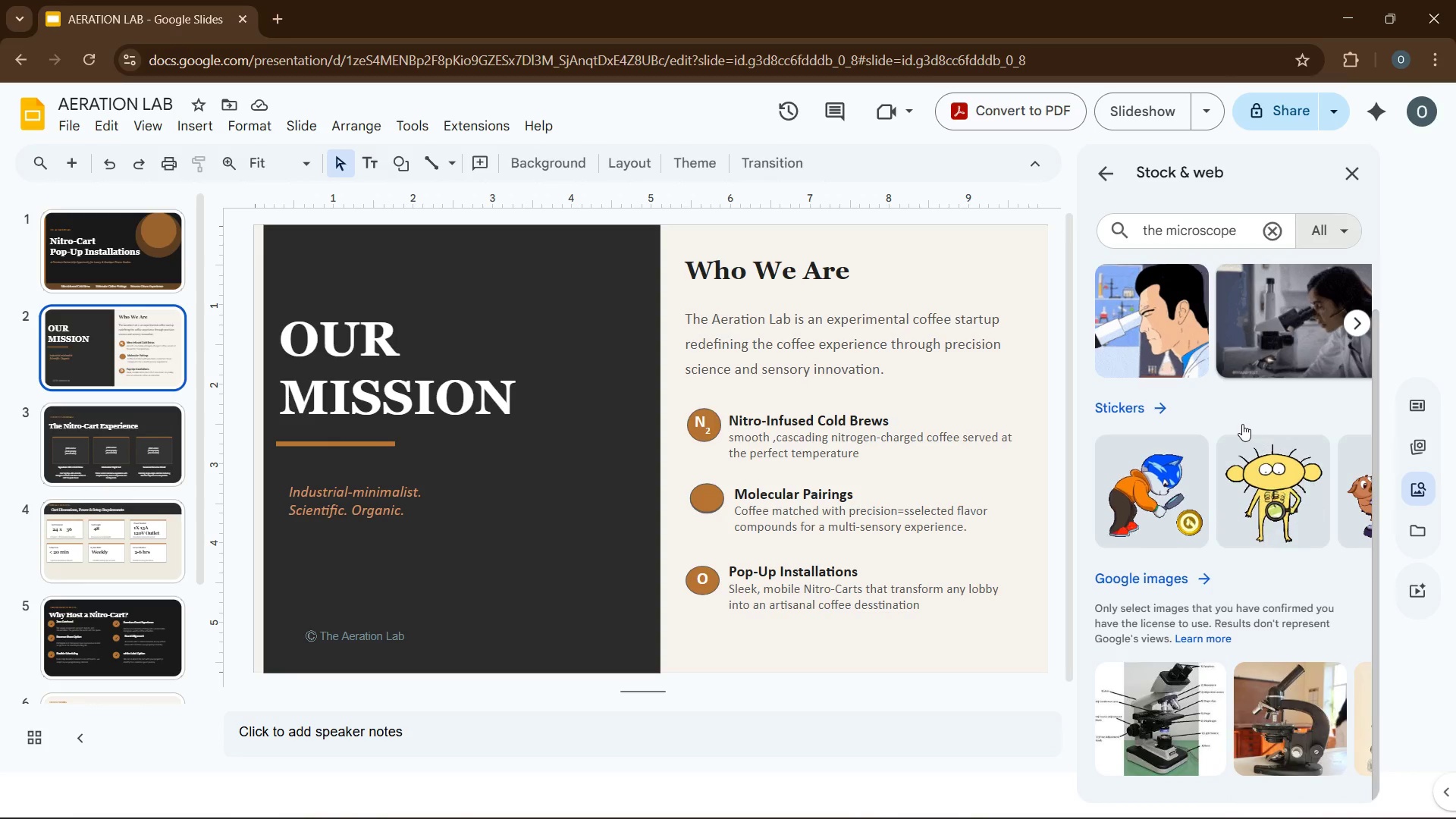 
scroll: coordinate [1254, 383], scroll_direction: up, amount: 3.0
 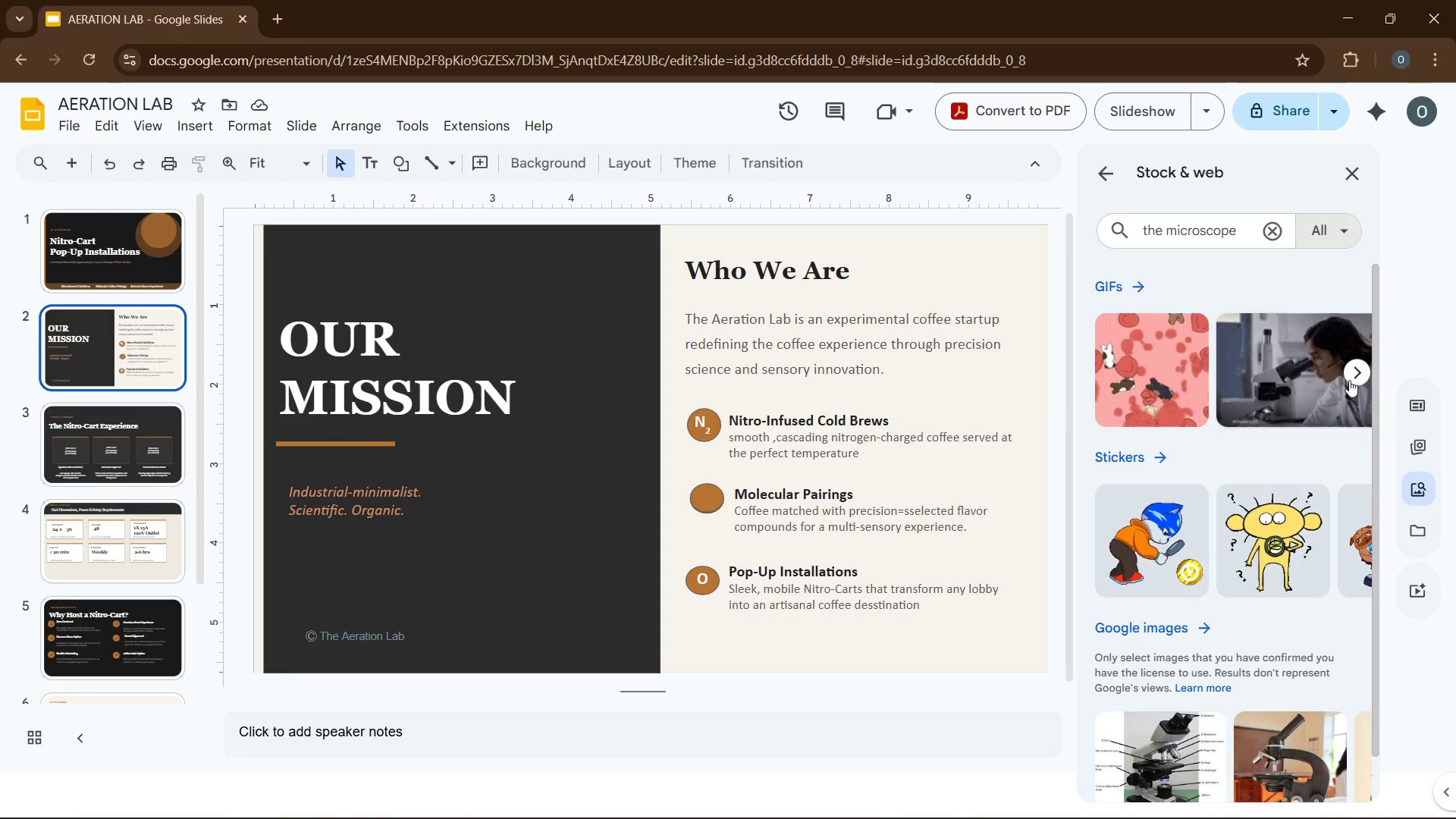 
left_click([1349, 376])
 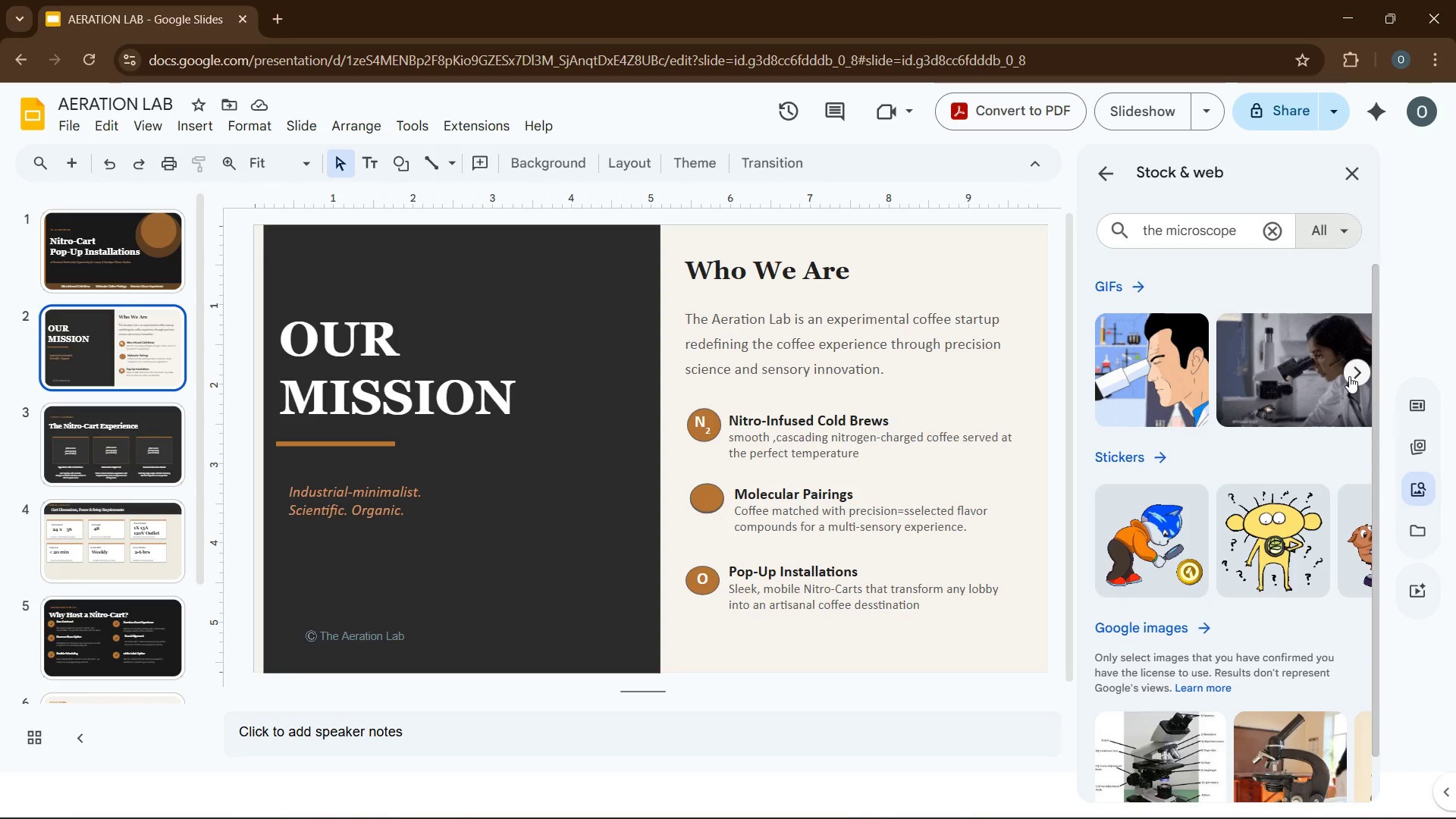 
scroll: coordinate [1294, 369], scroll_direction: down, amount: 7.0
 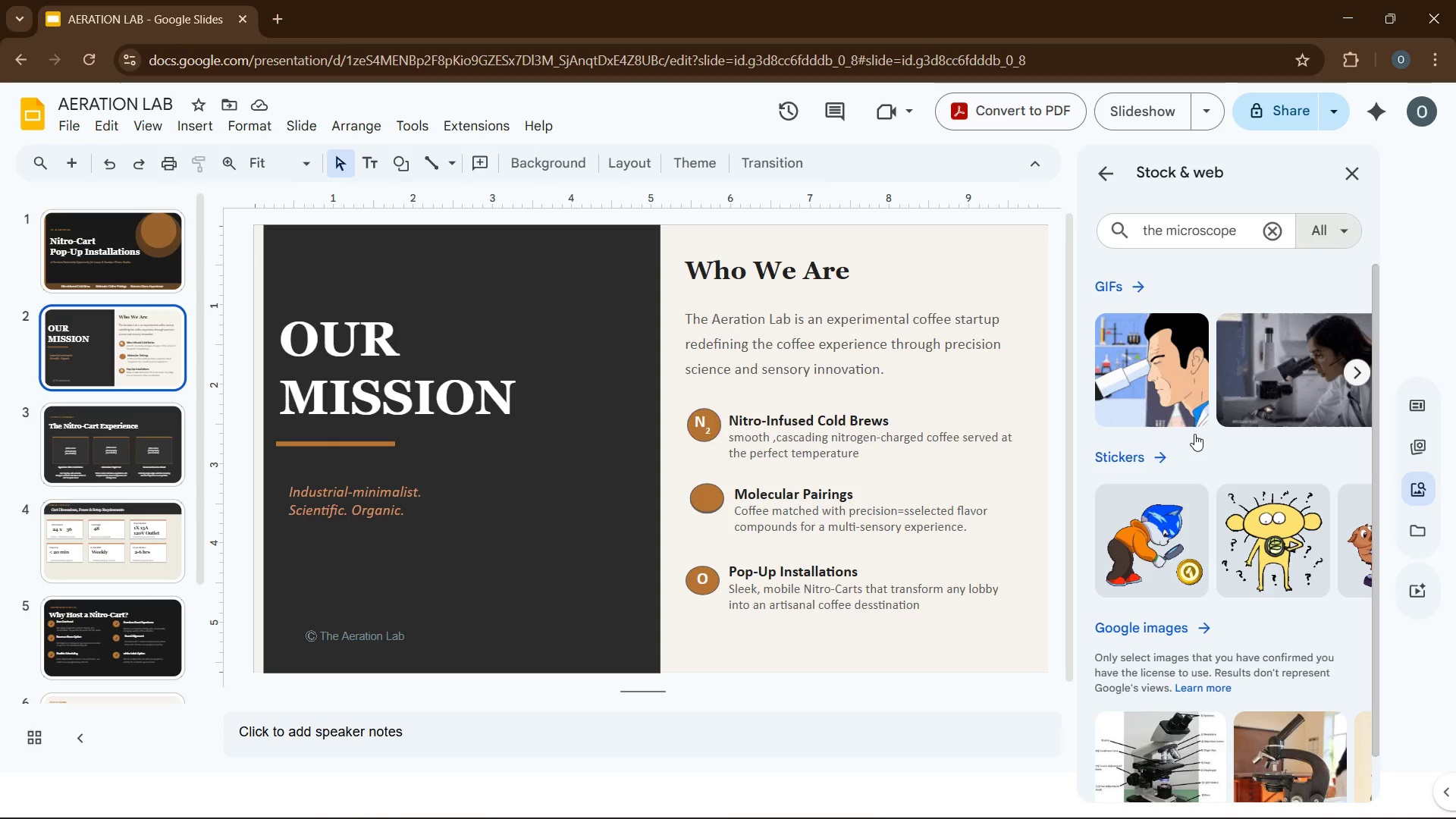 
scroll: coordinate [1288, 357], scroll_direction: up, amount: 6.0
 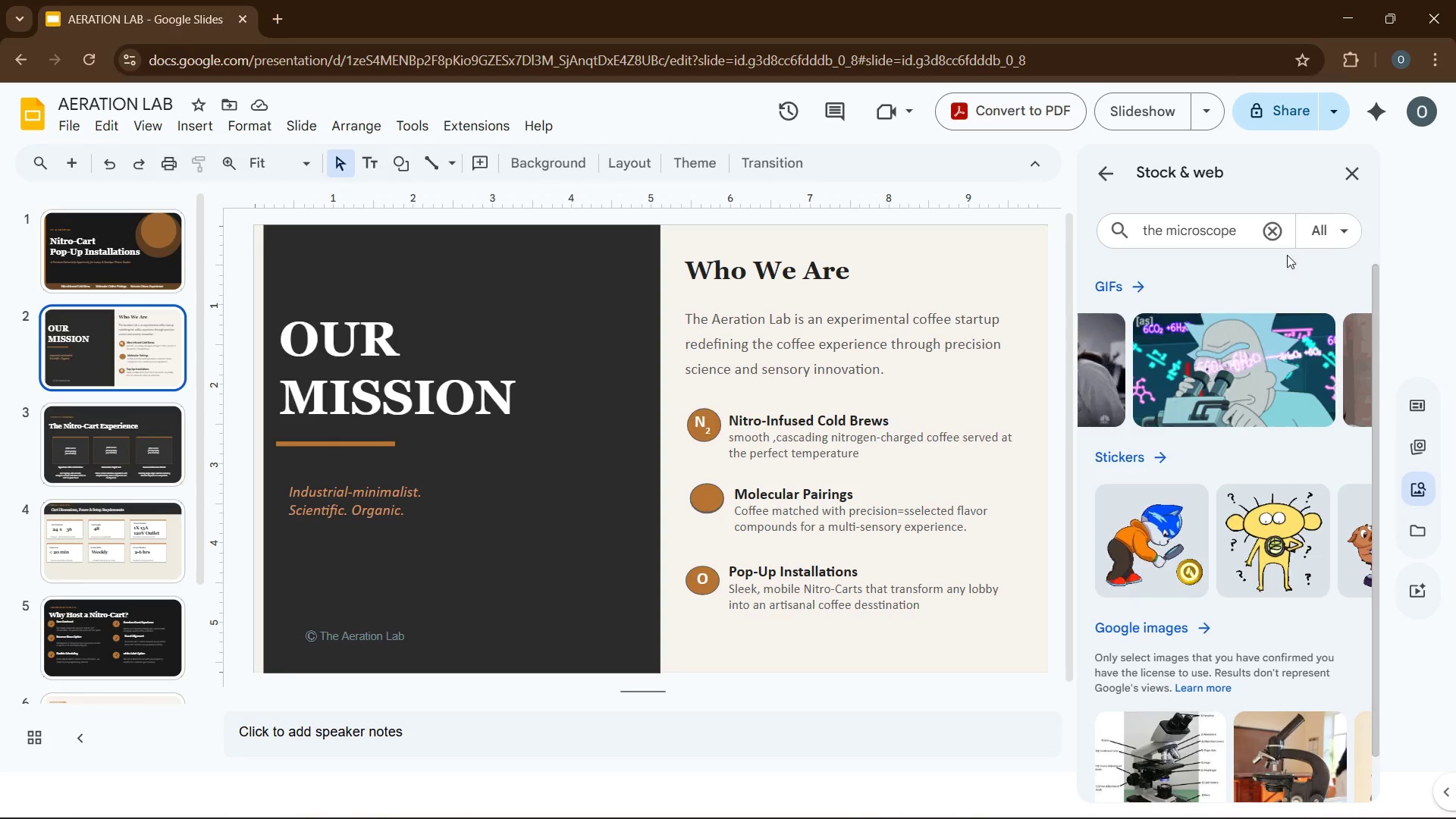 
left_click([1329, 237])
 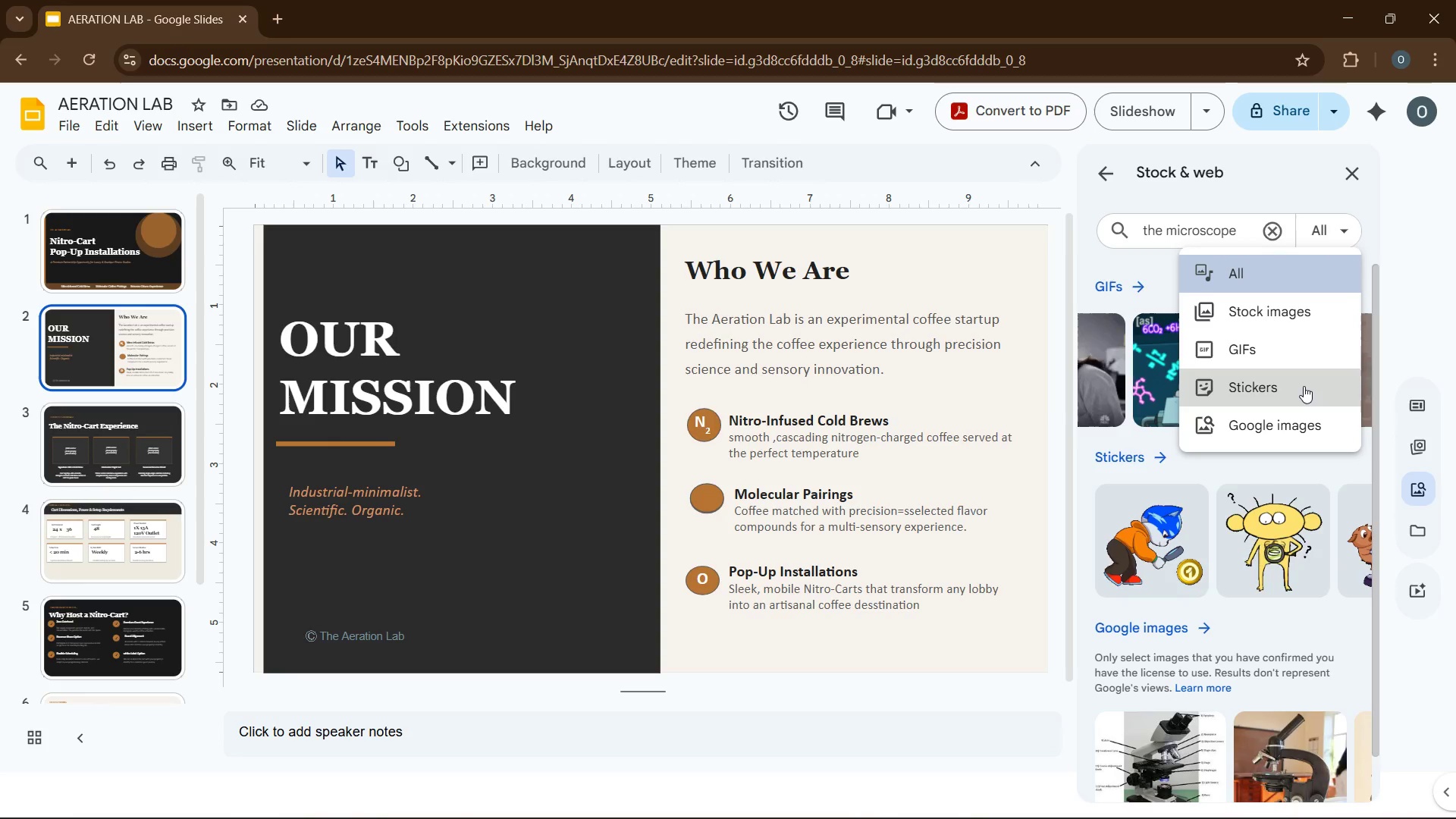 
left_click([1304, 386])
 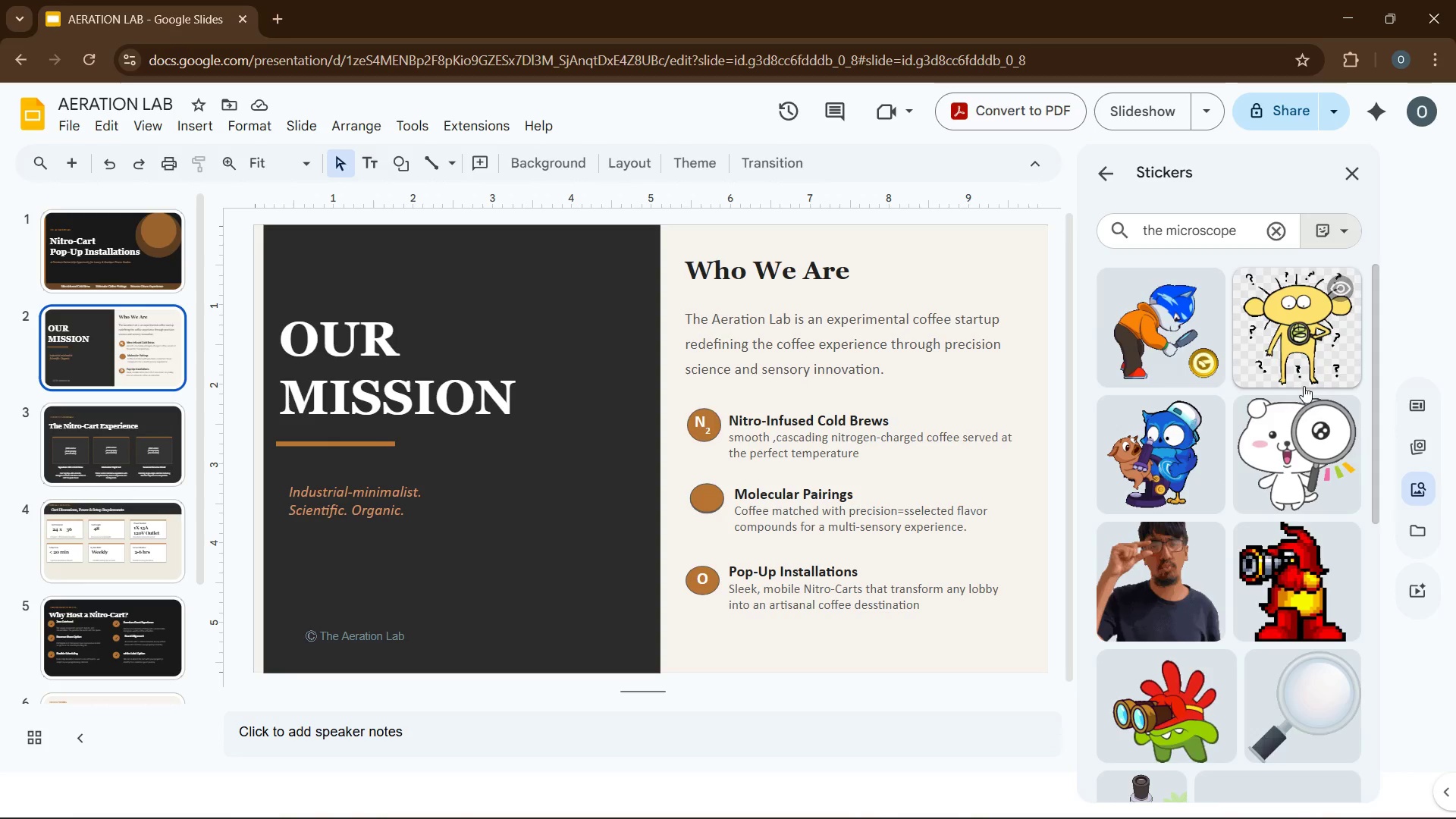 
scroll: coordinate [1175, 523], scroll_direction: down, amount: 25.0
 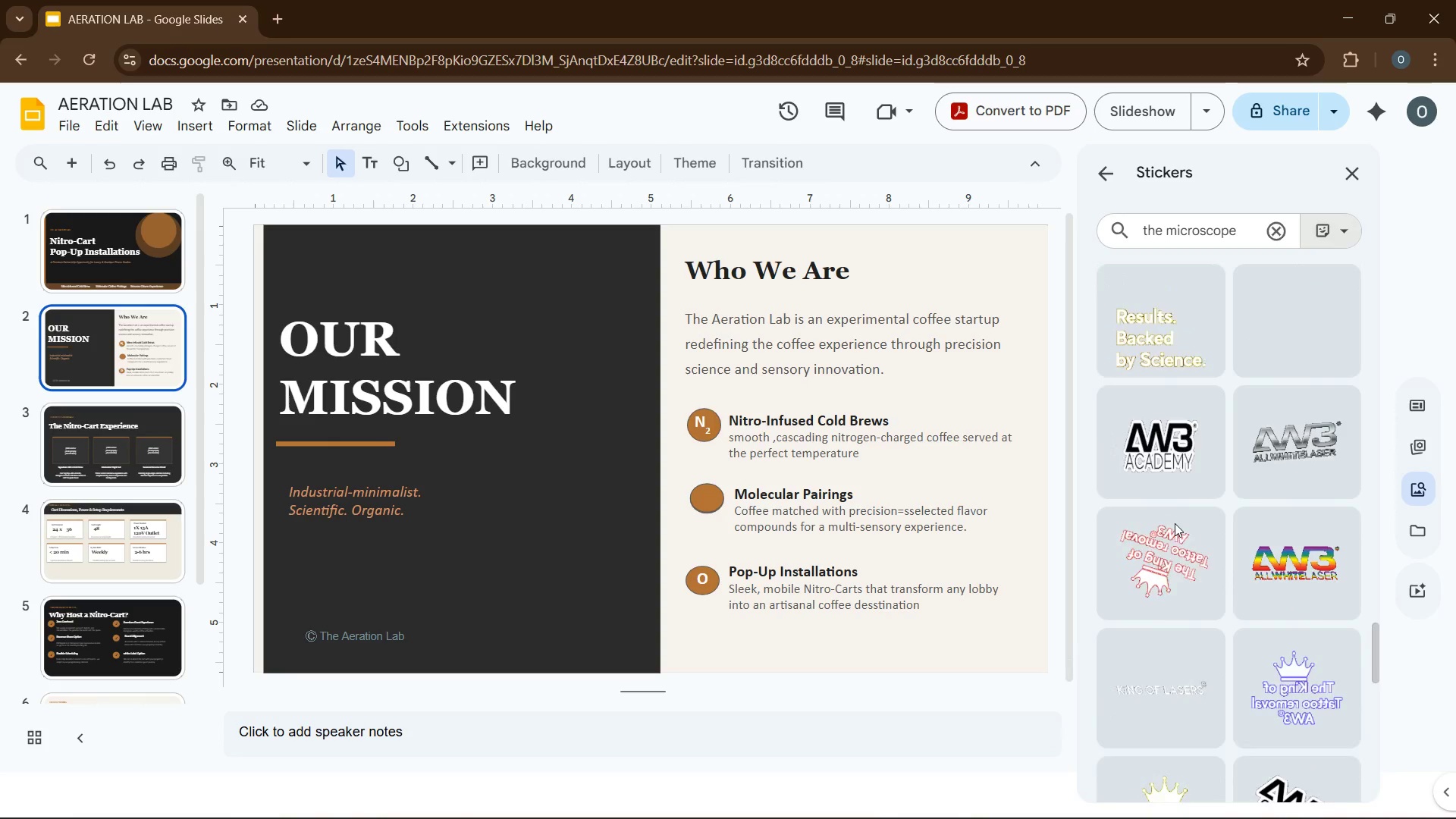 
scroll: coordinate [1090, 500], scroll_direction: down, amount: 27.0
 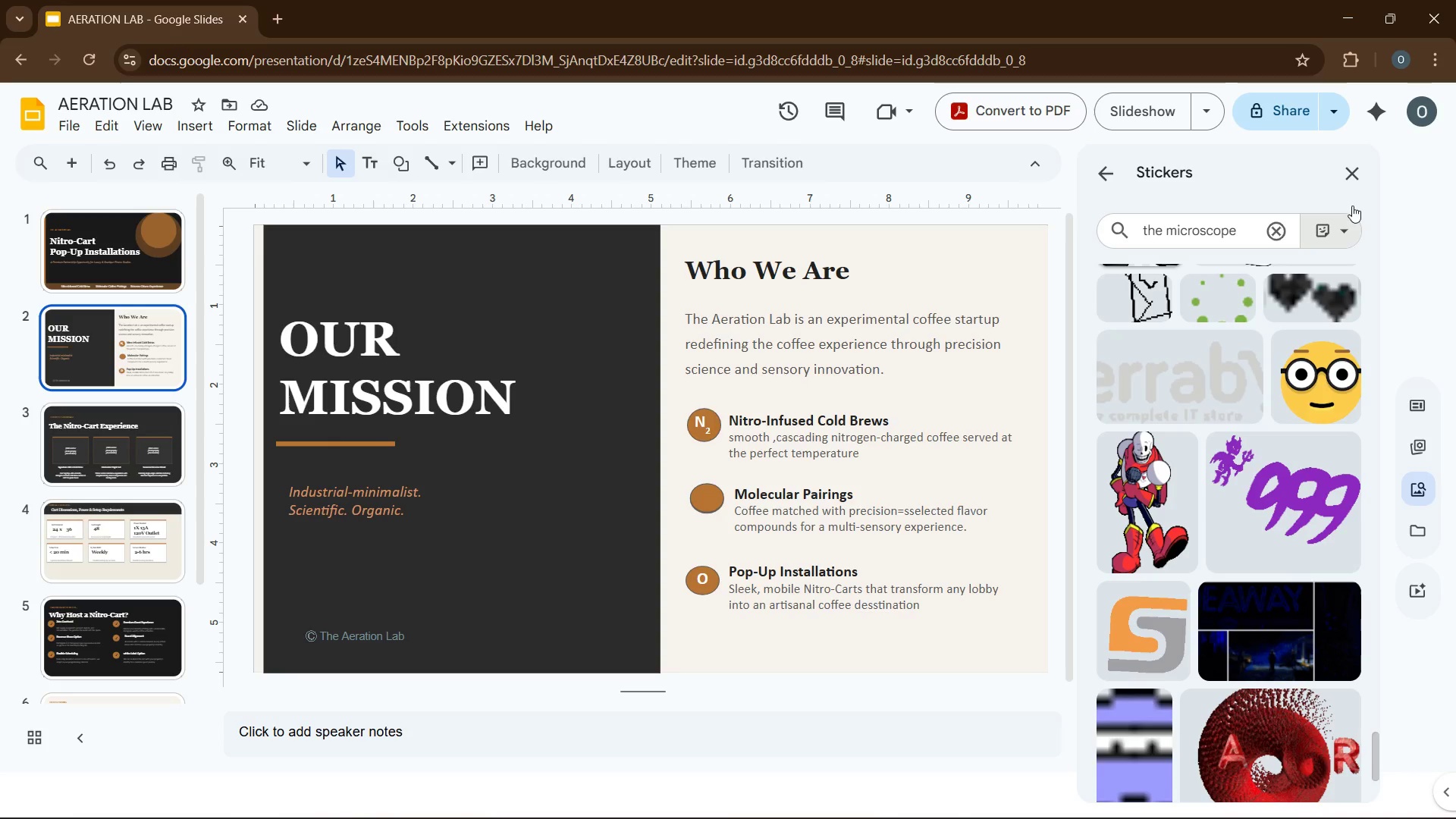 
left_click([1349, 186])
 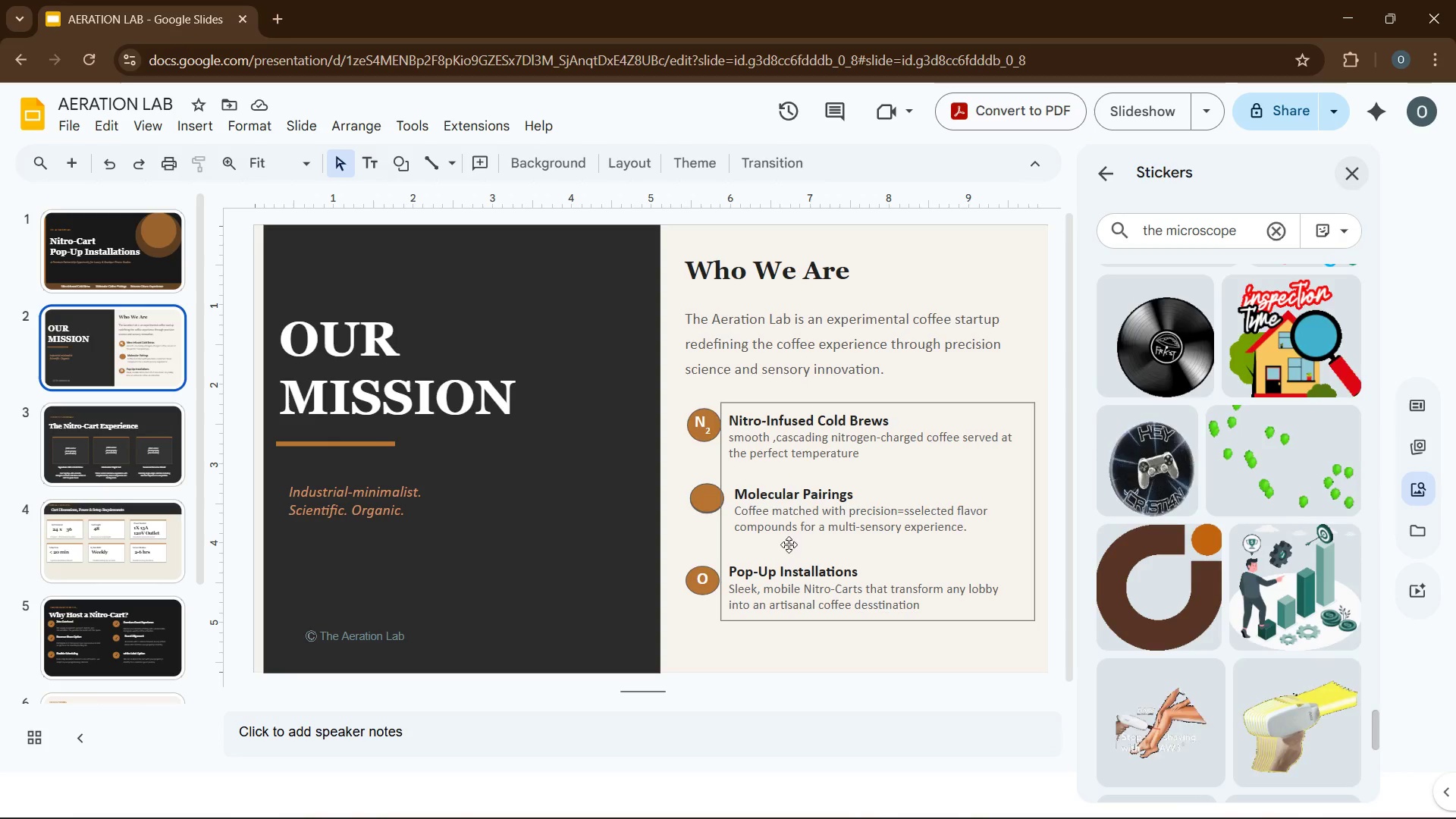 
scroll: coordinate [1293, 338], scroll_direction: down, amount: 6.0
 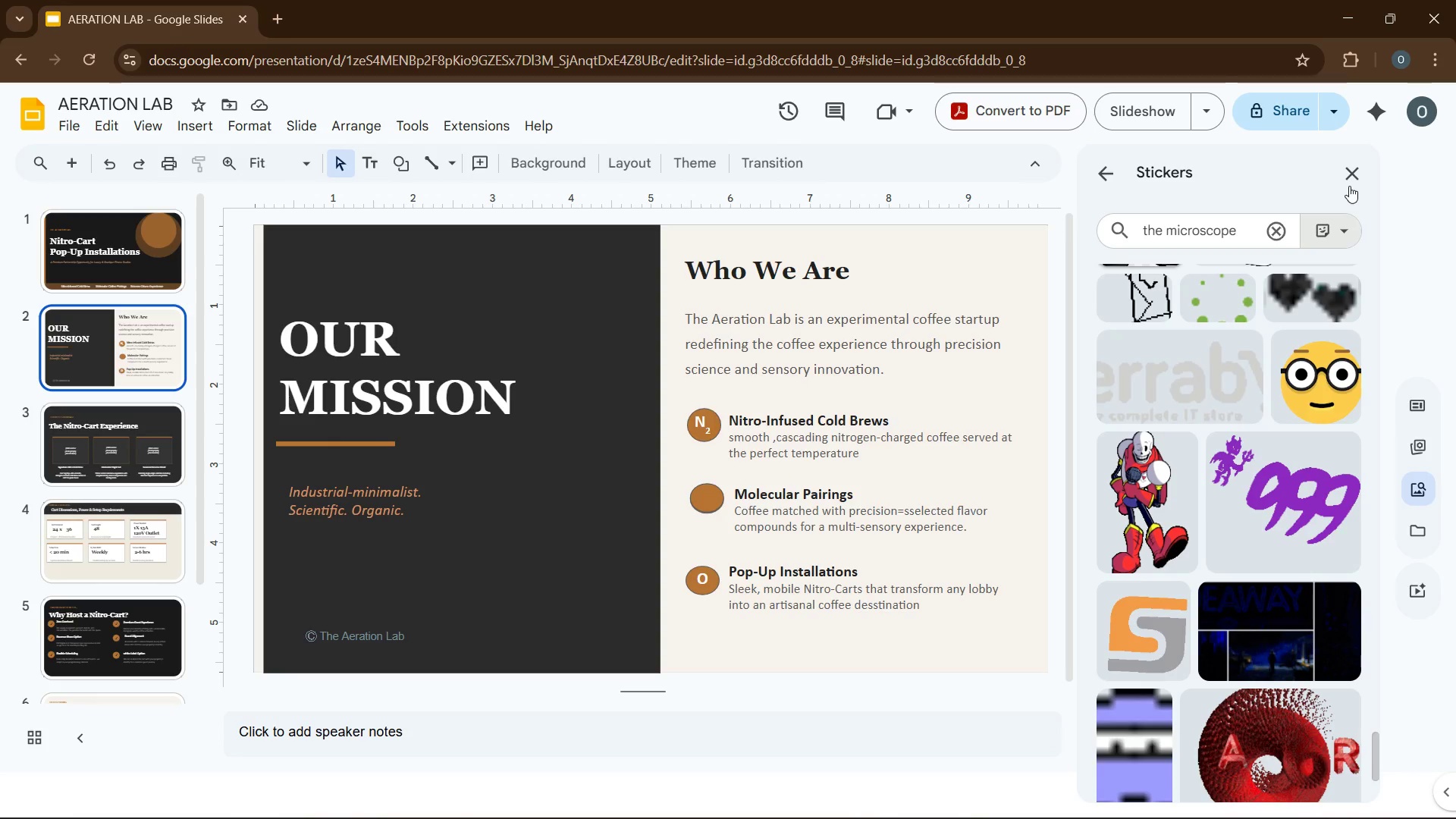 
left_click([1354, 181])
 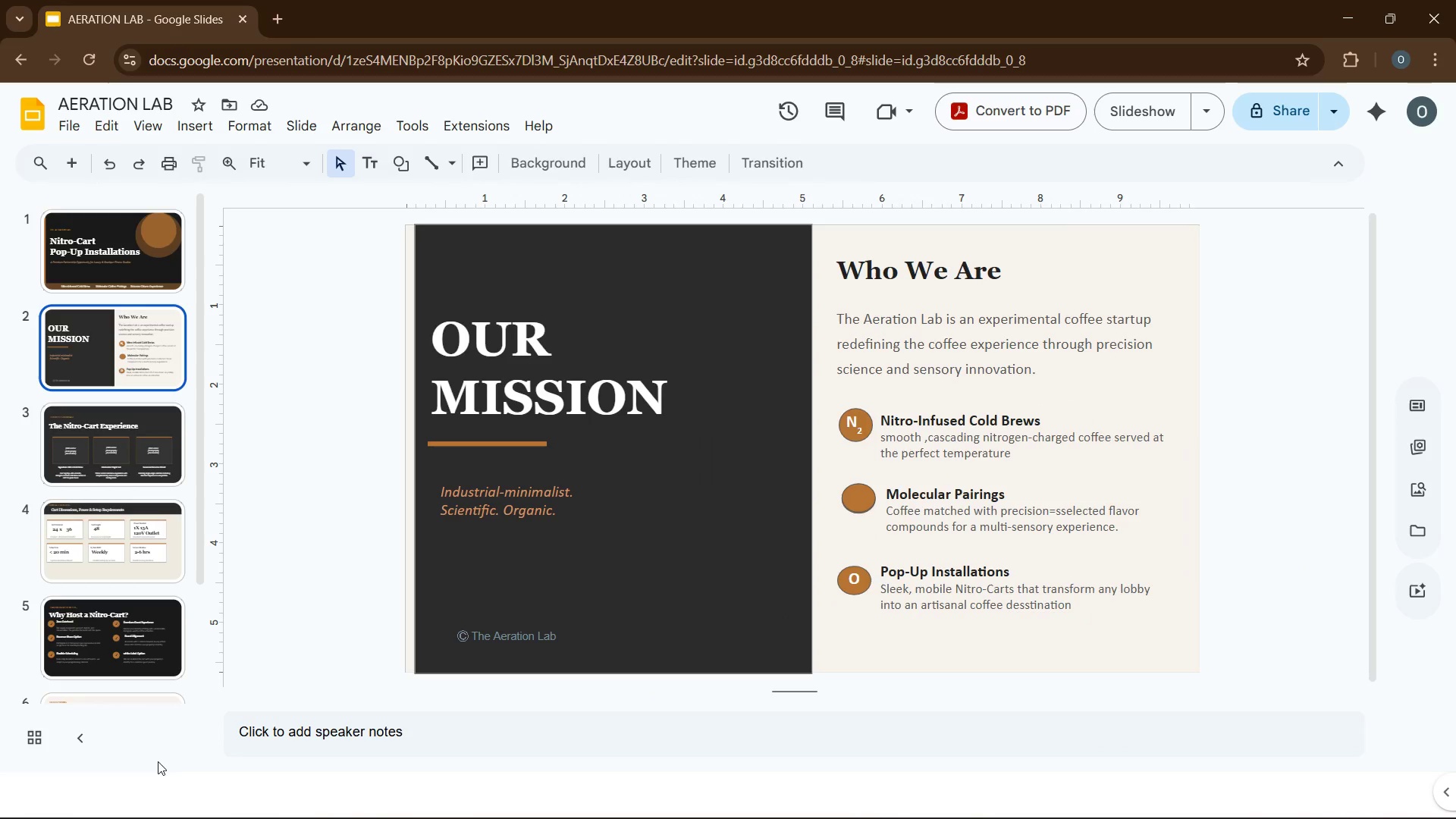 
scroll: coordinate [228, 538], scroll_direction: down, amount: 8.0
 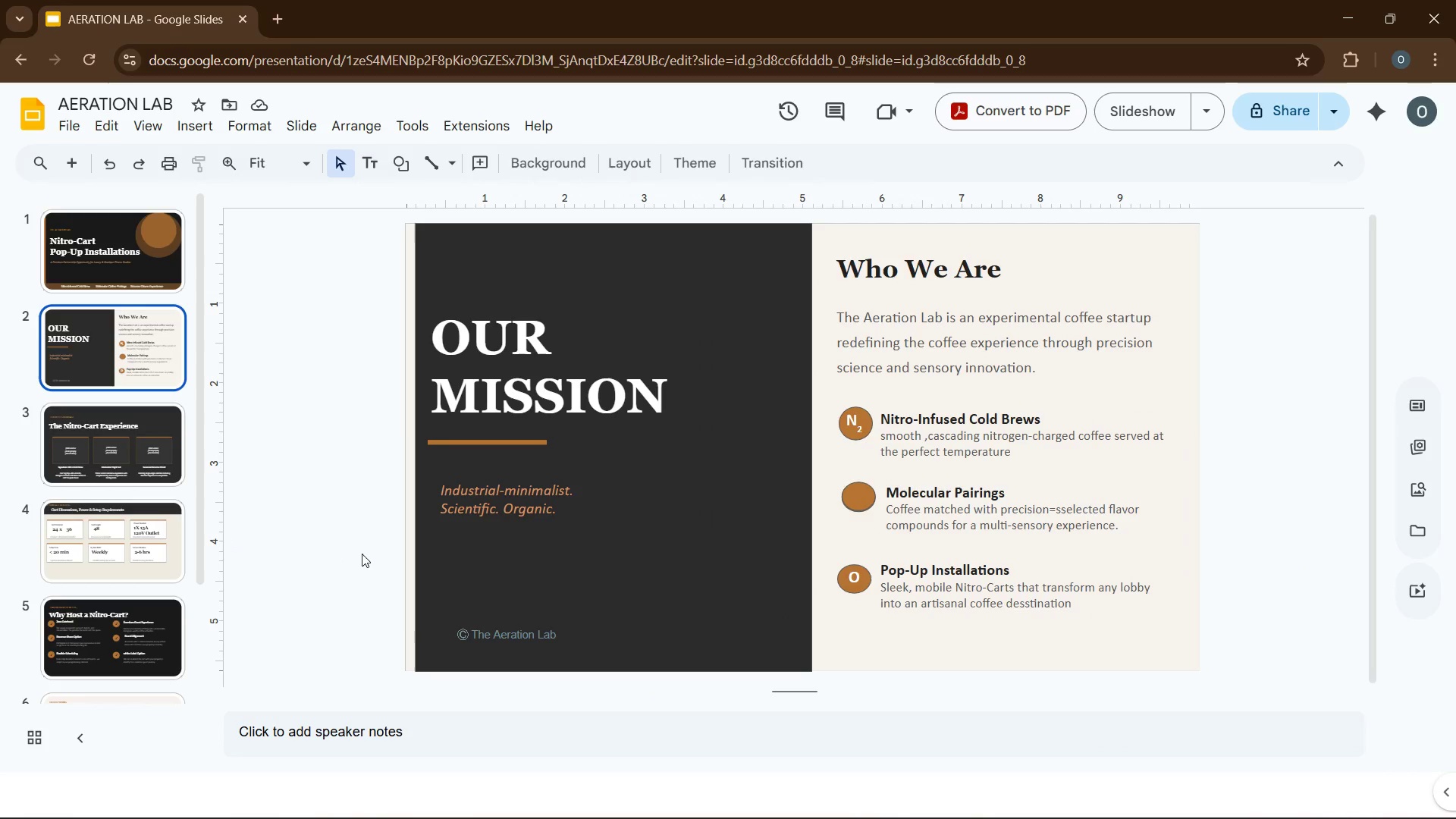 
left_click([362, 554])
 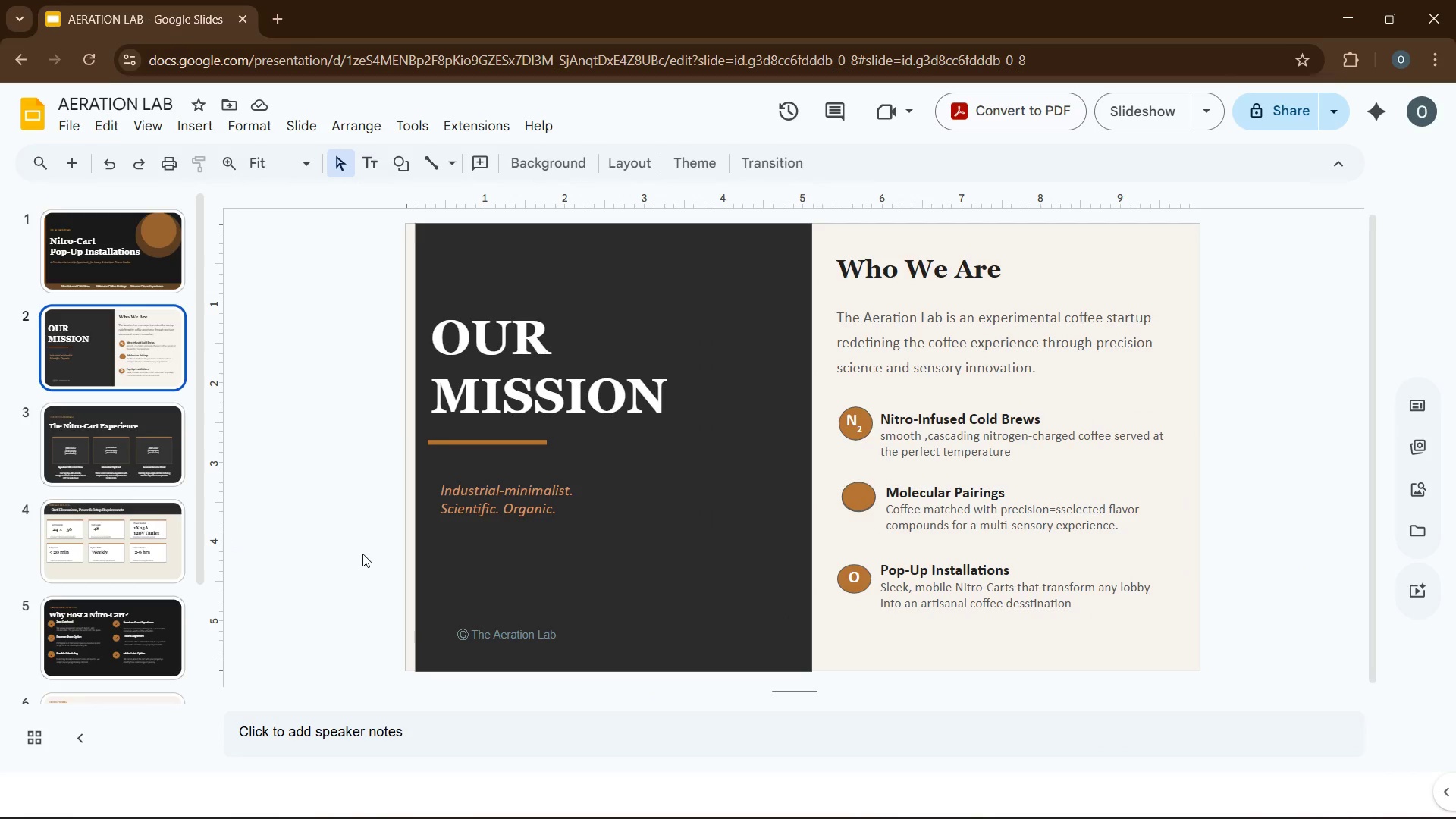 
scroll: coordinate [158, 613], scroll_direction: down, amount: 19.0
 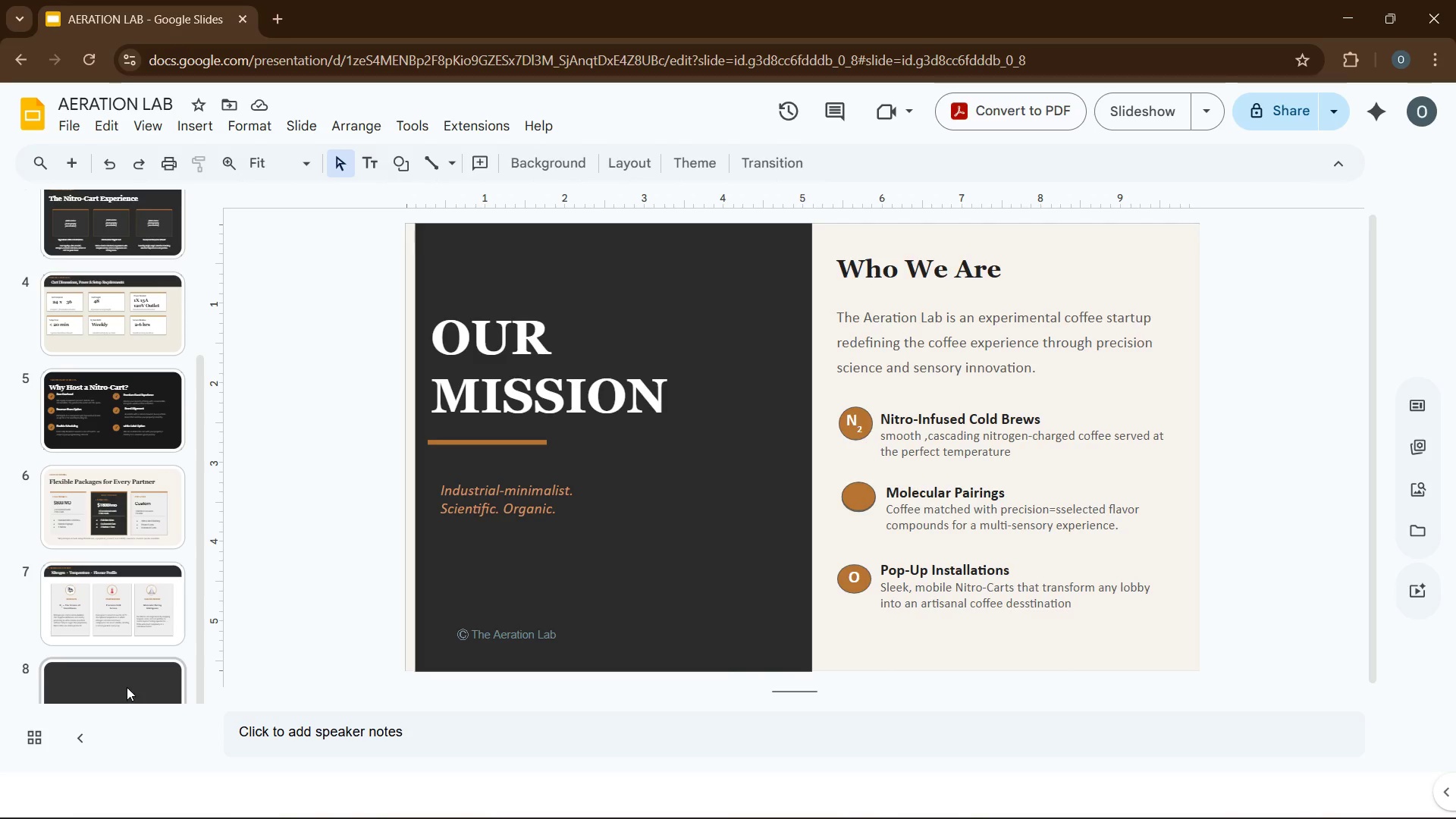 
left_click([130, 684])
 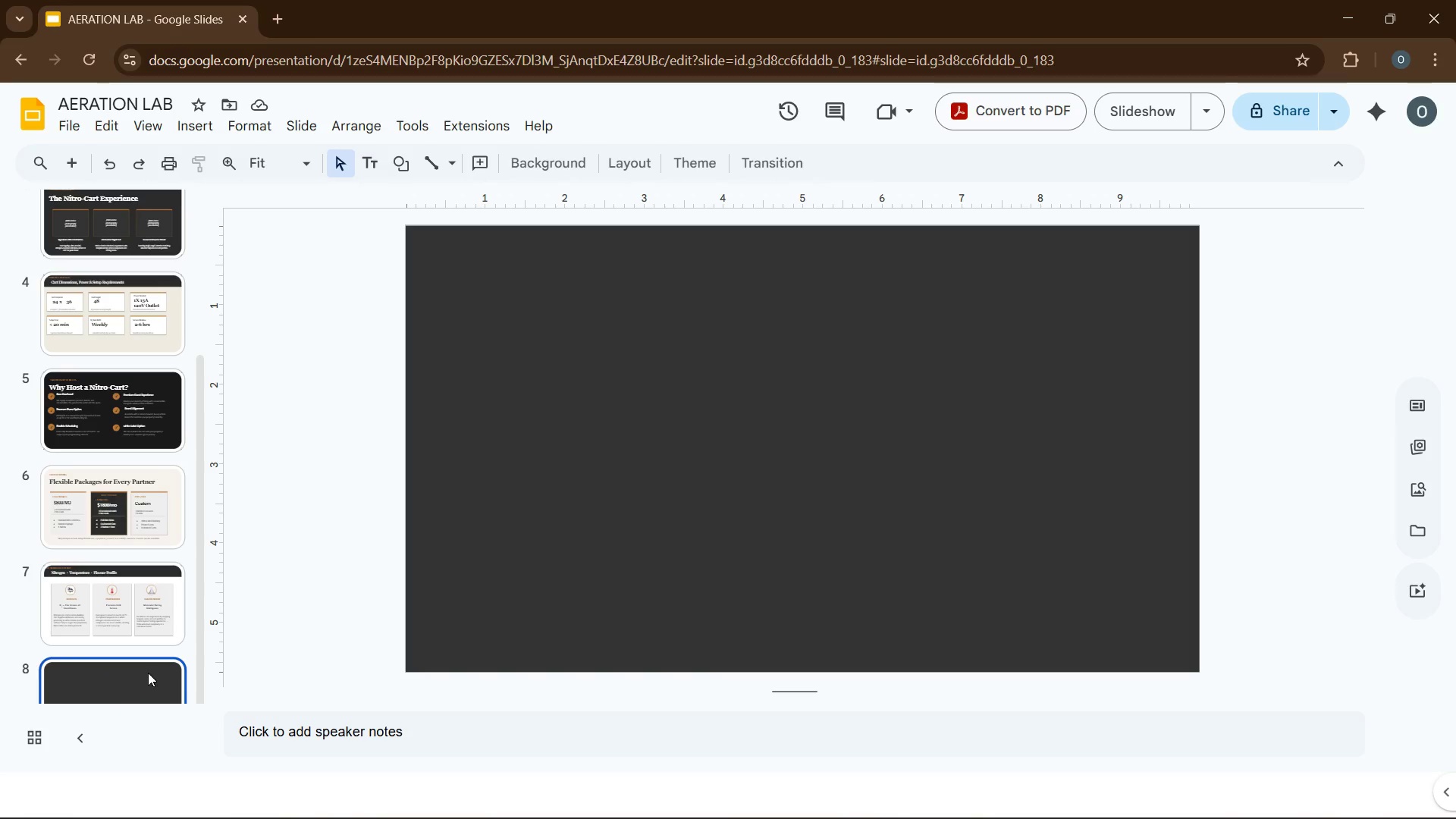 
wait(12.62)
 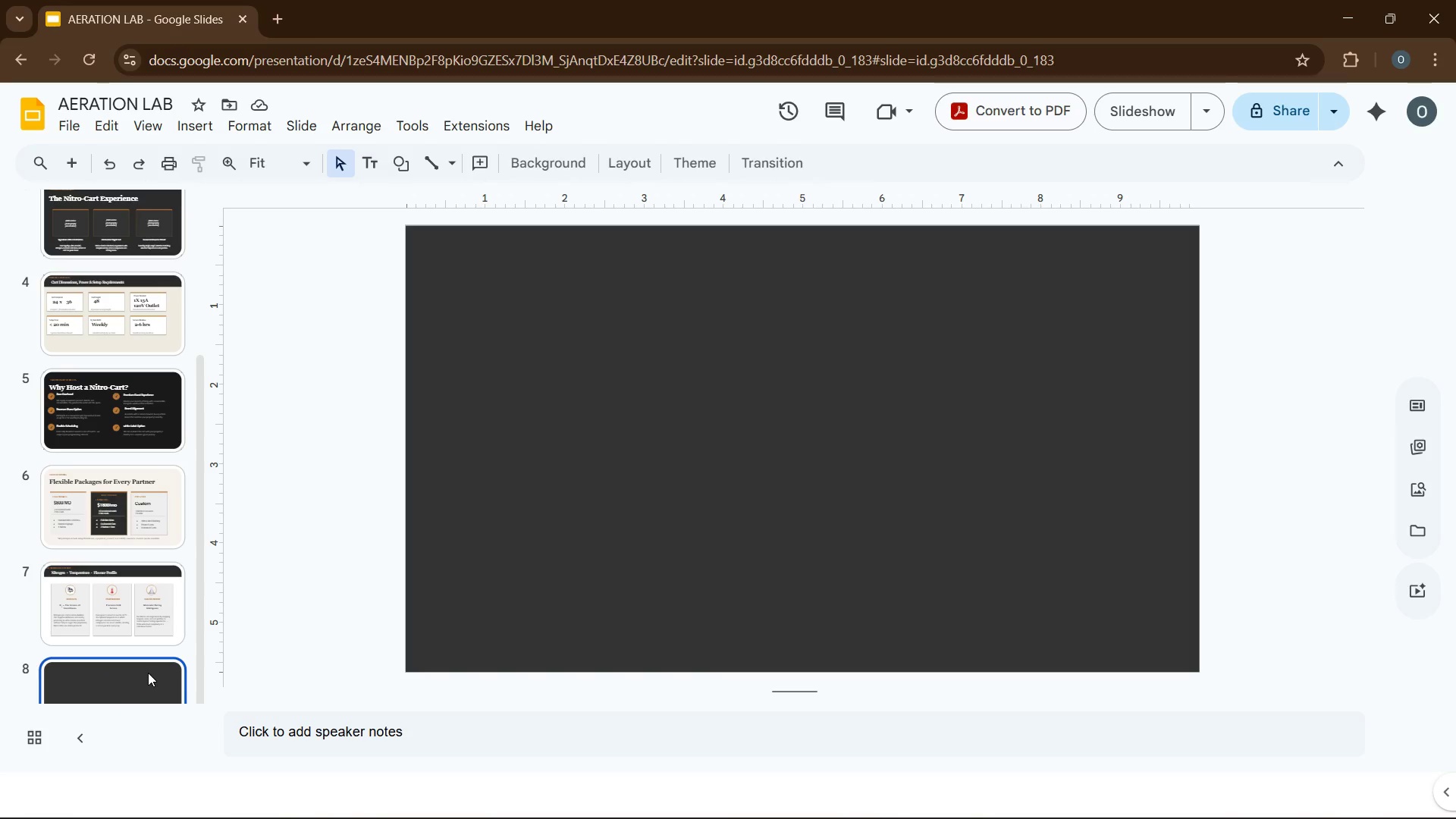 
left_click([573, 165])
 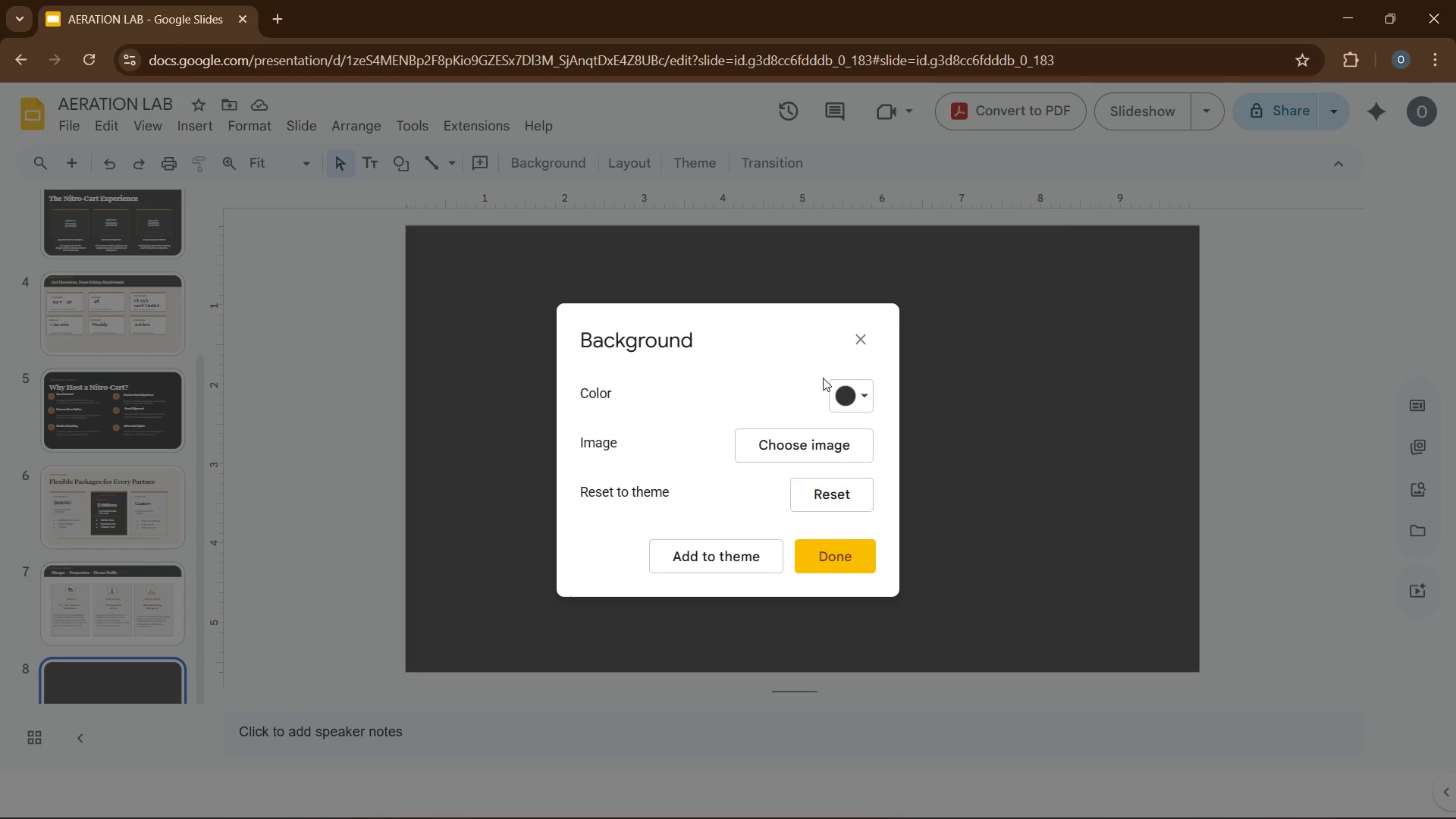 
left_click([841, 390])
 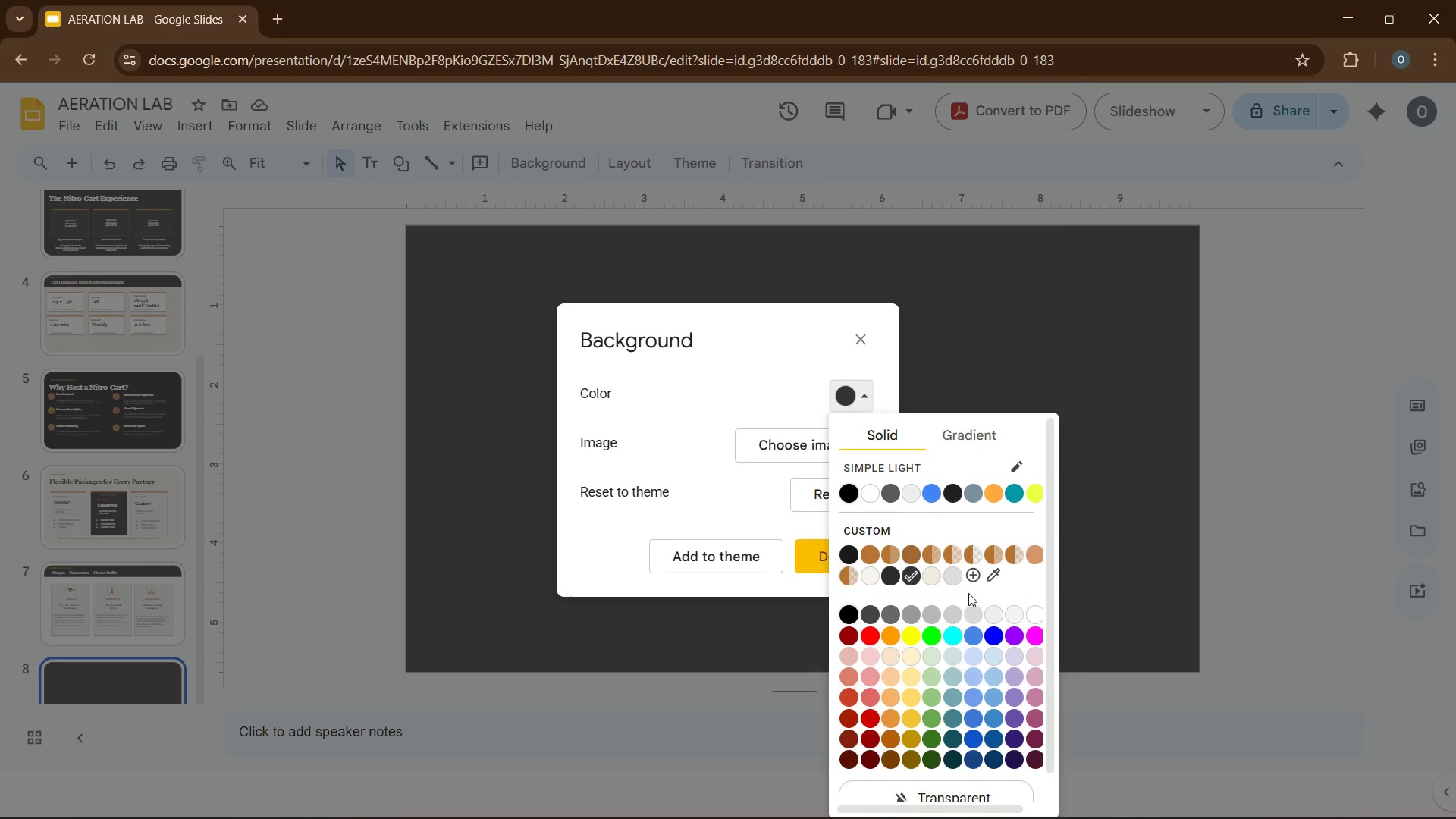 
left_click([974, 579])
 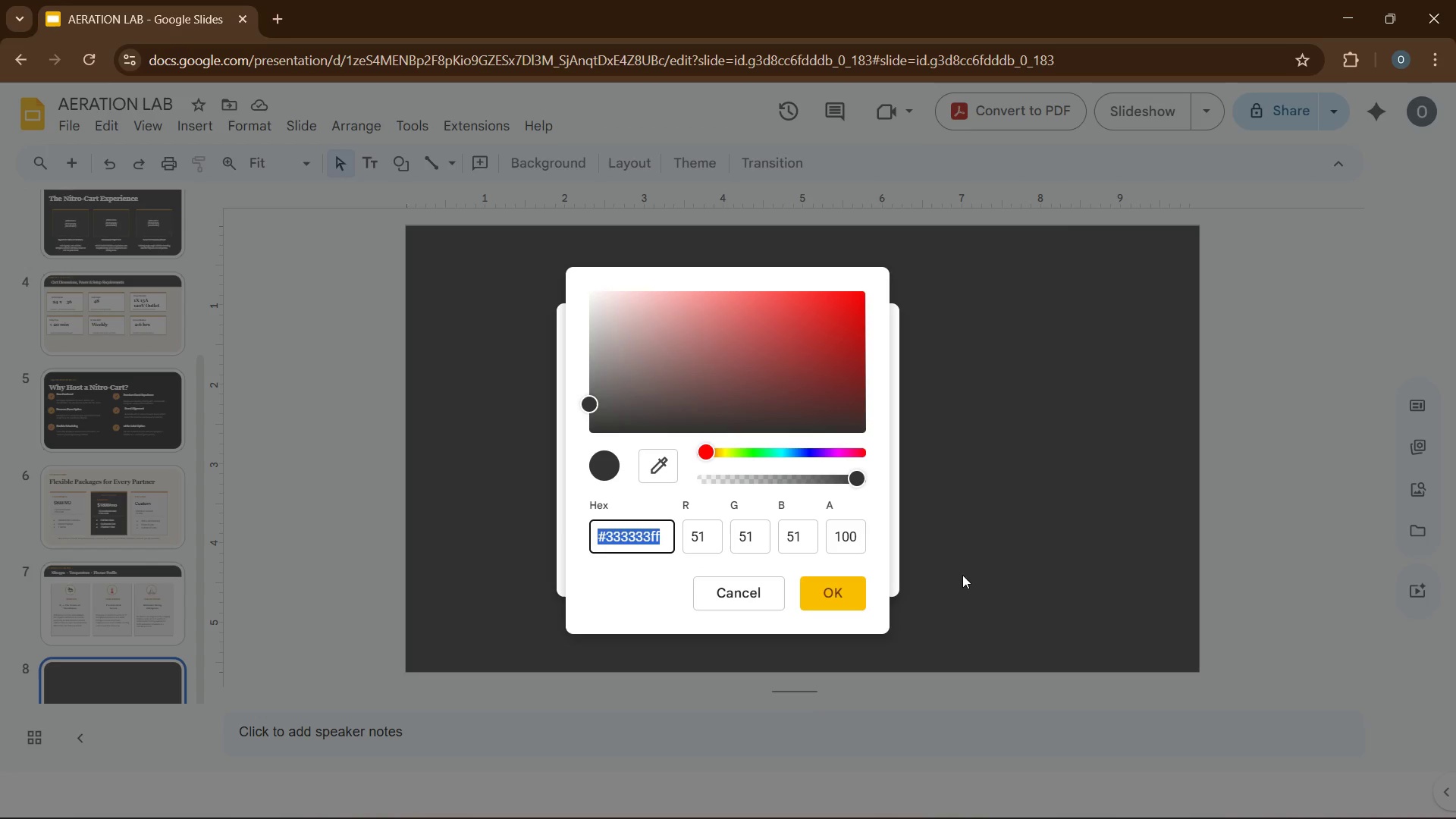 
key(CapsLock)
 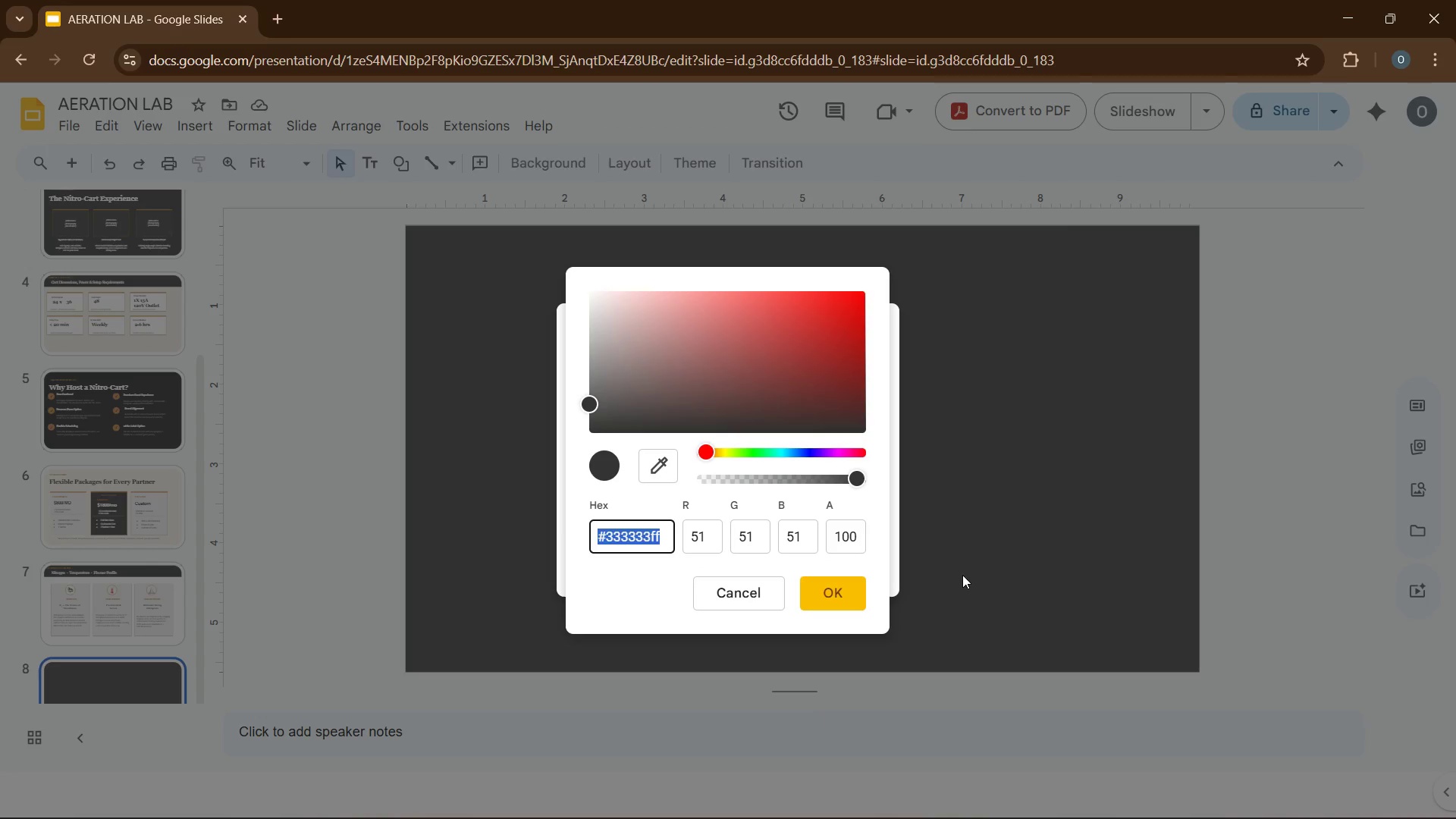 
key(Quote)
 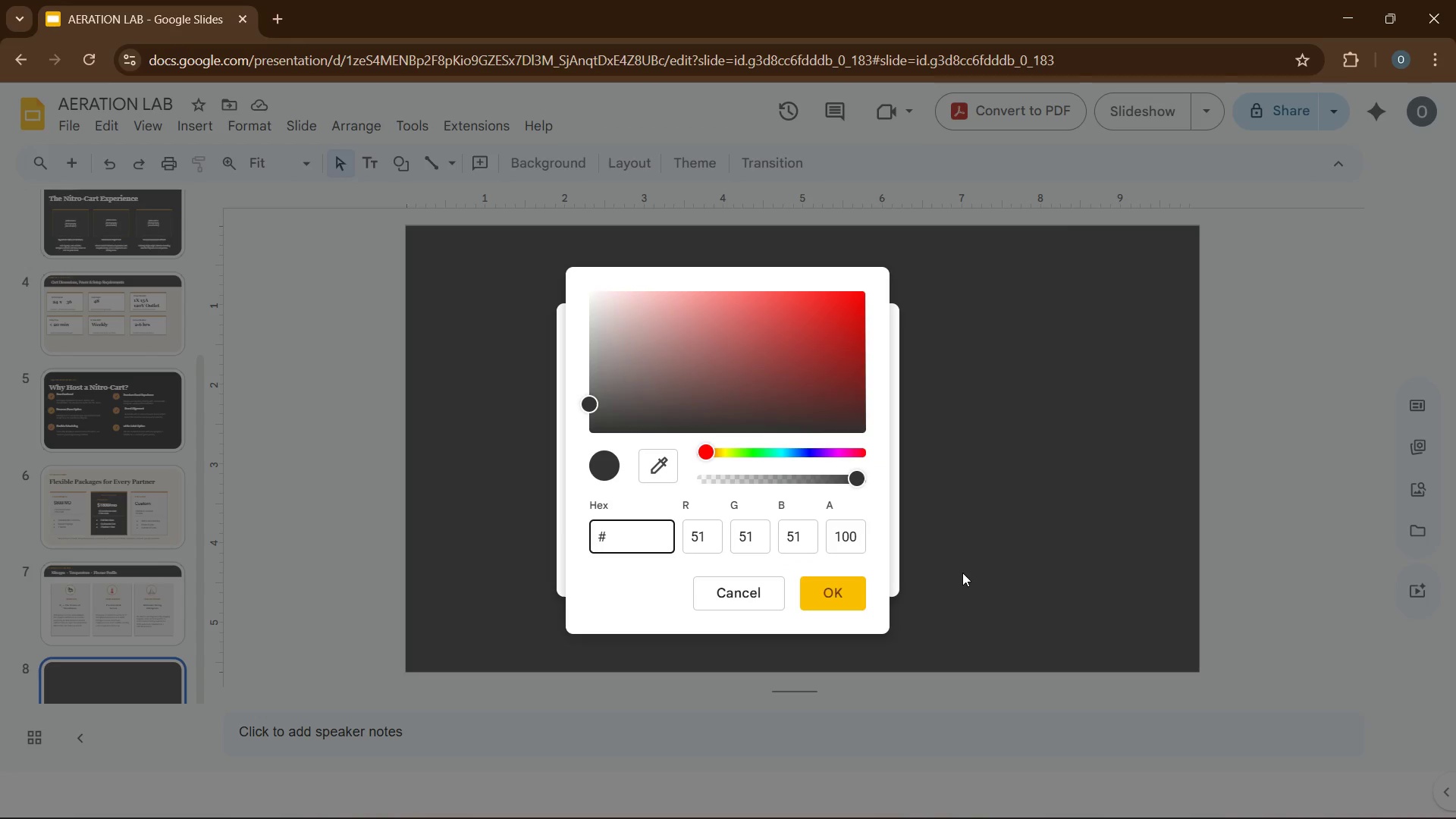 
key(Numpad2)
 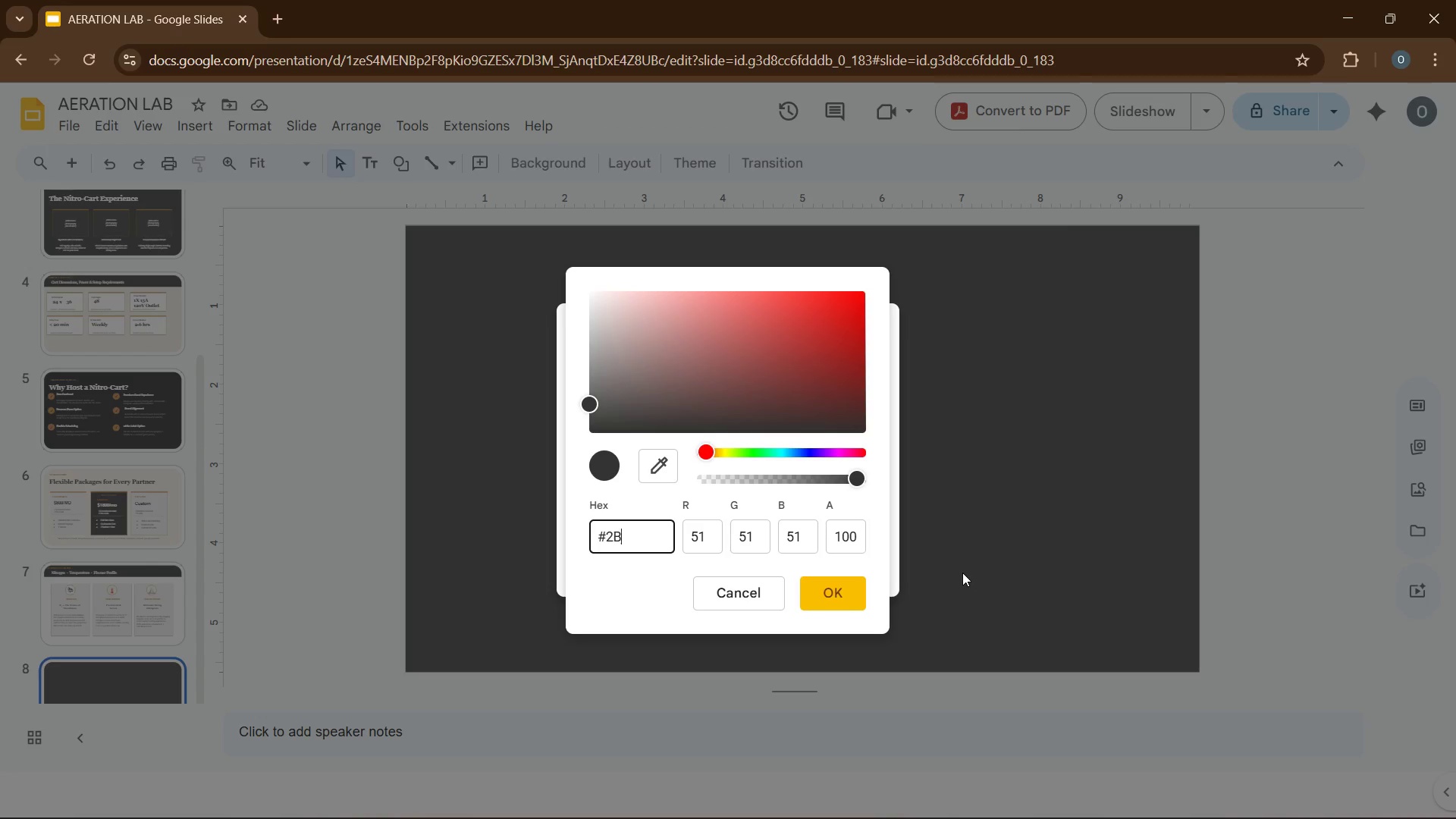 
key(B)
 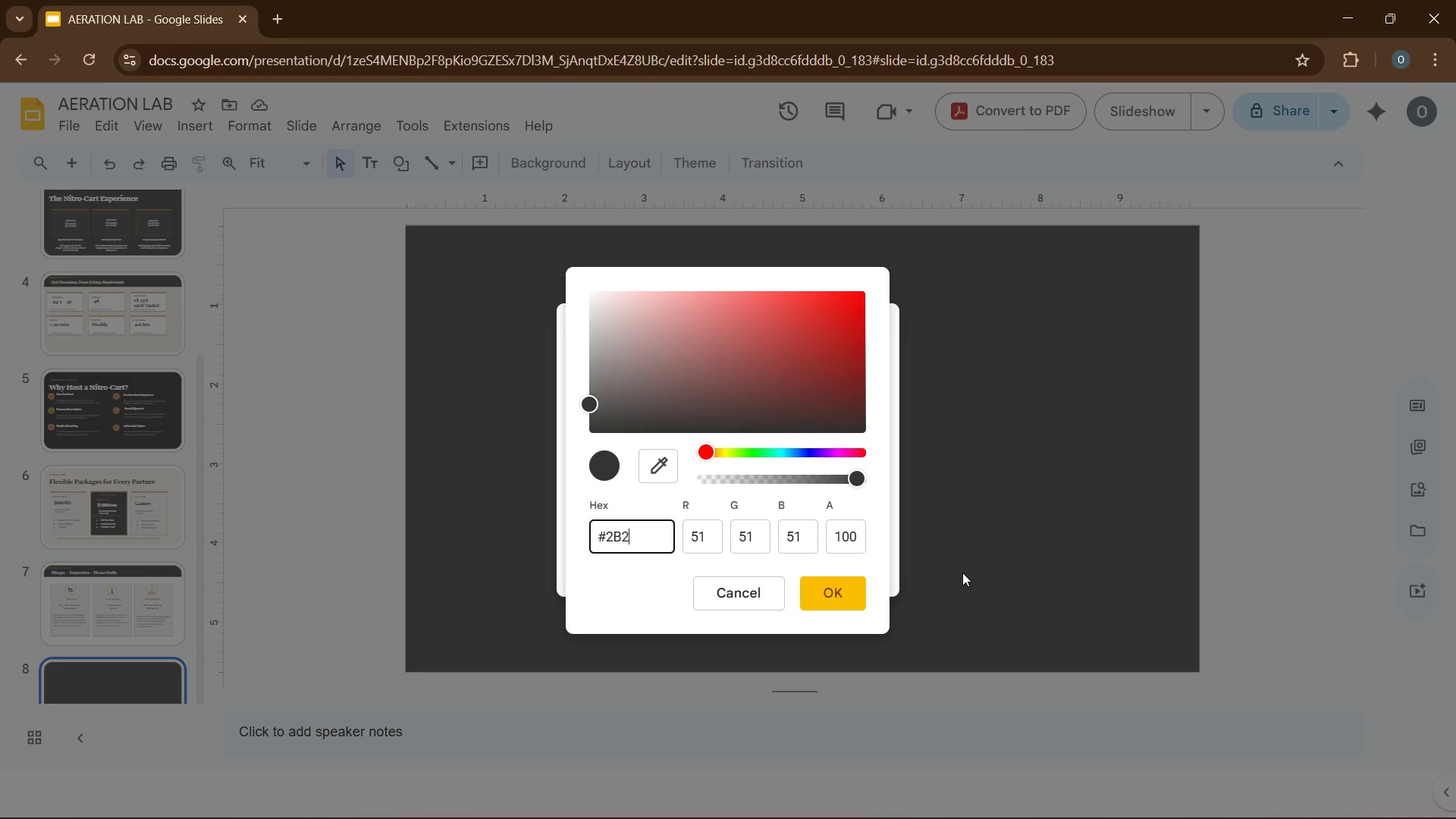 
key(Numpad2)
 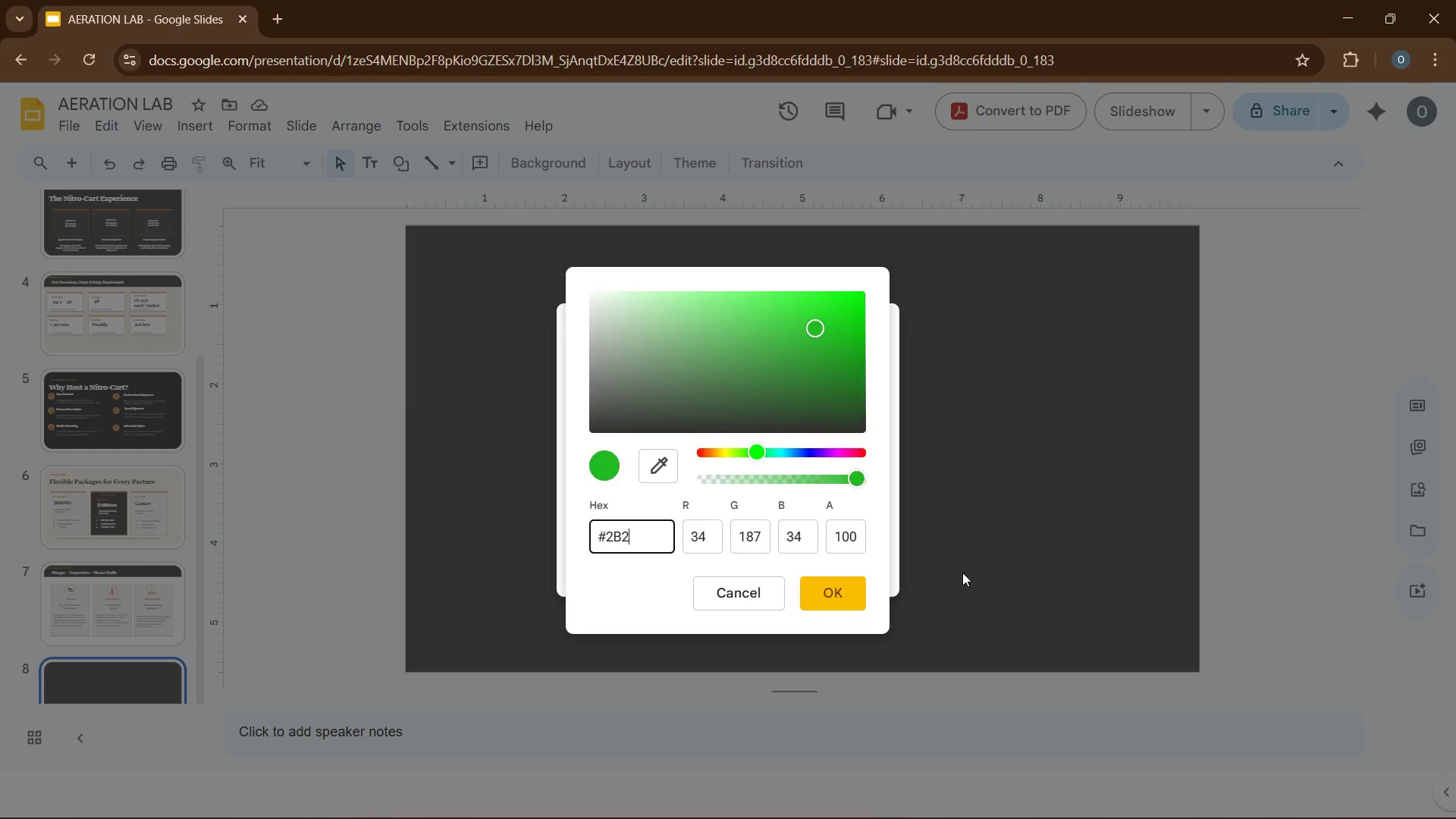 
key(B)
 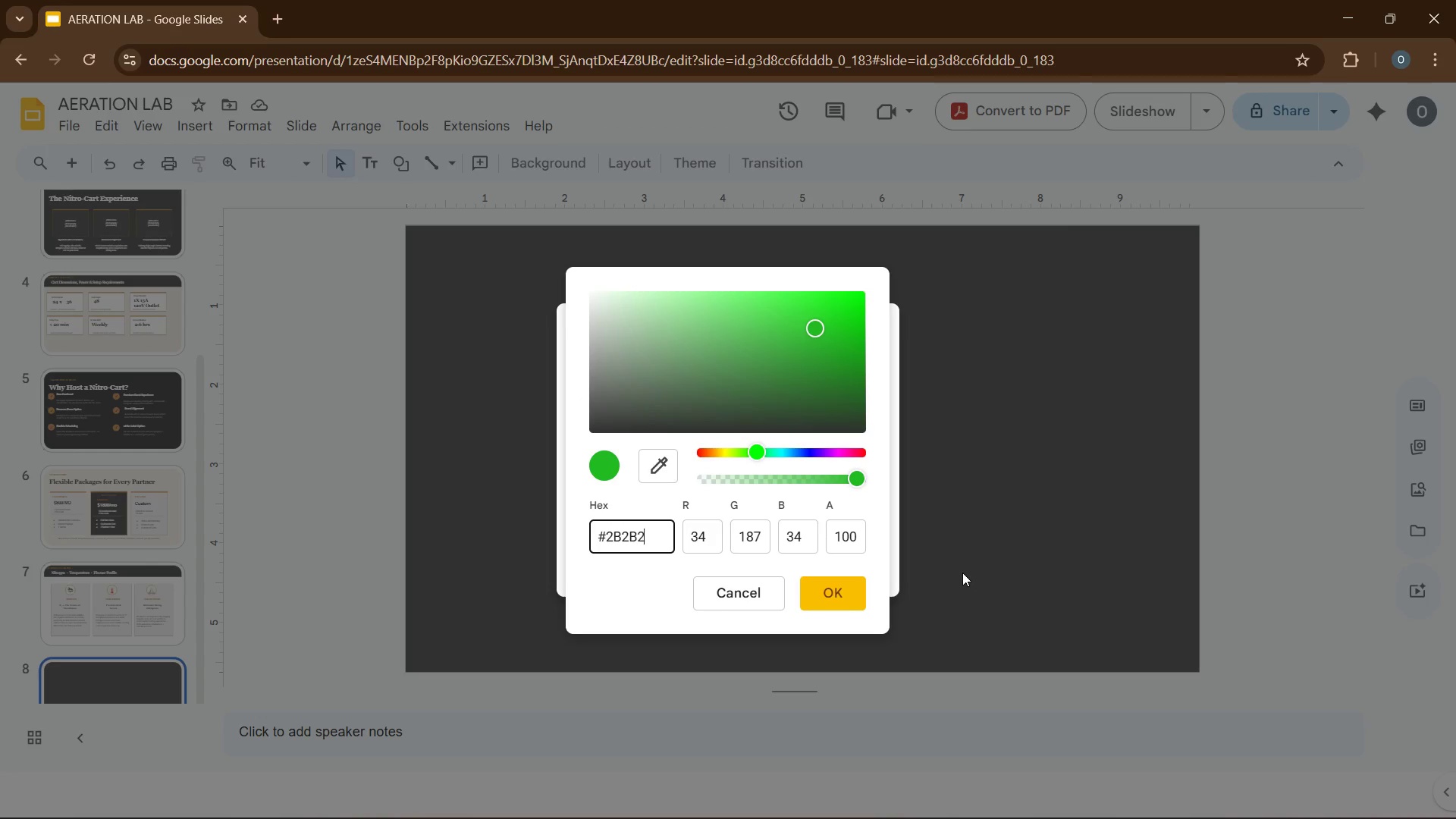 
key(Numpad2)
 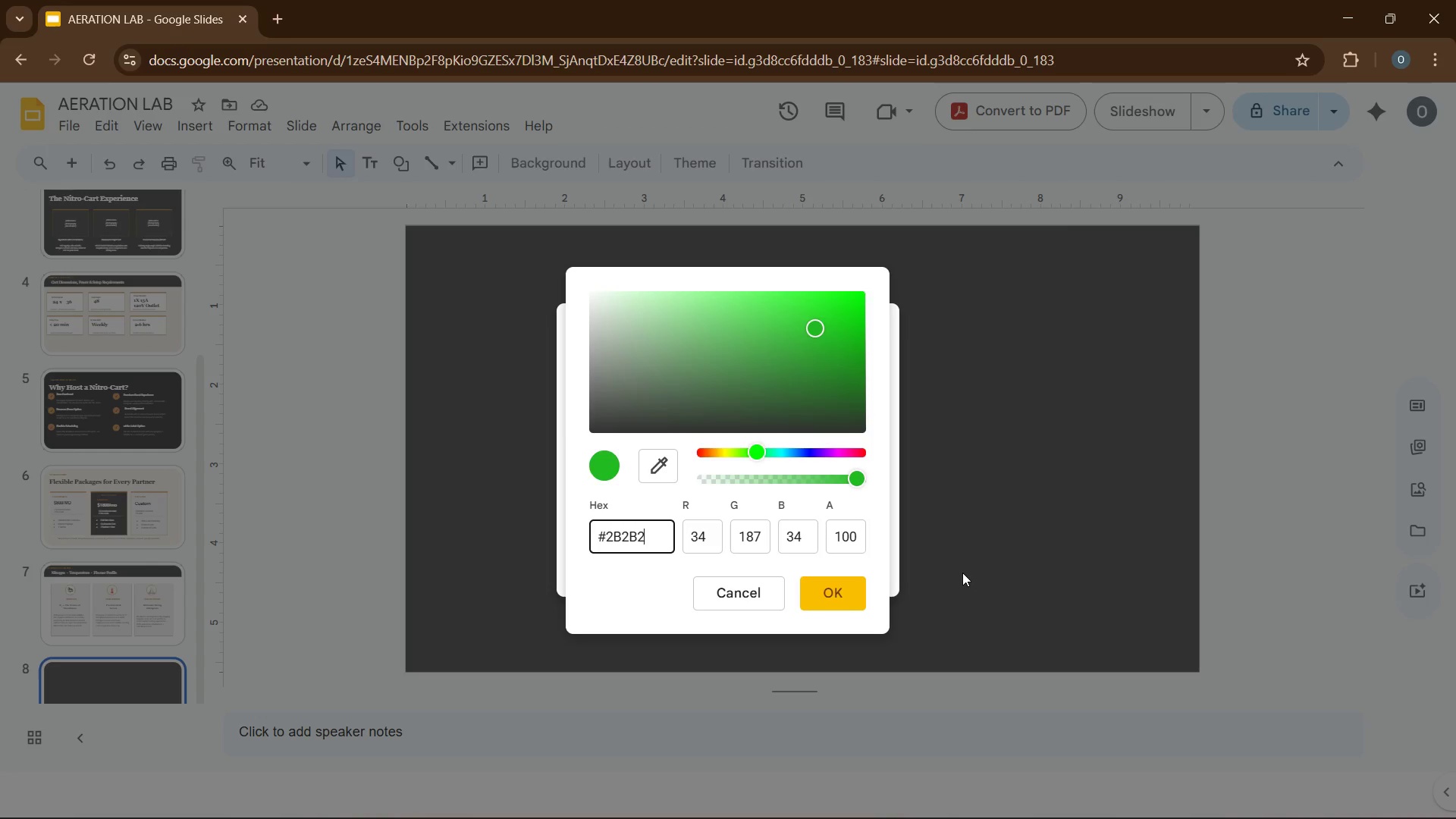 
key(B)
 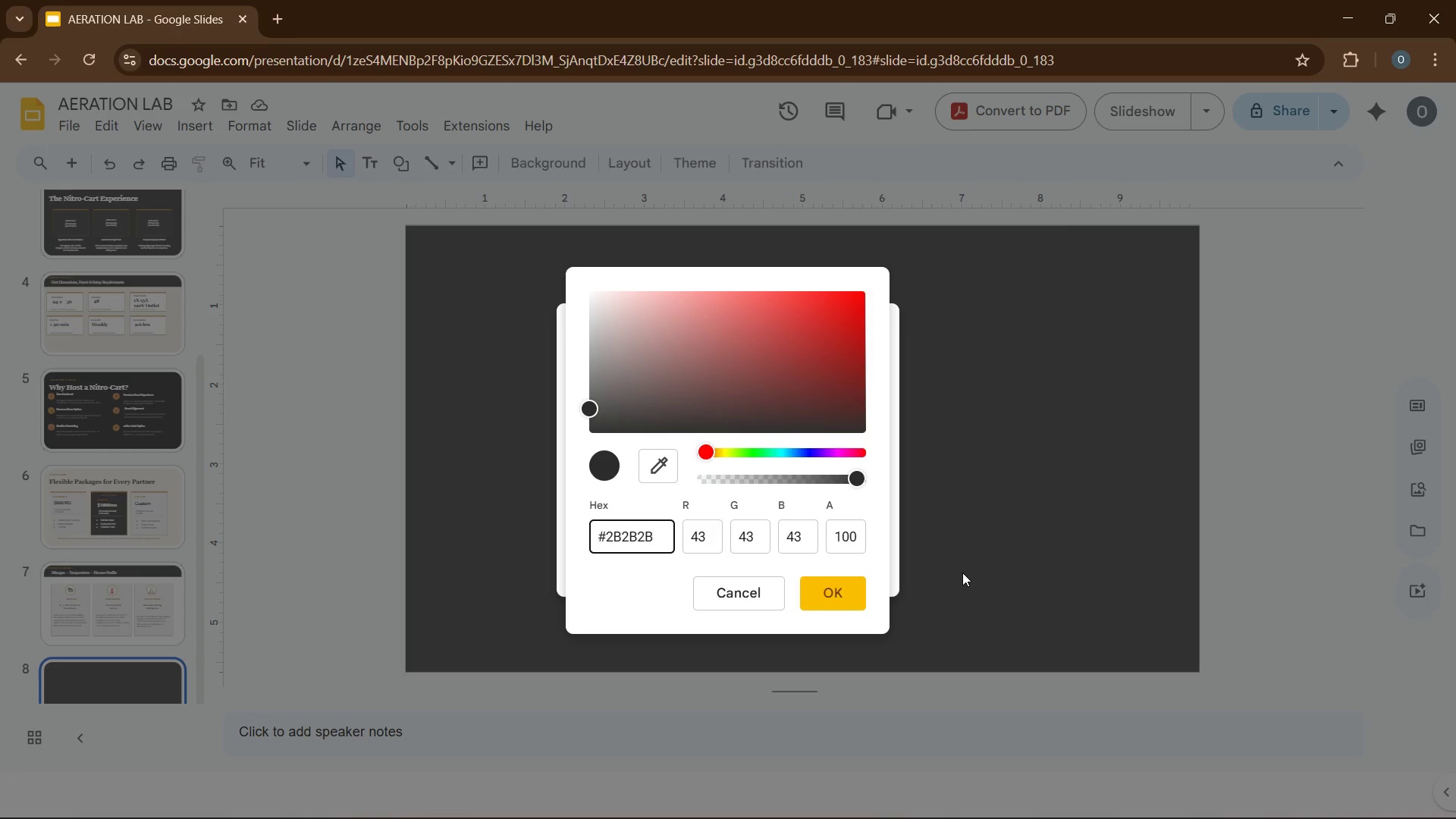 
key(Enter)
 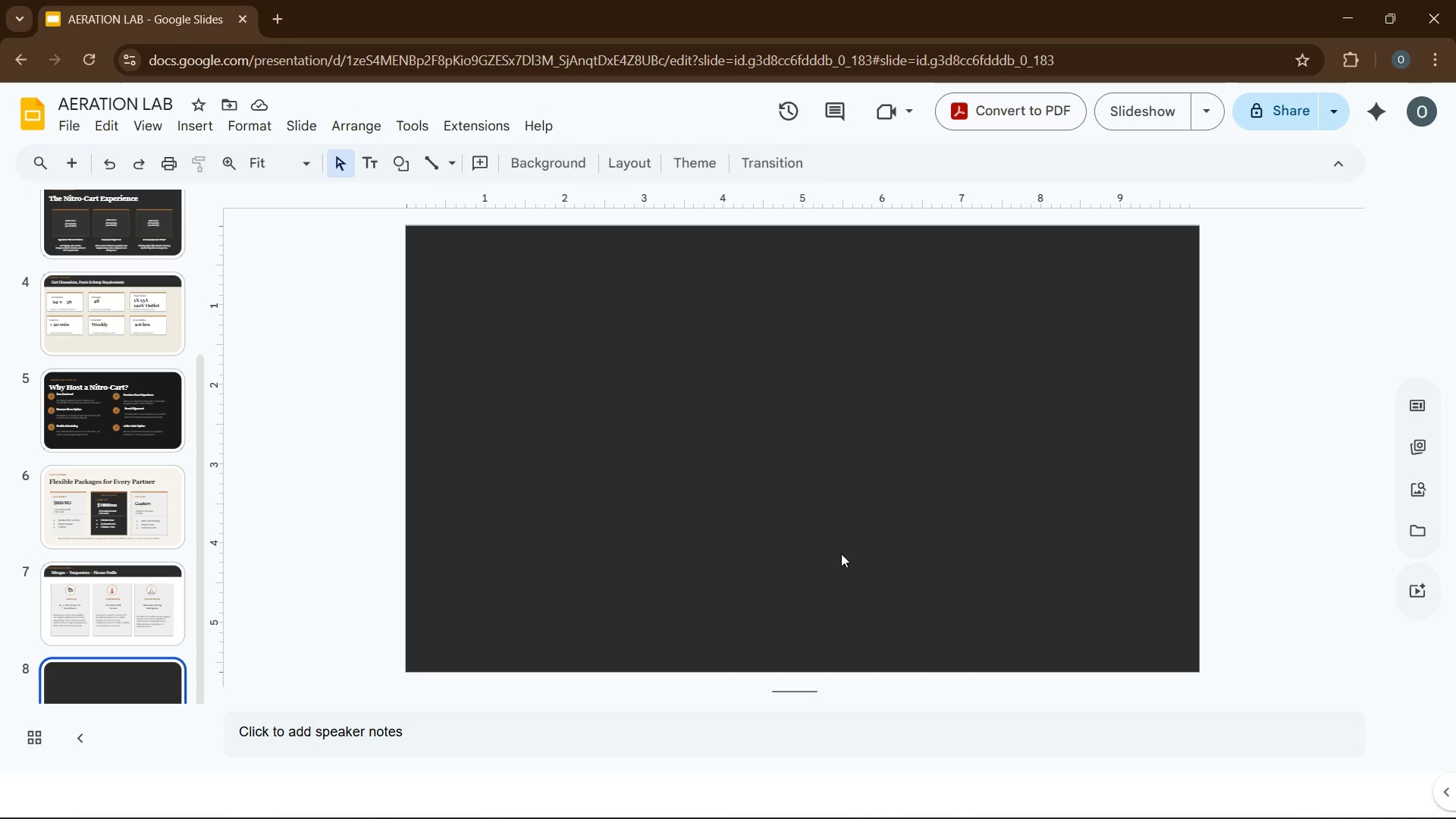 
wait(12.11)
 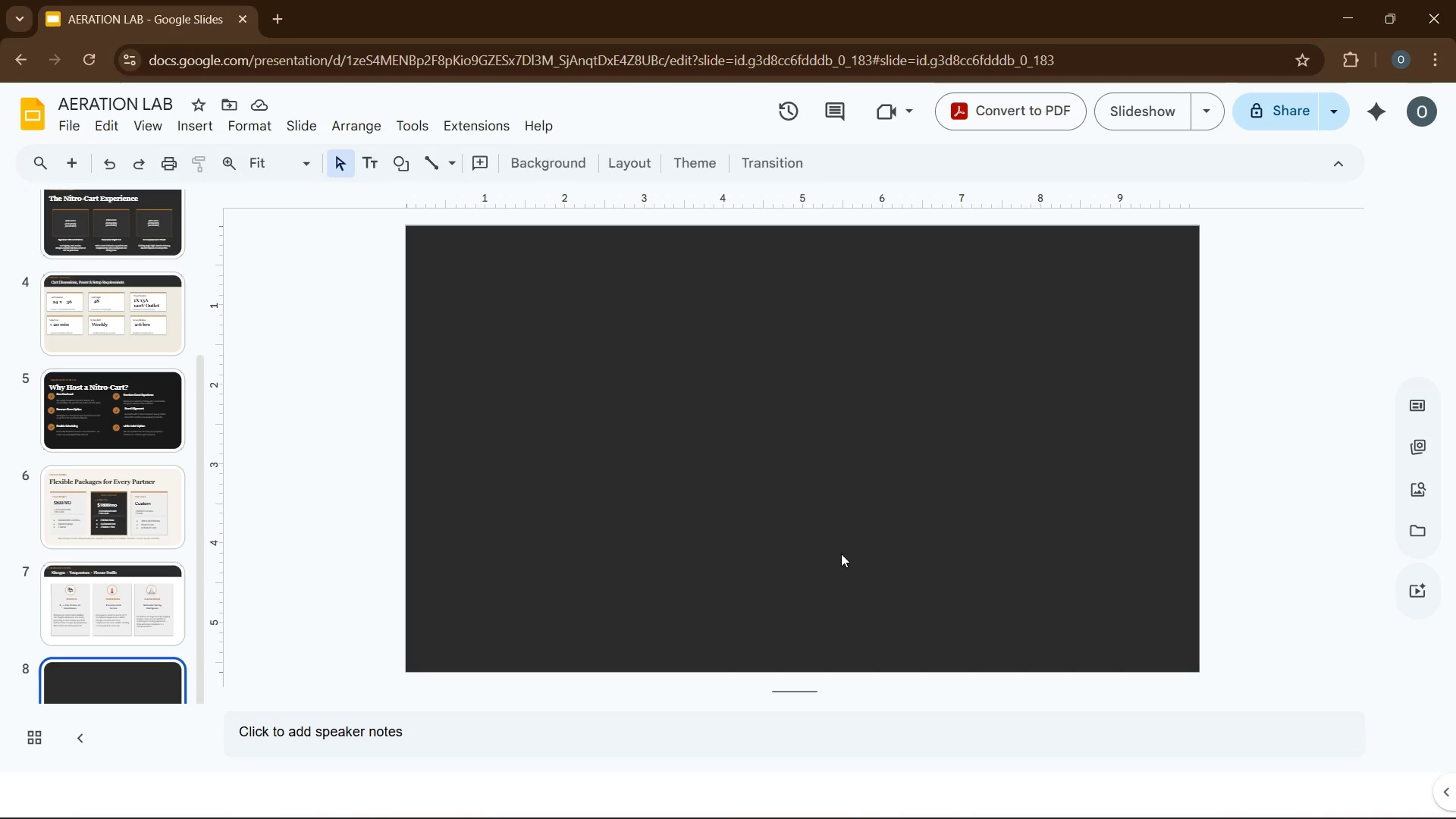 
left_click_drag(start_coordinate=[203, 420], to_coordinate=[229, 246])
 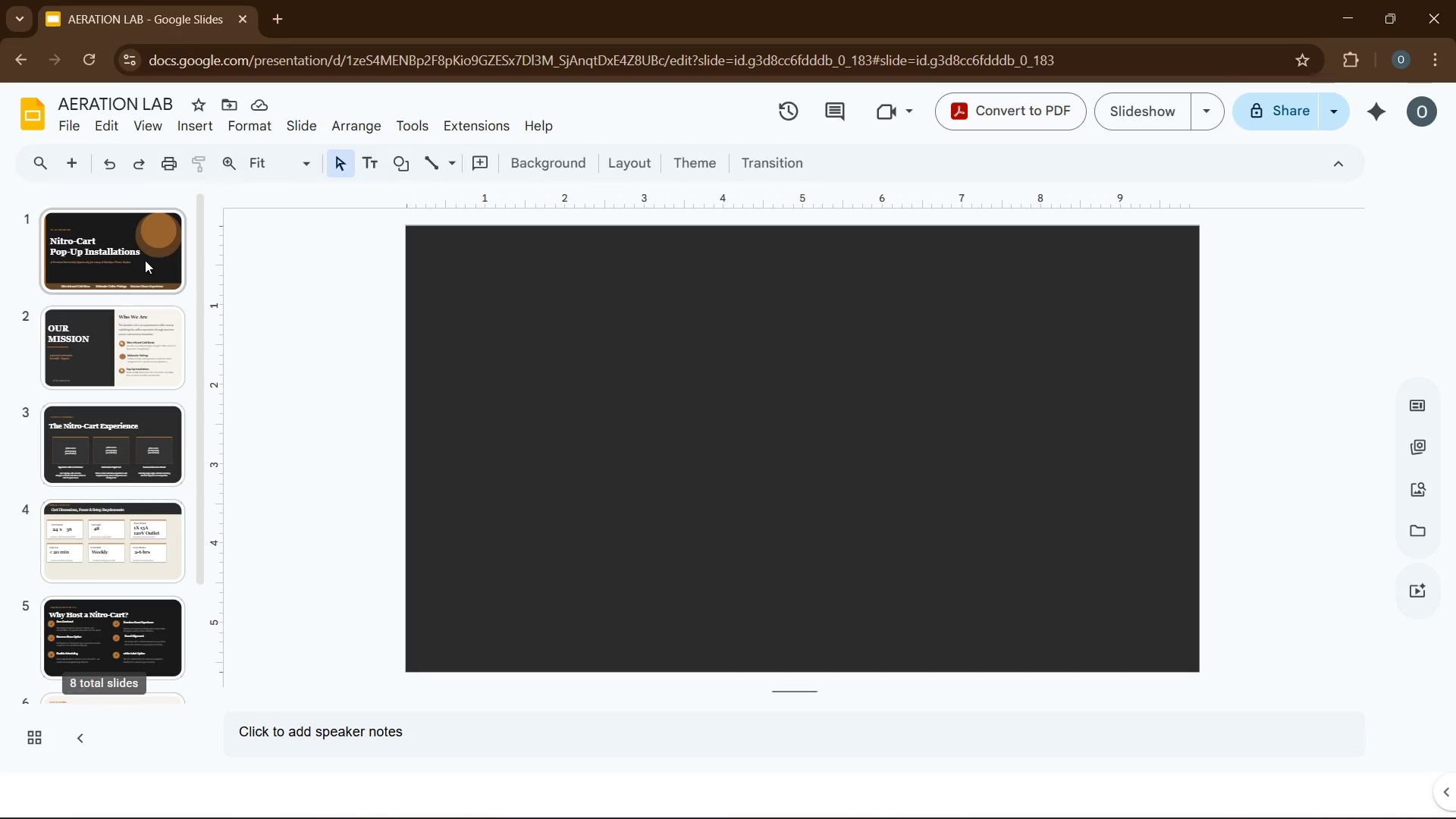 
left_click([145, 260])
 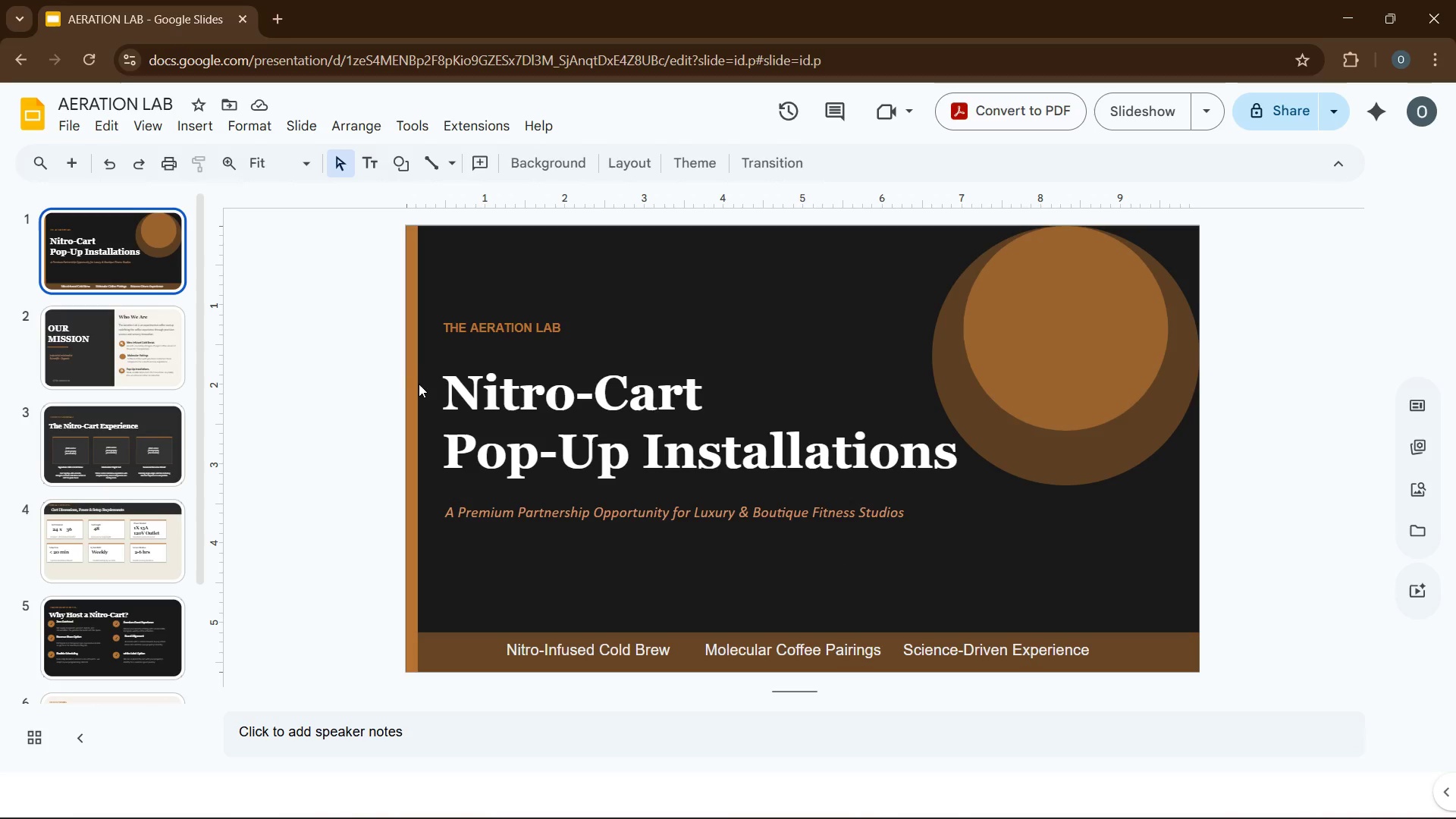 
left_click([410, 387])
 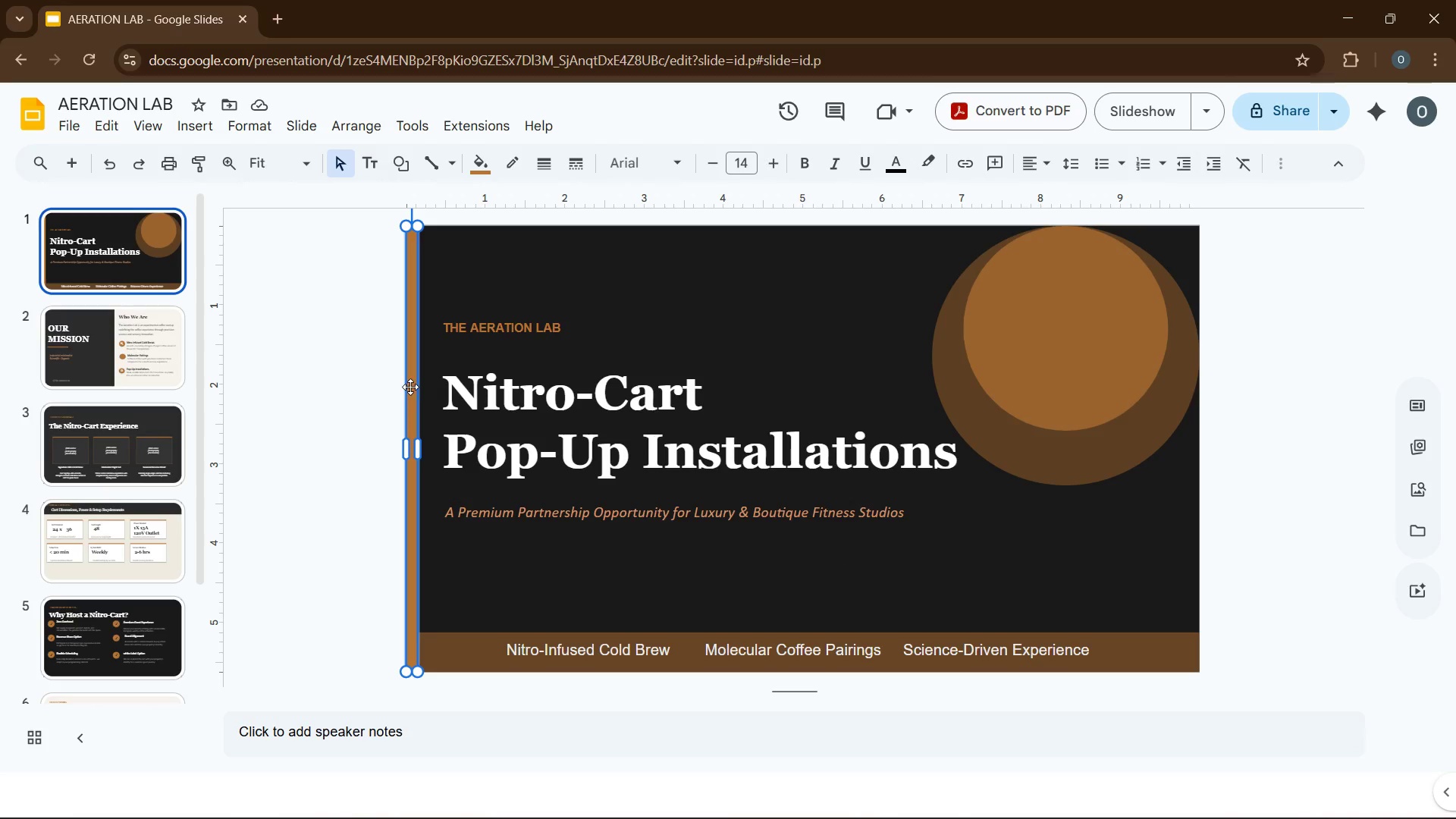 
right_click([410, 387])
 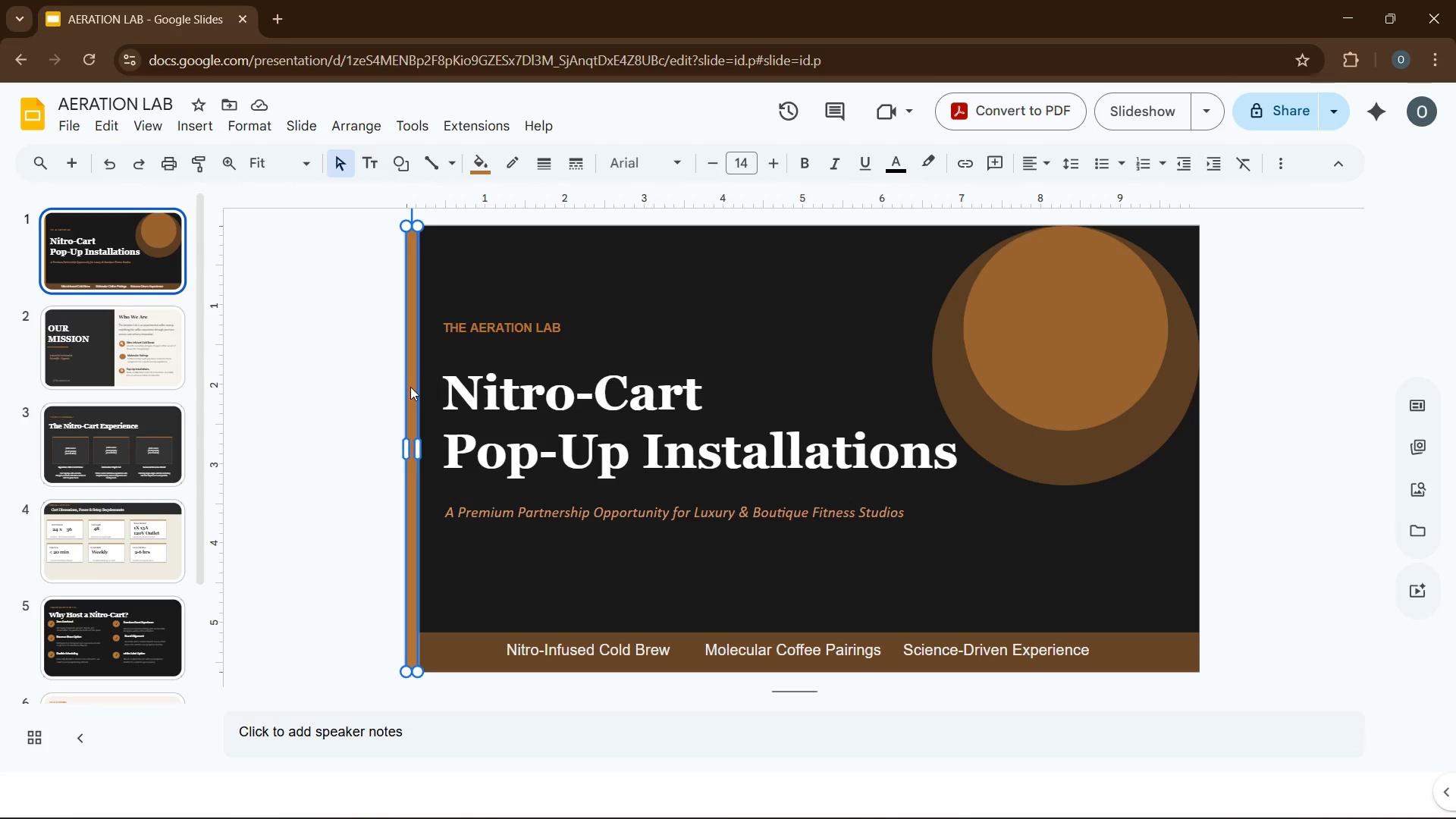 
key(Control+C)
 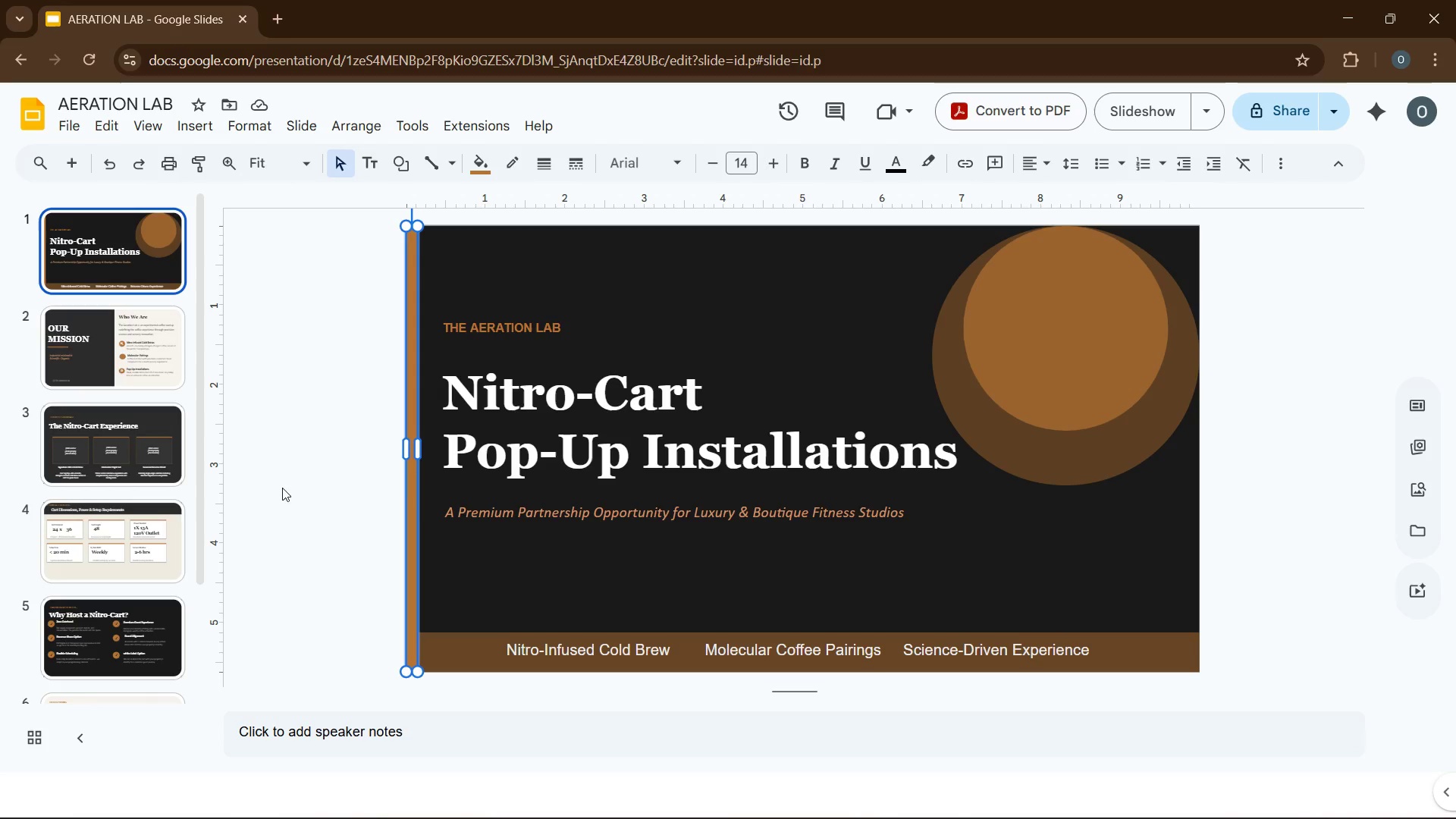 
scroll: coordinate [262, 497], scroll_direction: down, amount: 13.0
 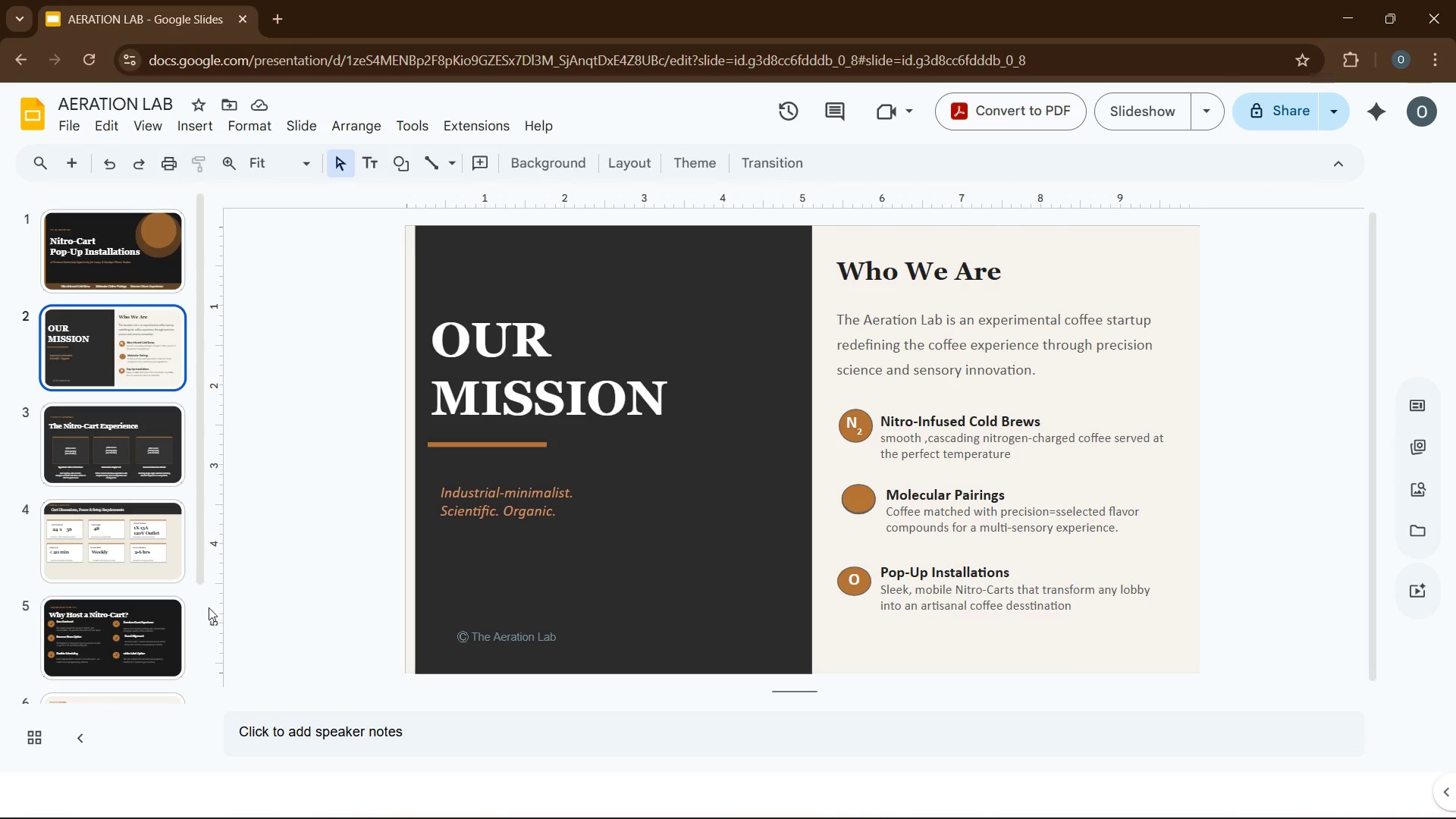 
left_click([209, 607])
 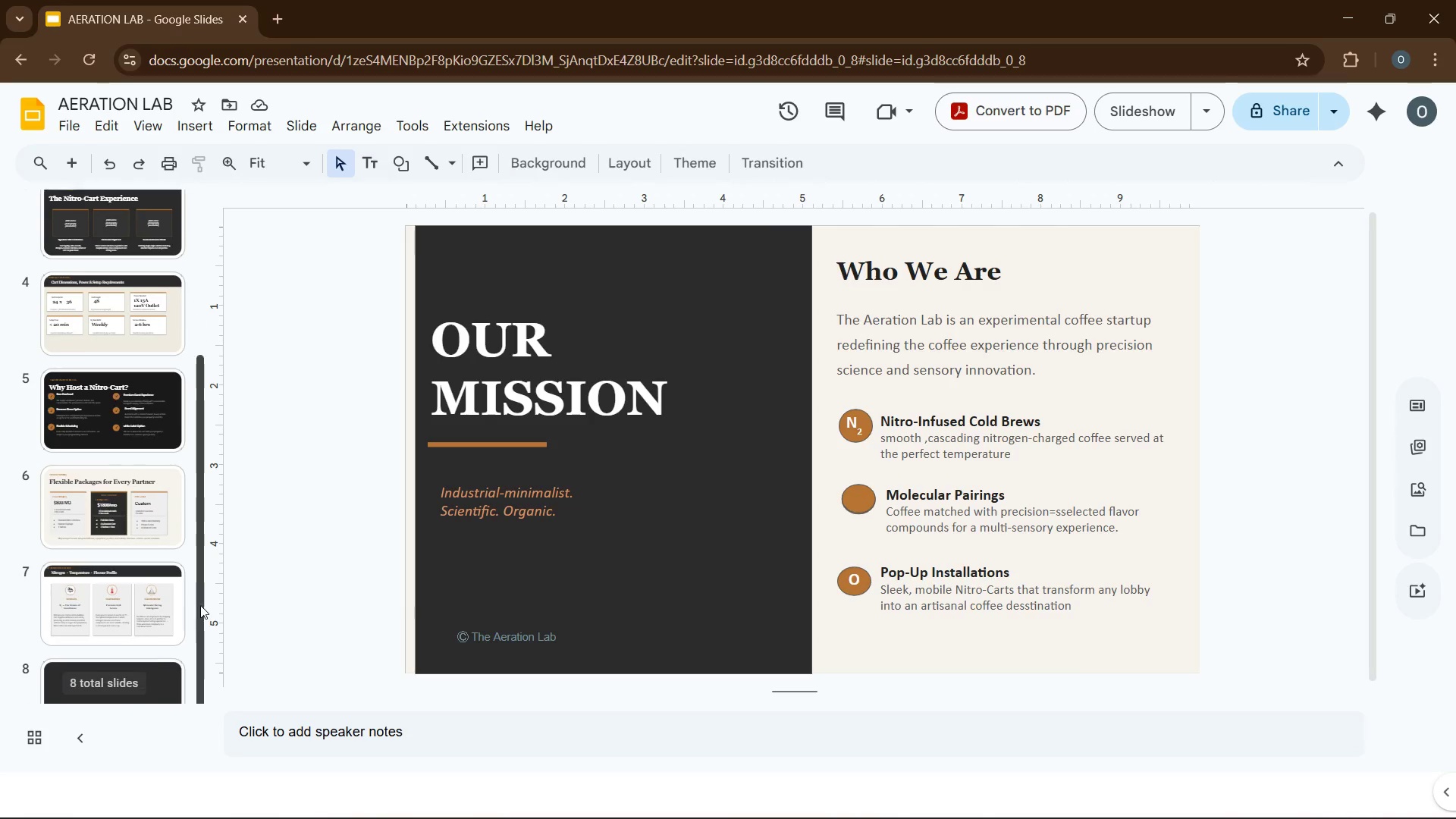 
double_click([199, 605])
 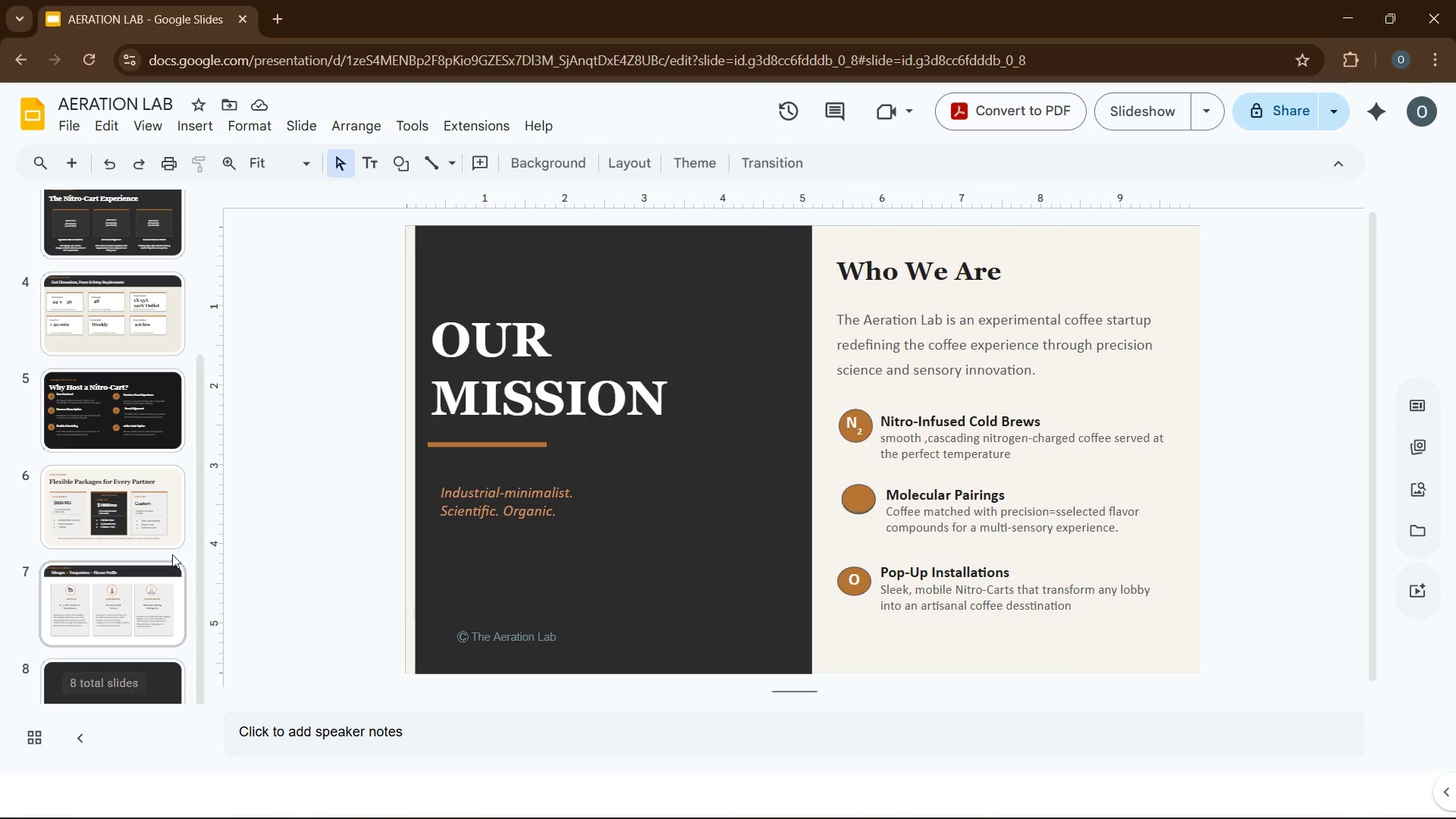 
left_click([158, 673])
 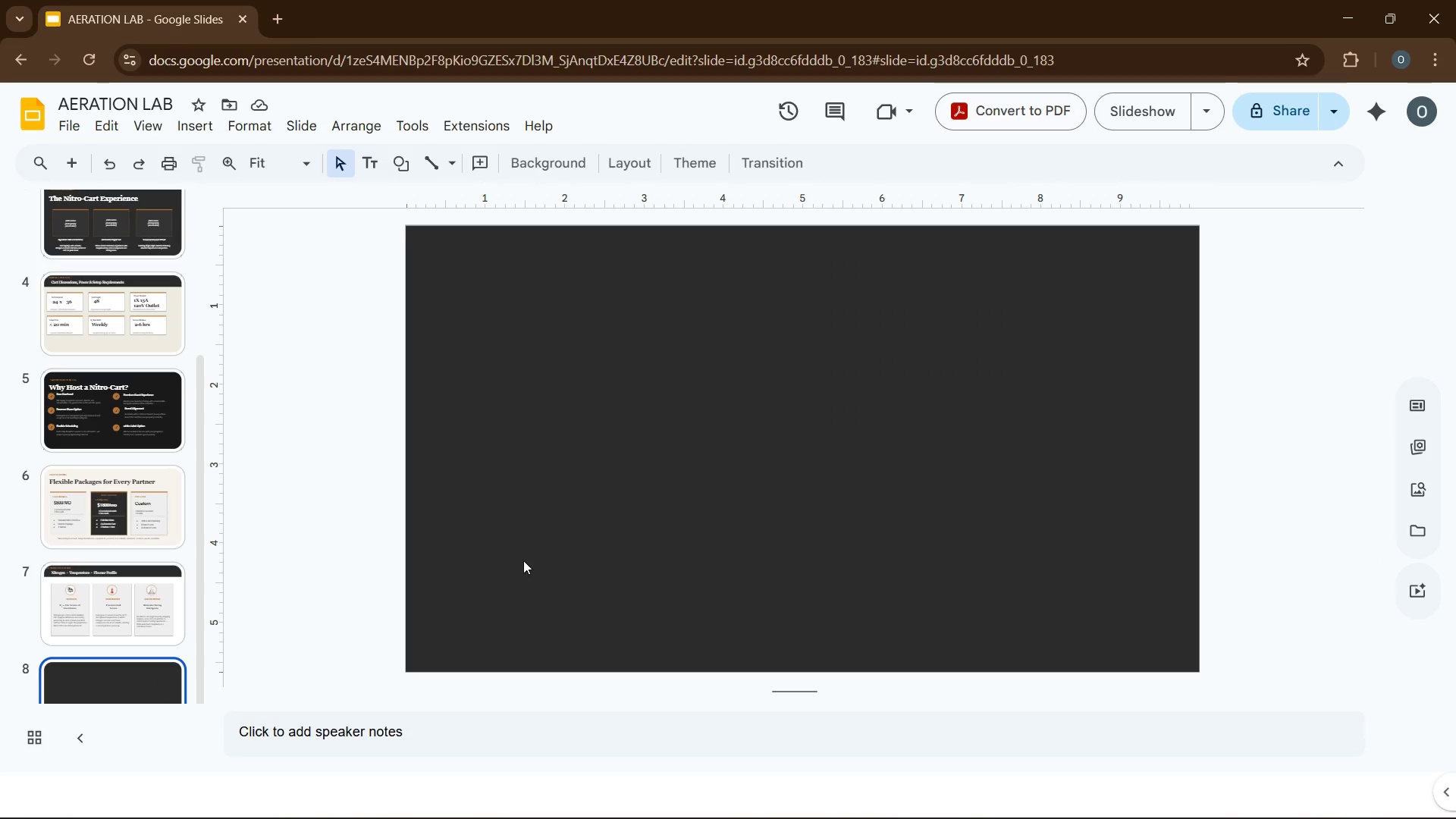 
scroll: coordinate [170, 551], scroll_direction: down, amount: 6.0
 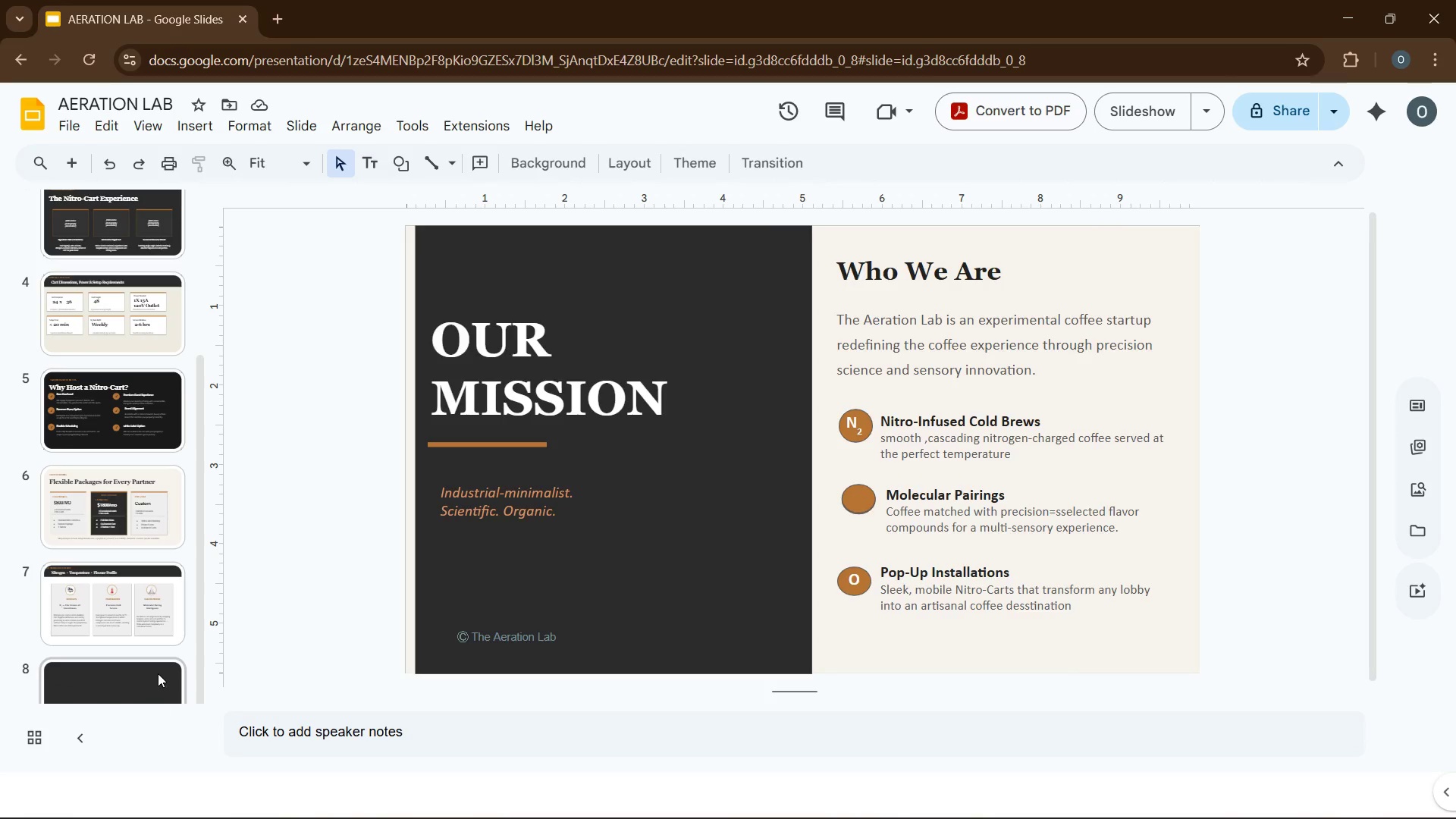 
left_click([523, 560])
 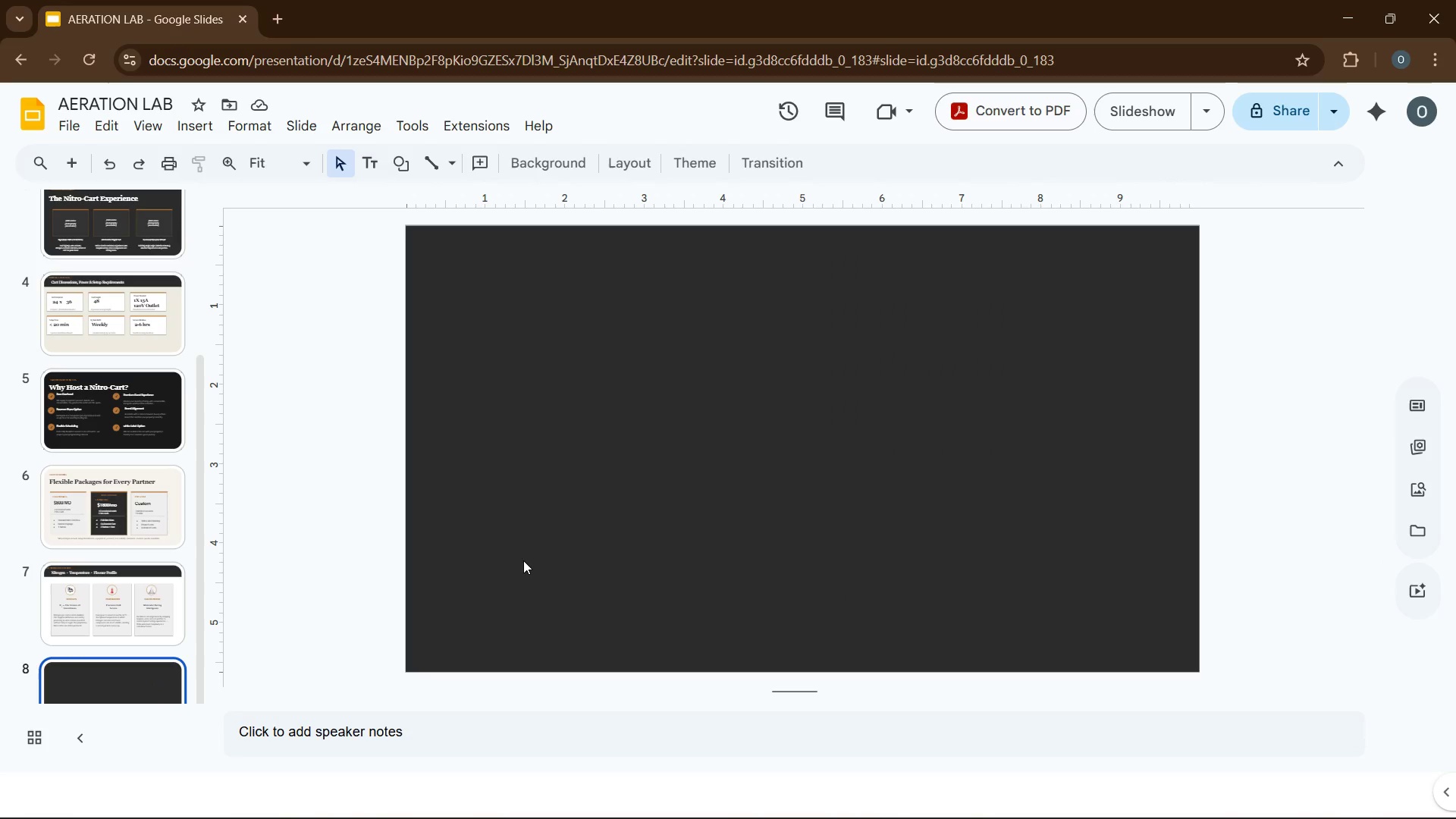 
key(Control+V)
 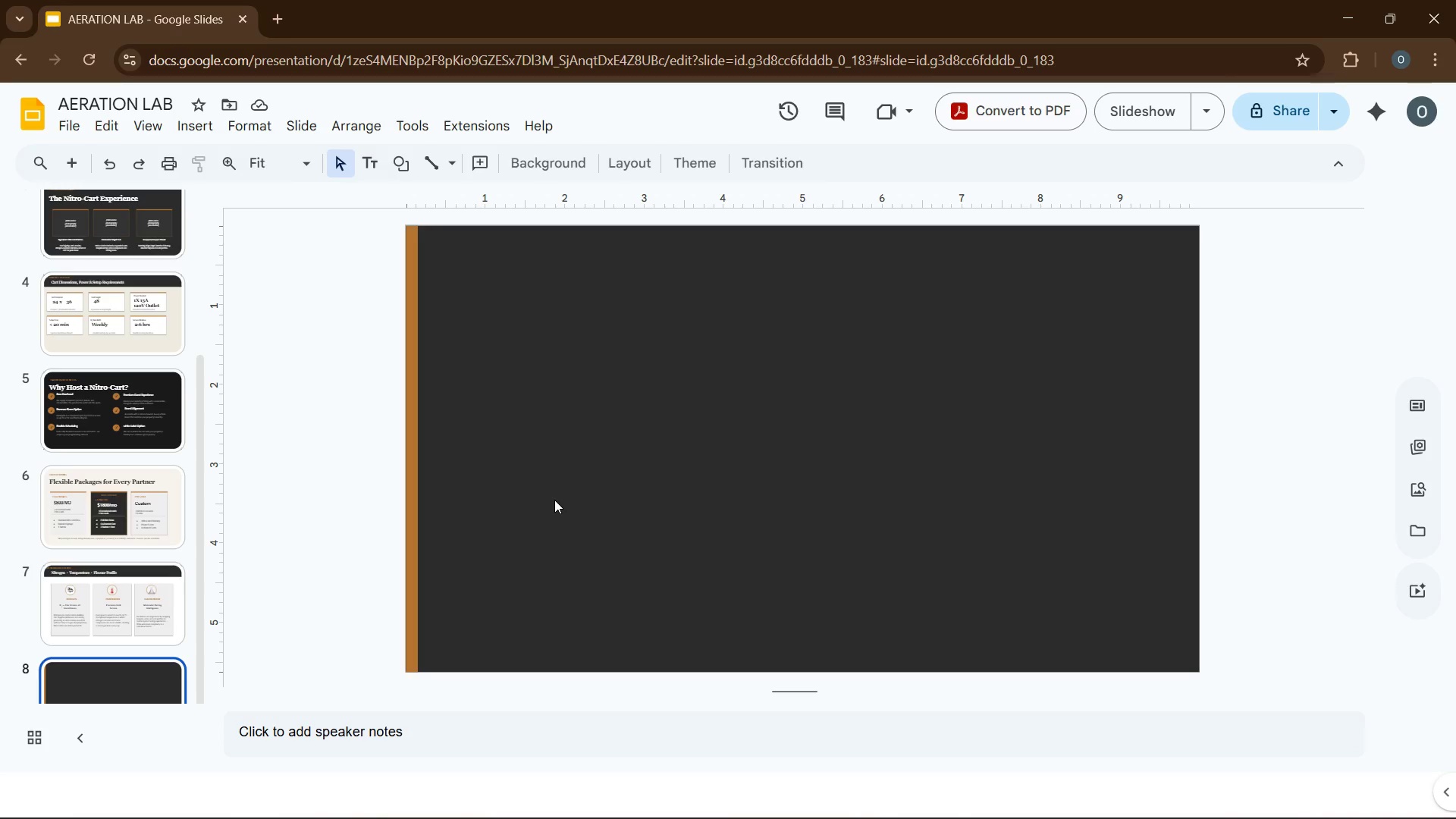 
wait(12.98)
 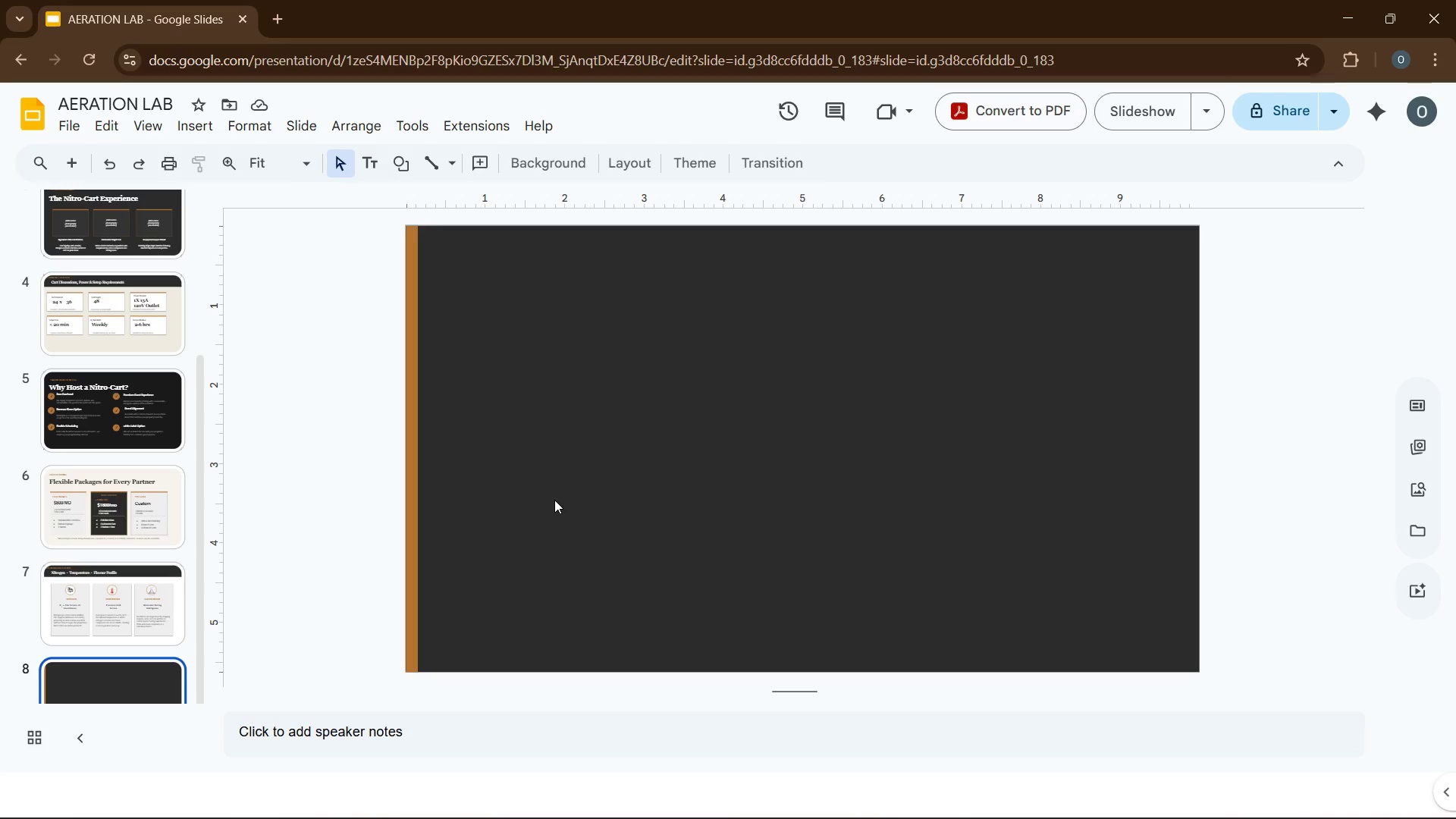 
left_click([143, 516])
 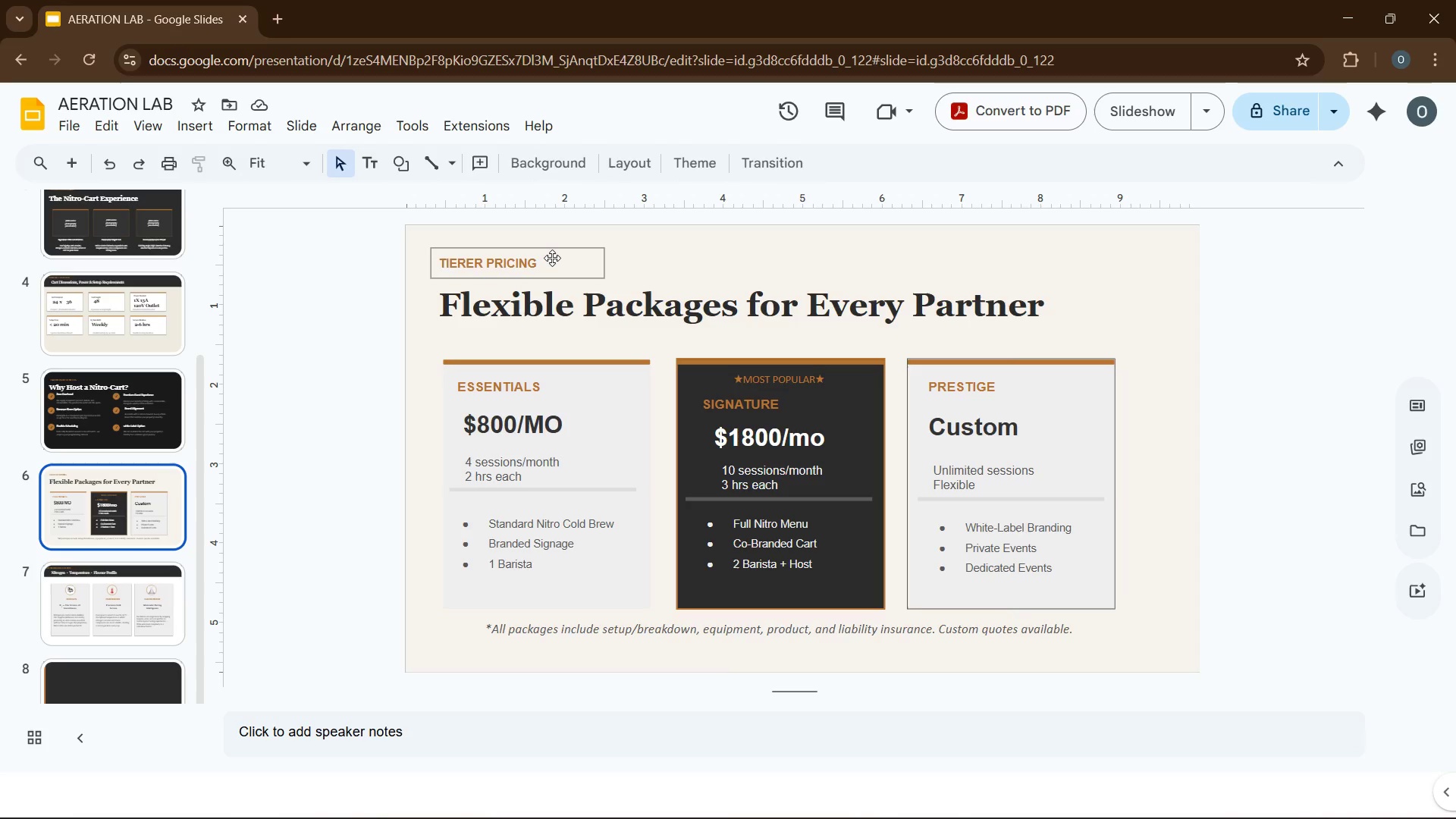 
left_click([551, 259])
 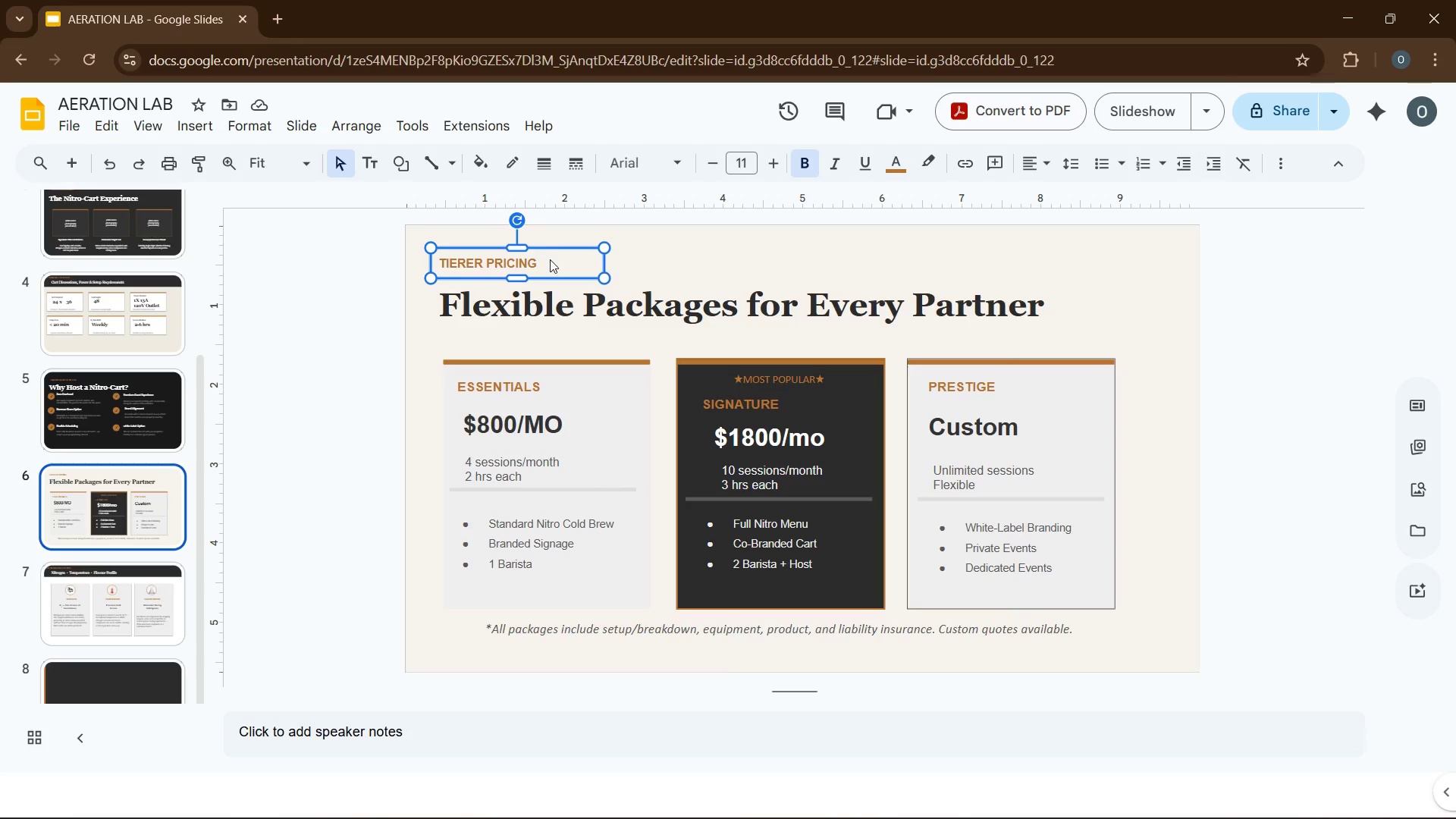 
key(Control+C)
 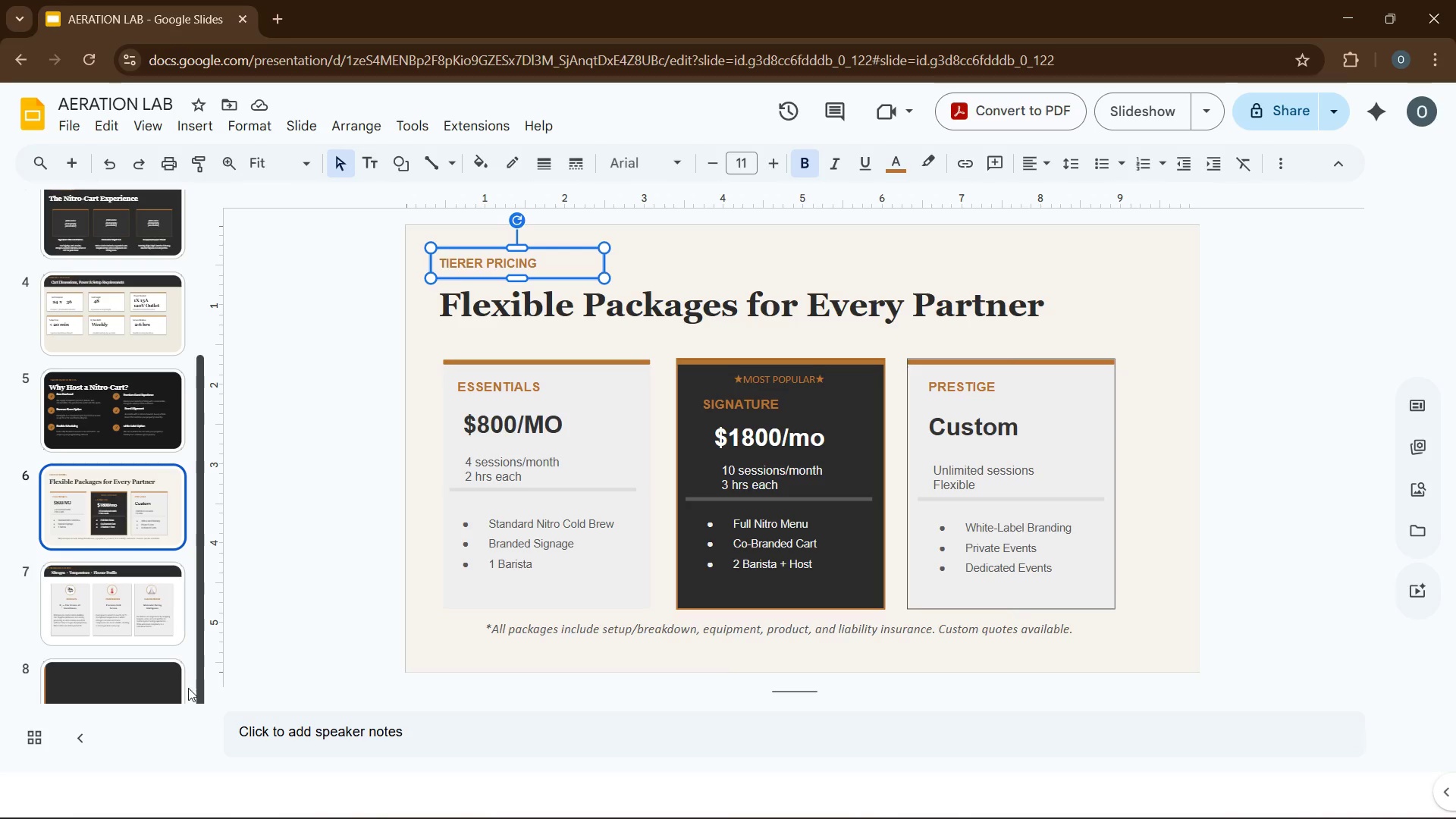 
left_click([149, 682])
 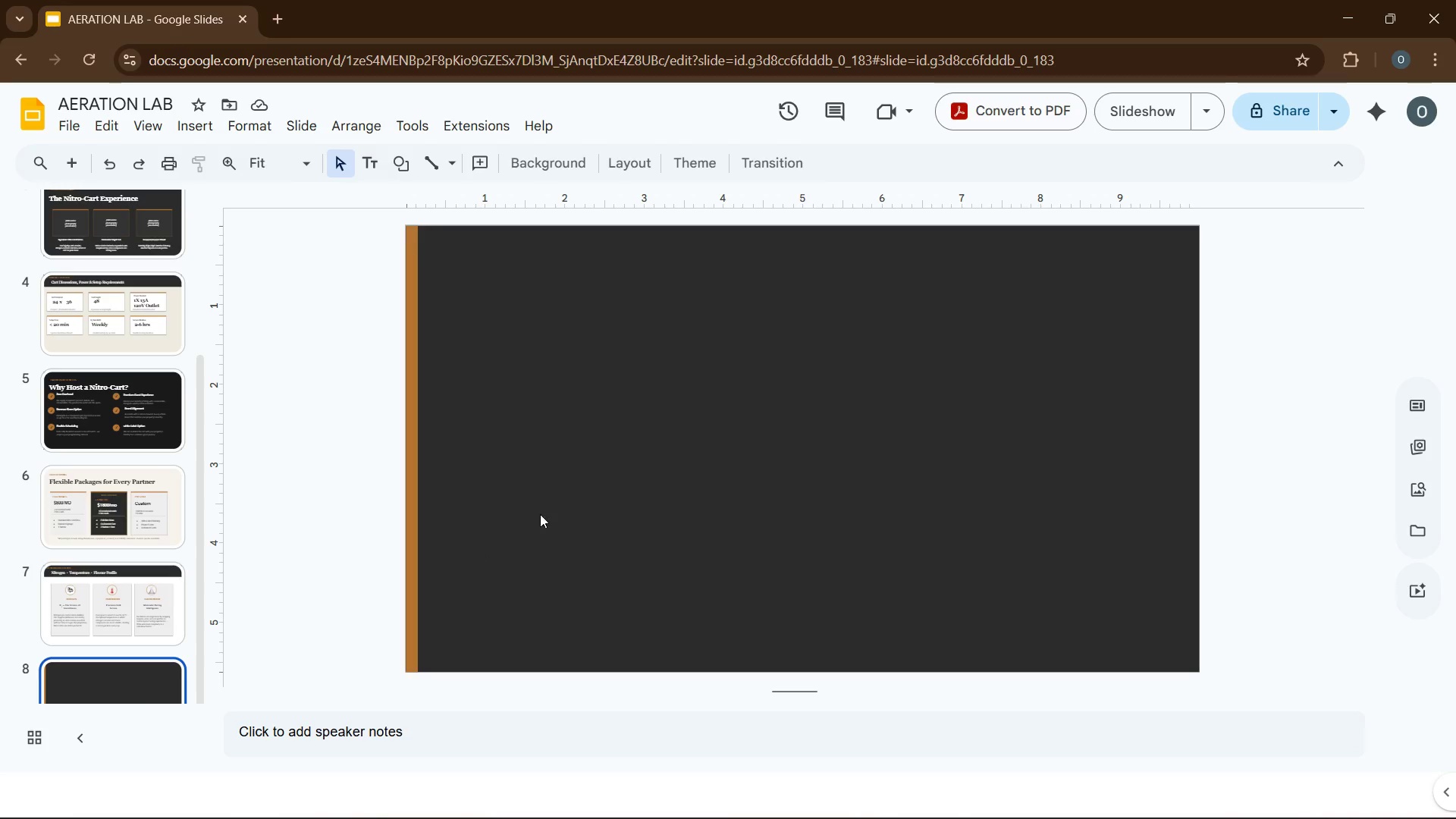 
left_click([560, 498])
 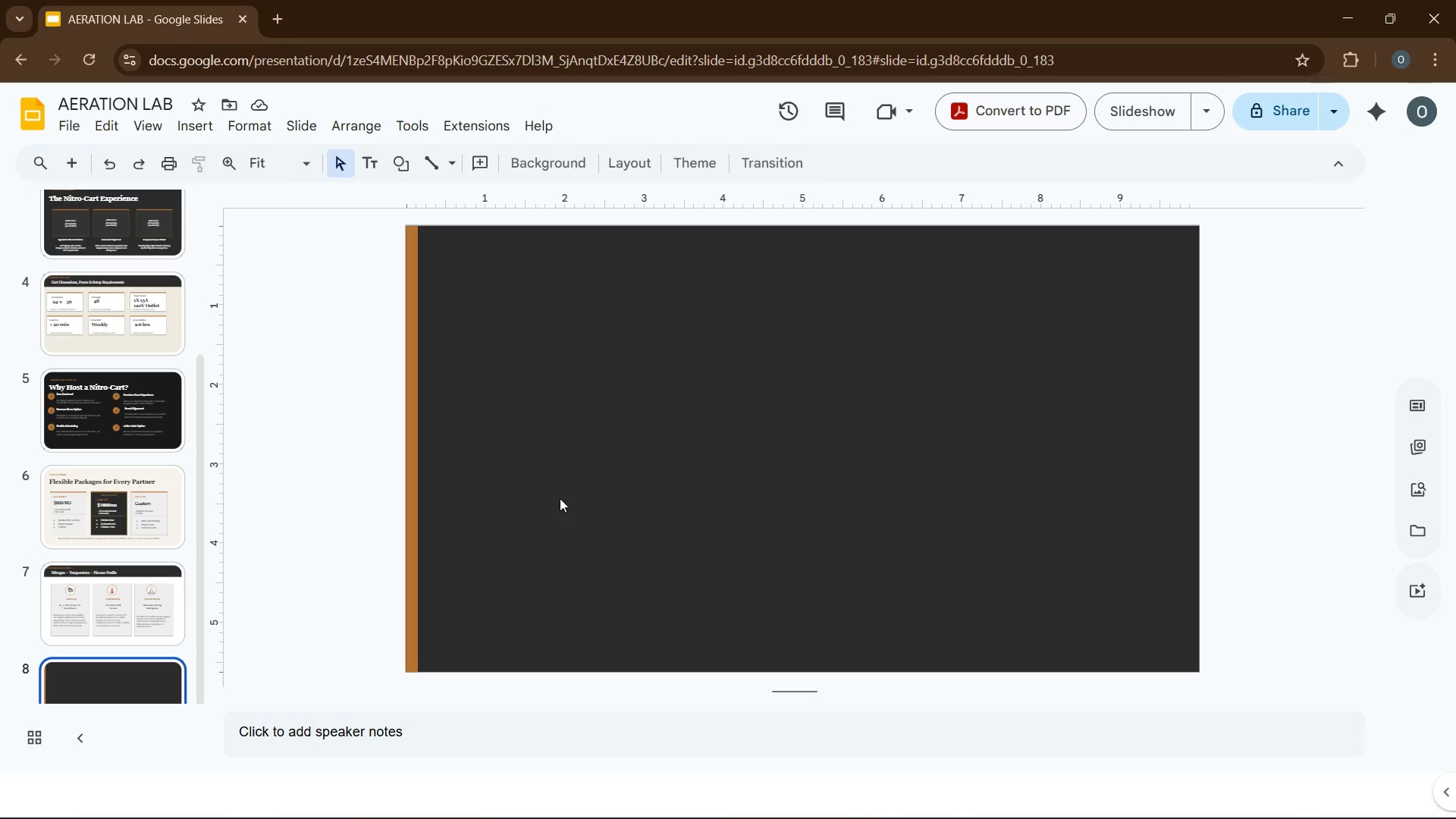 
key(Control+V)
 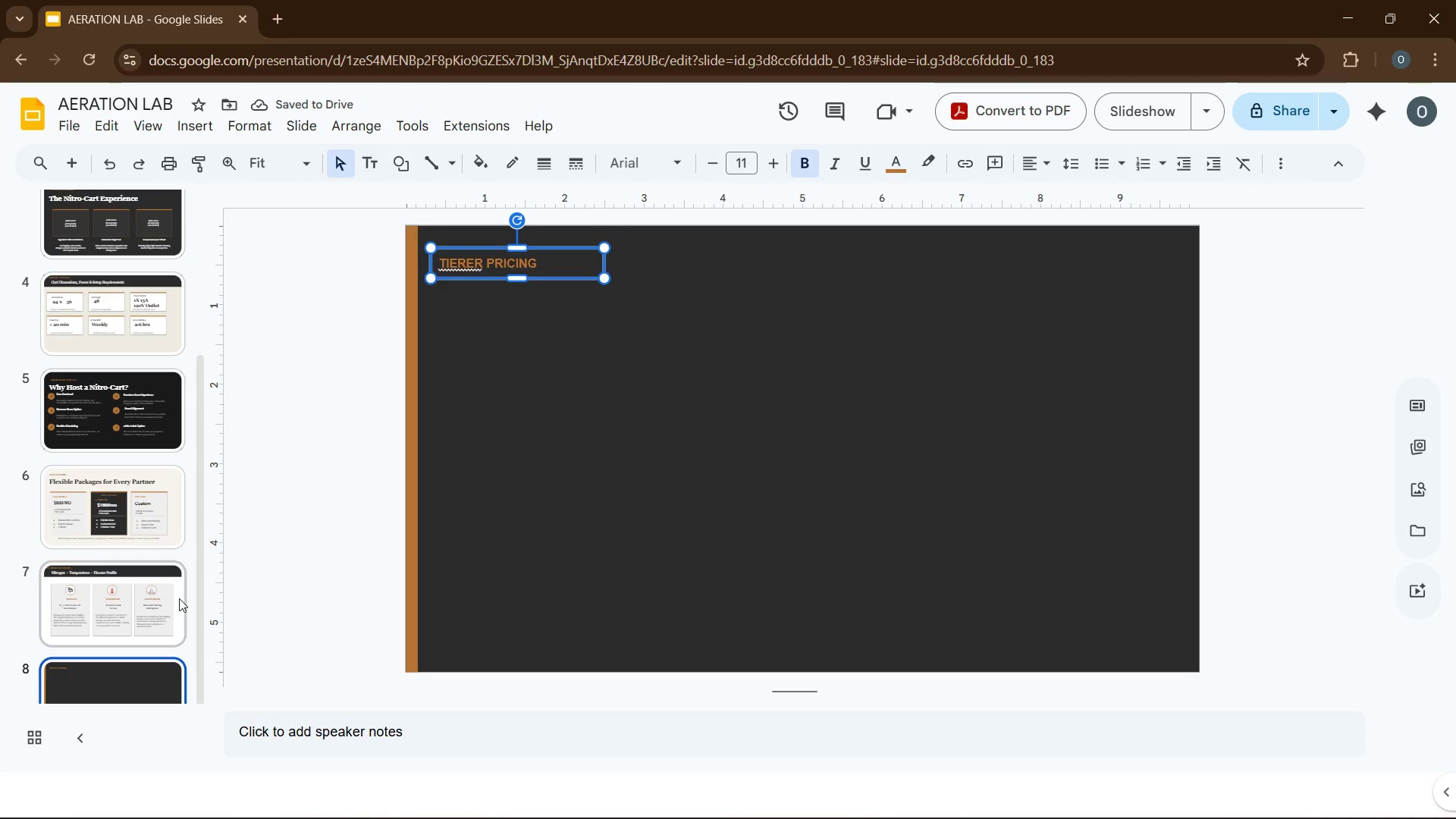 
wait(5.77)
 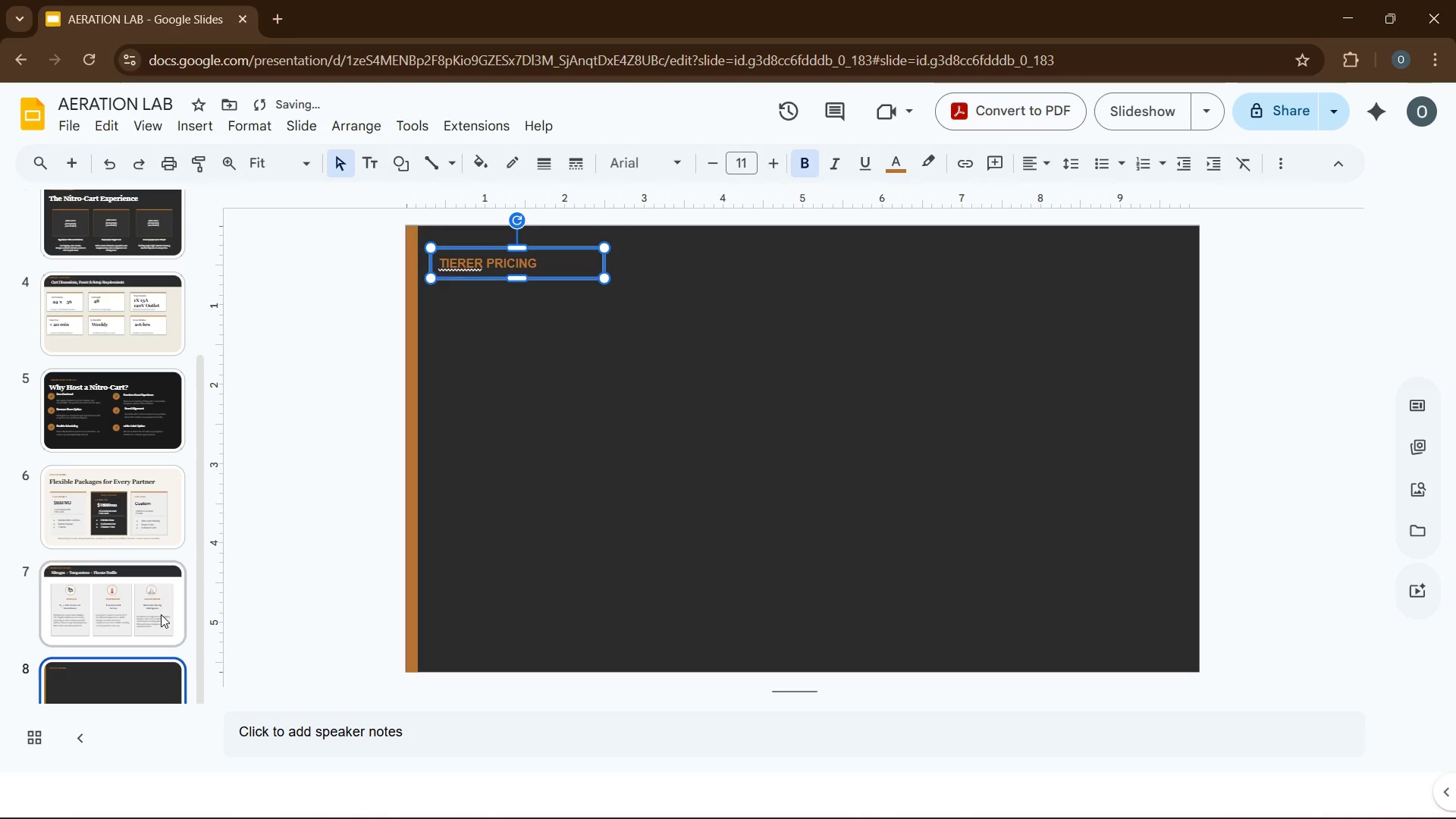 
left_click([179, 598])
 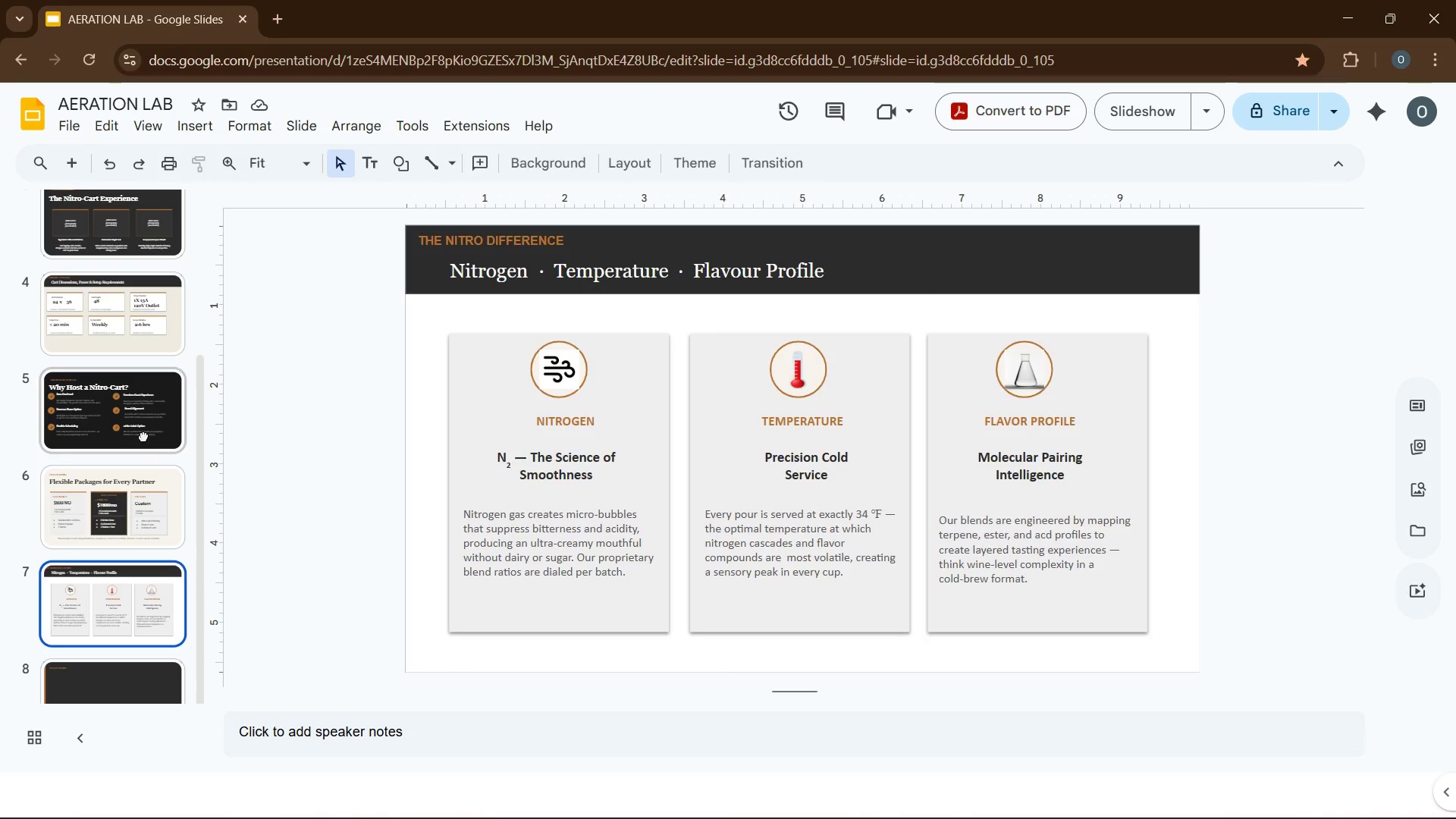 
left_click([535, 291])
 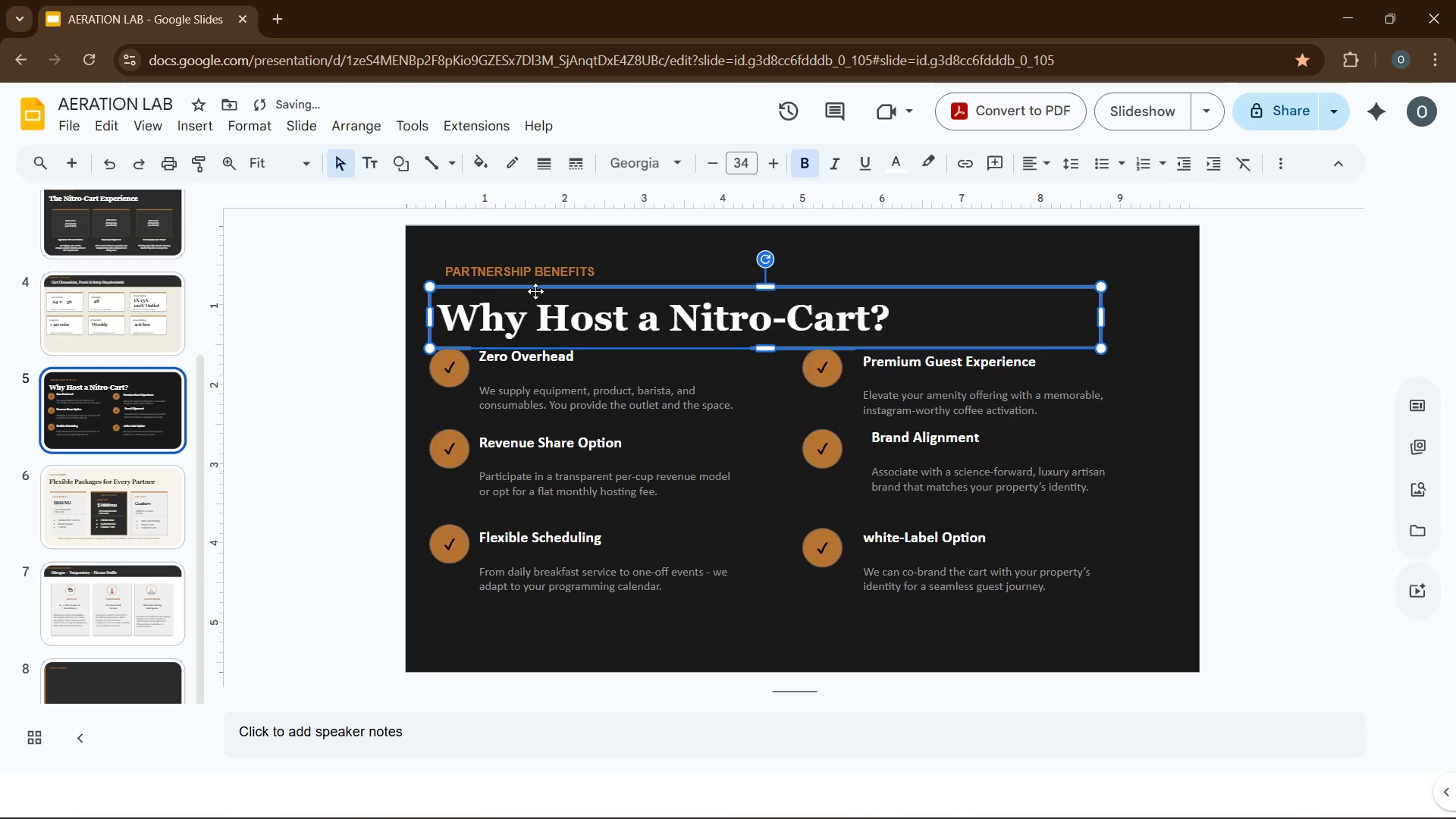 
key(Control+C)
 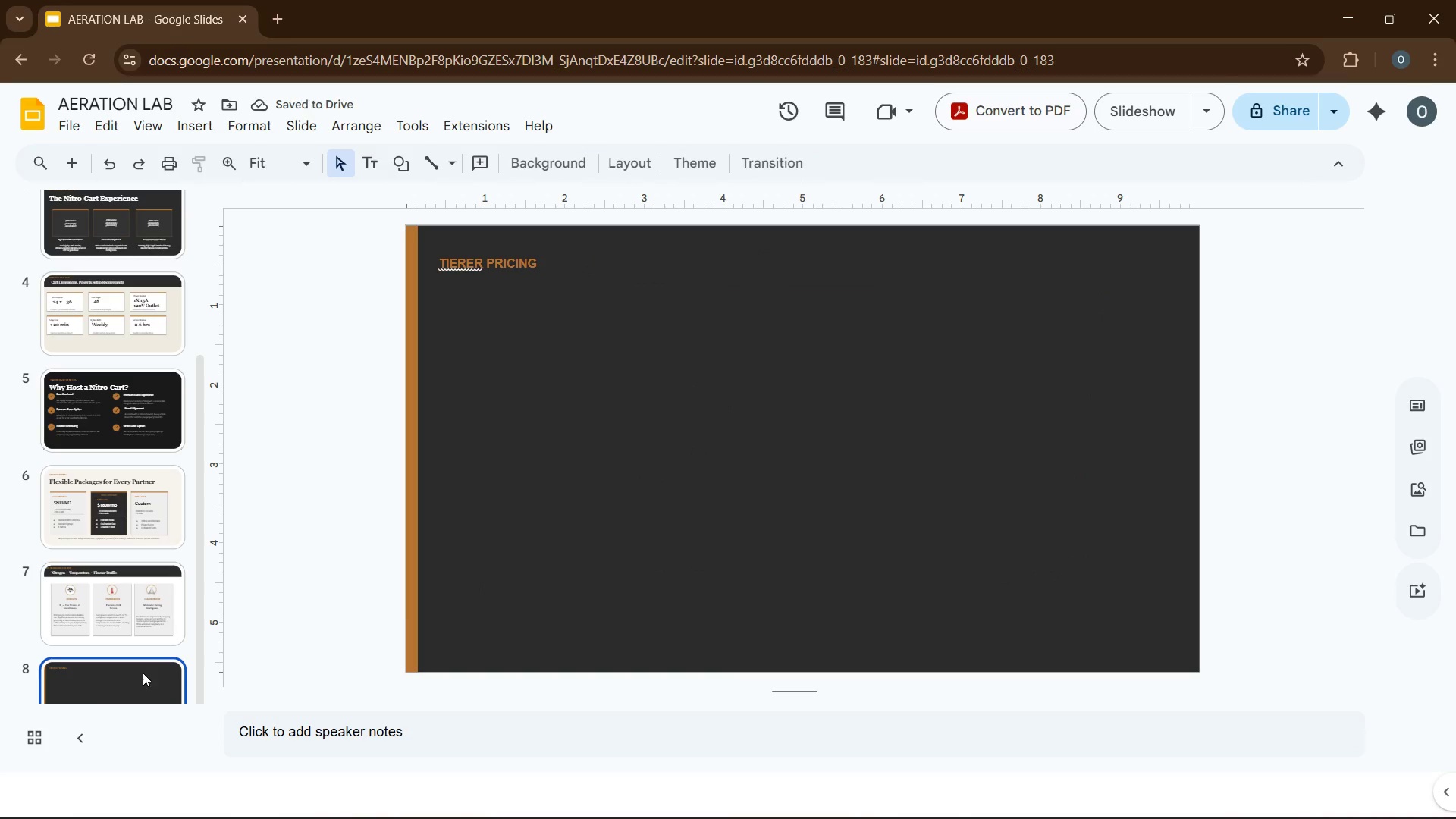 
double_click([799, 533])
 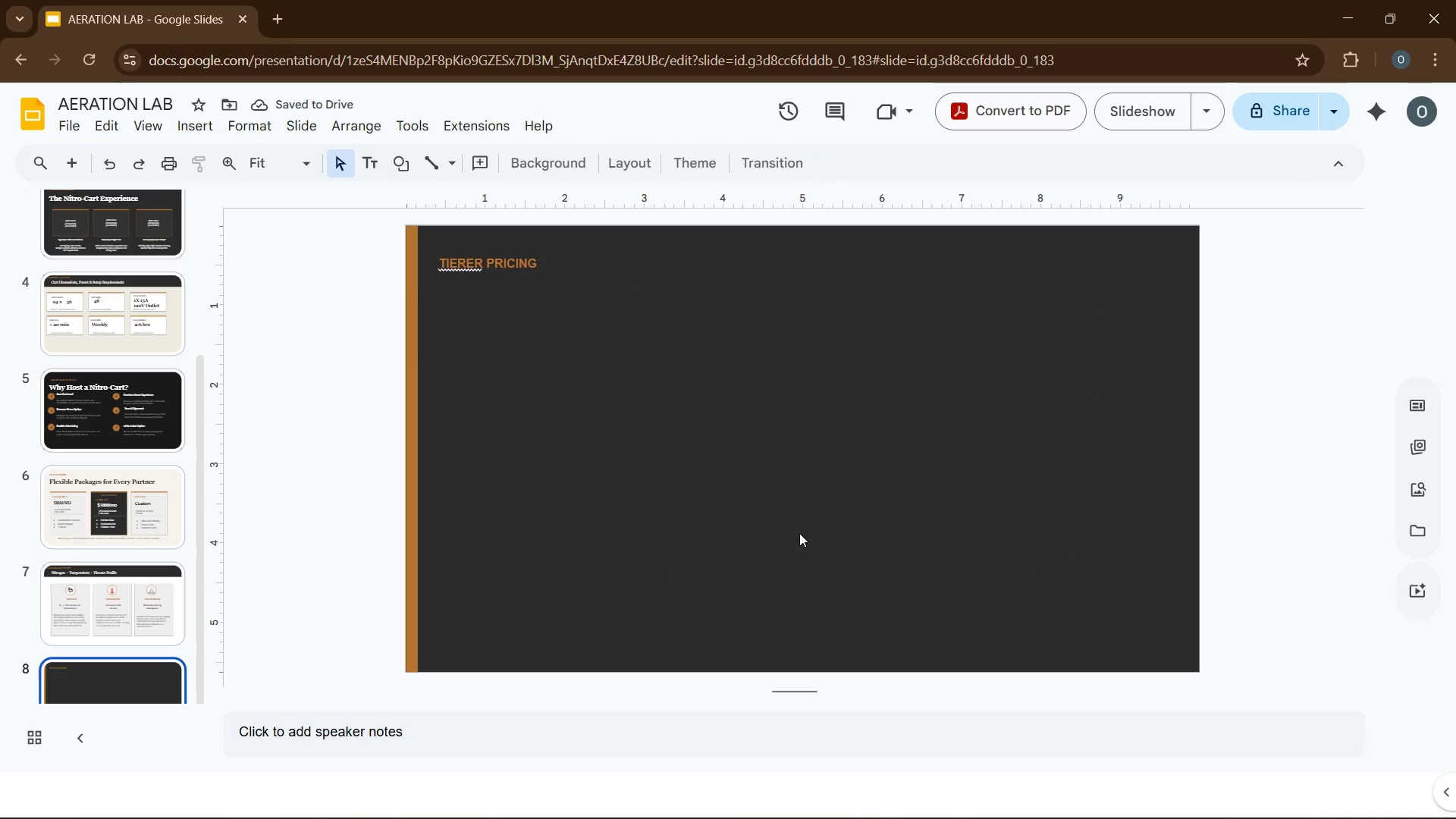 
key(Control+V)
 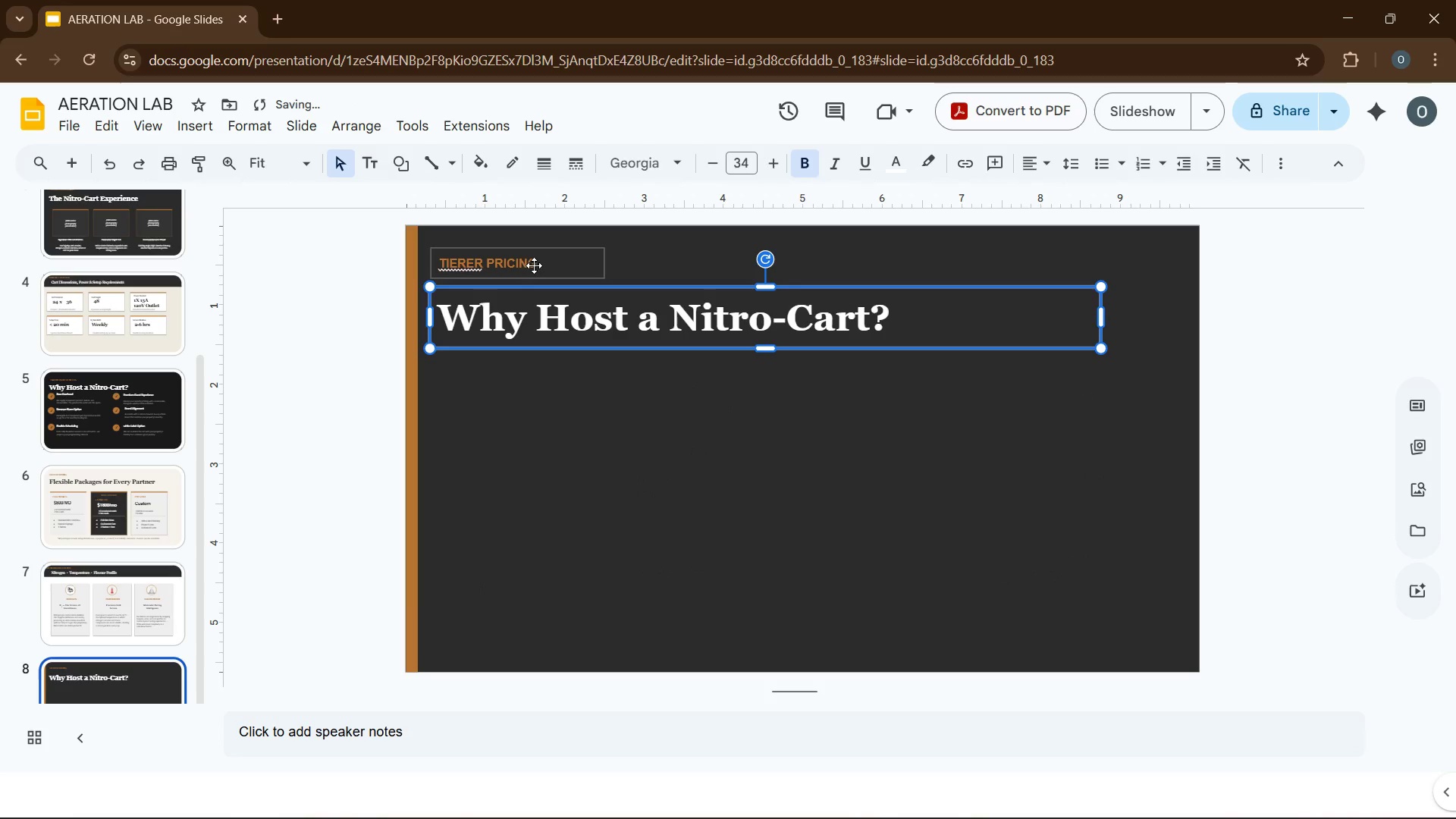 
left_click([526, 265])
 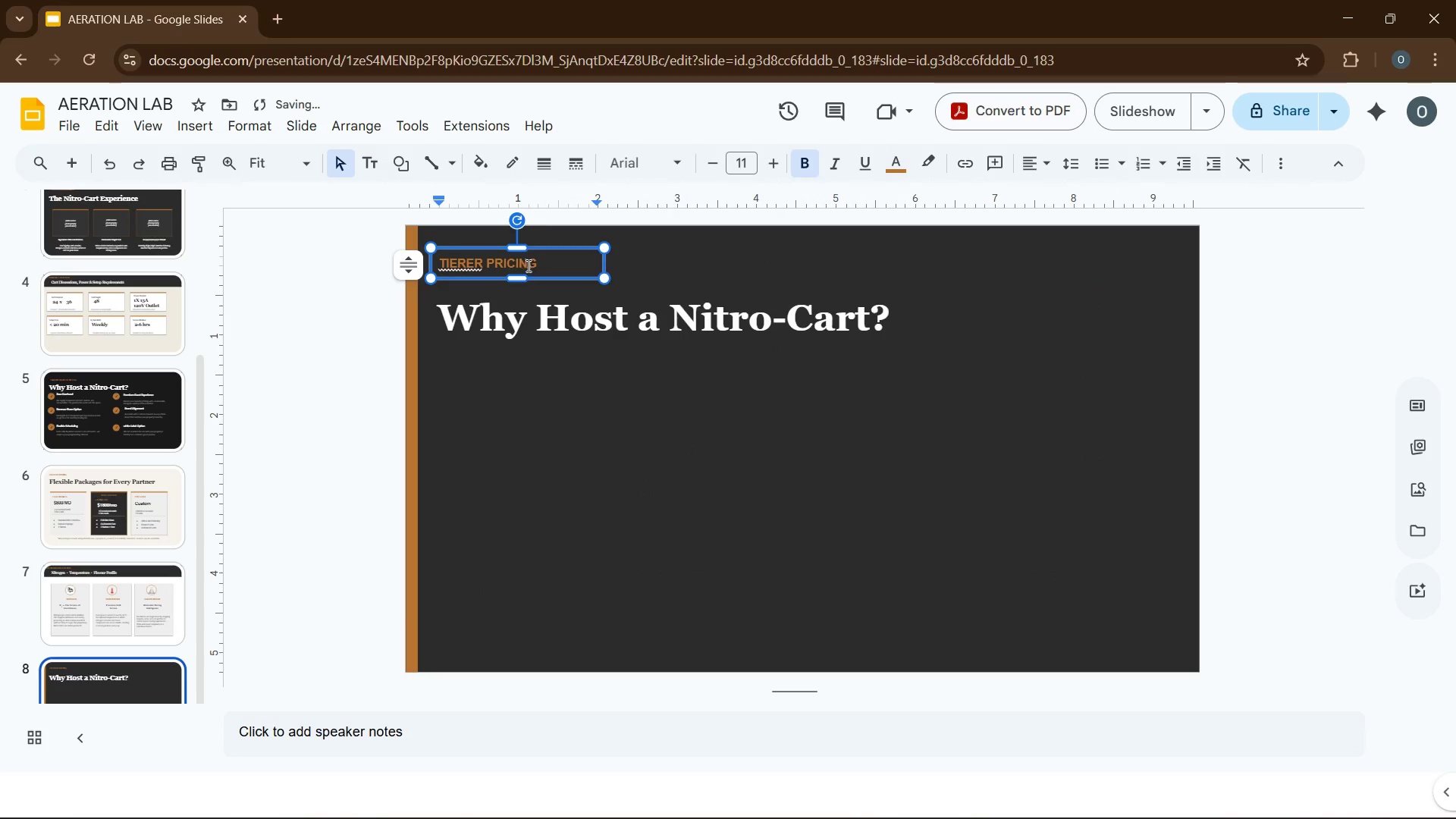 
key(Control+A)
 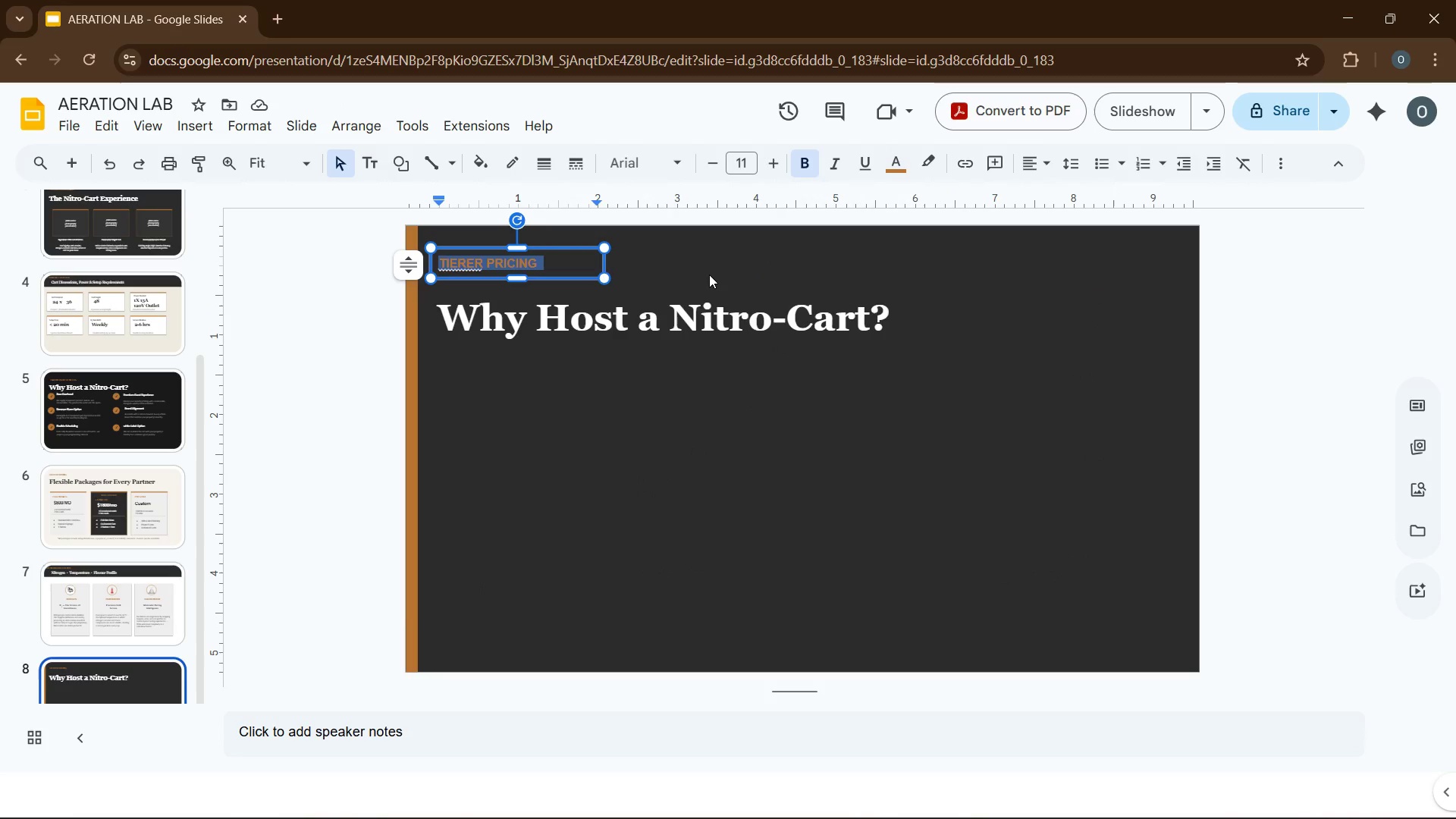 
wait(6.33)
 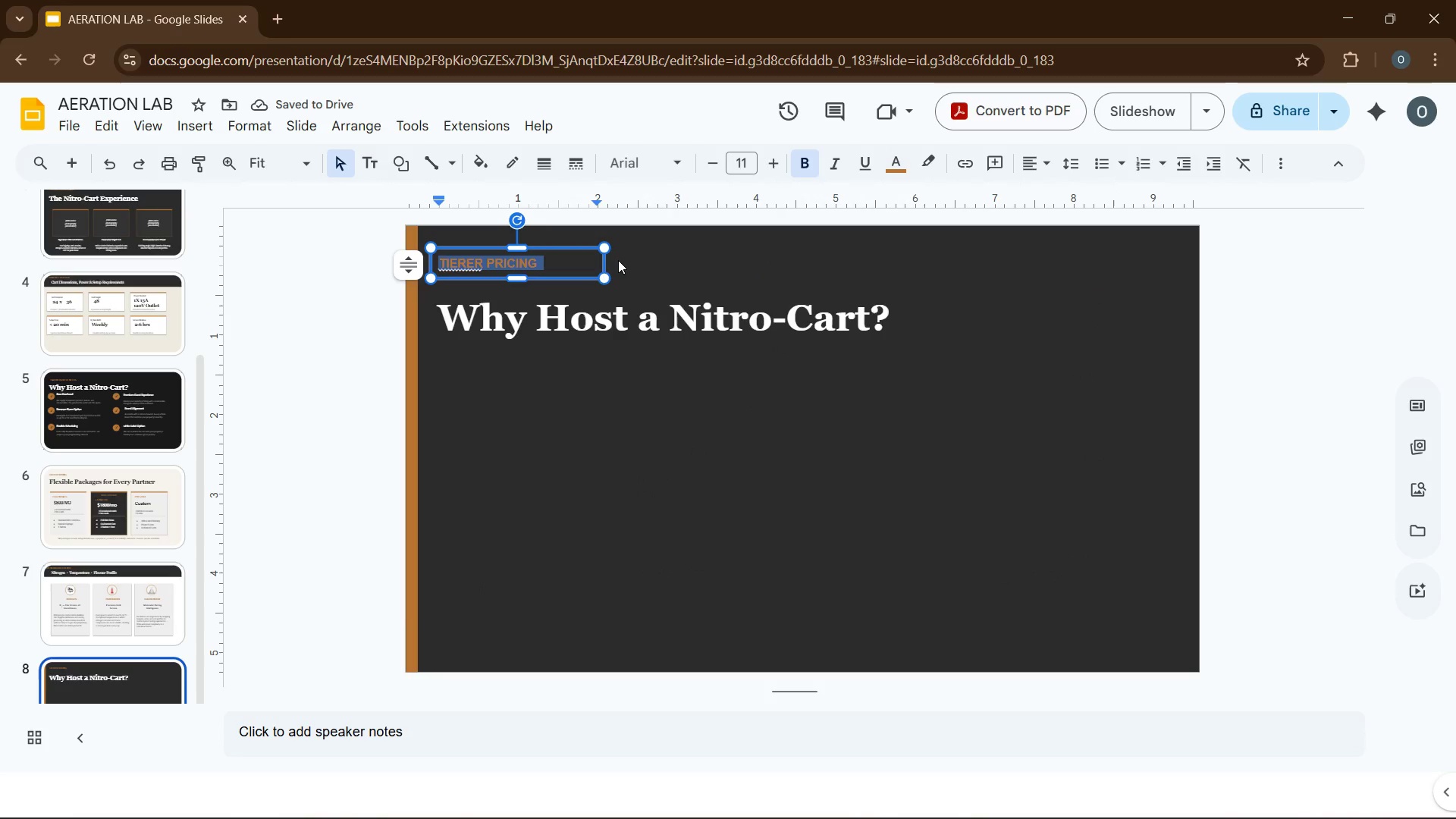 
type(BY THE NUMBERS)
 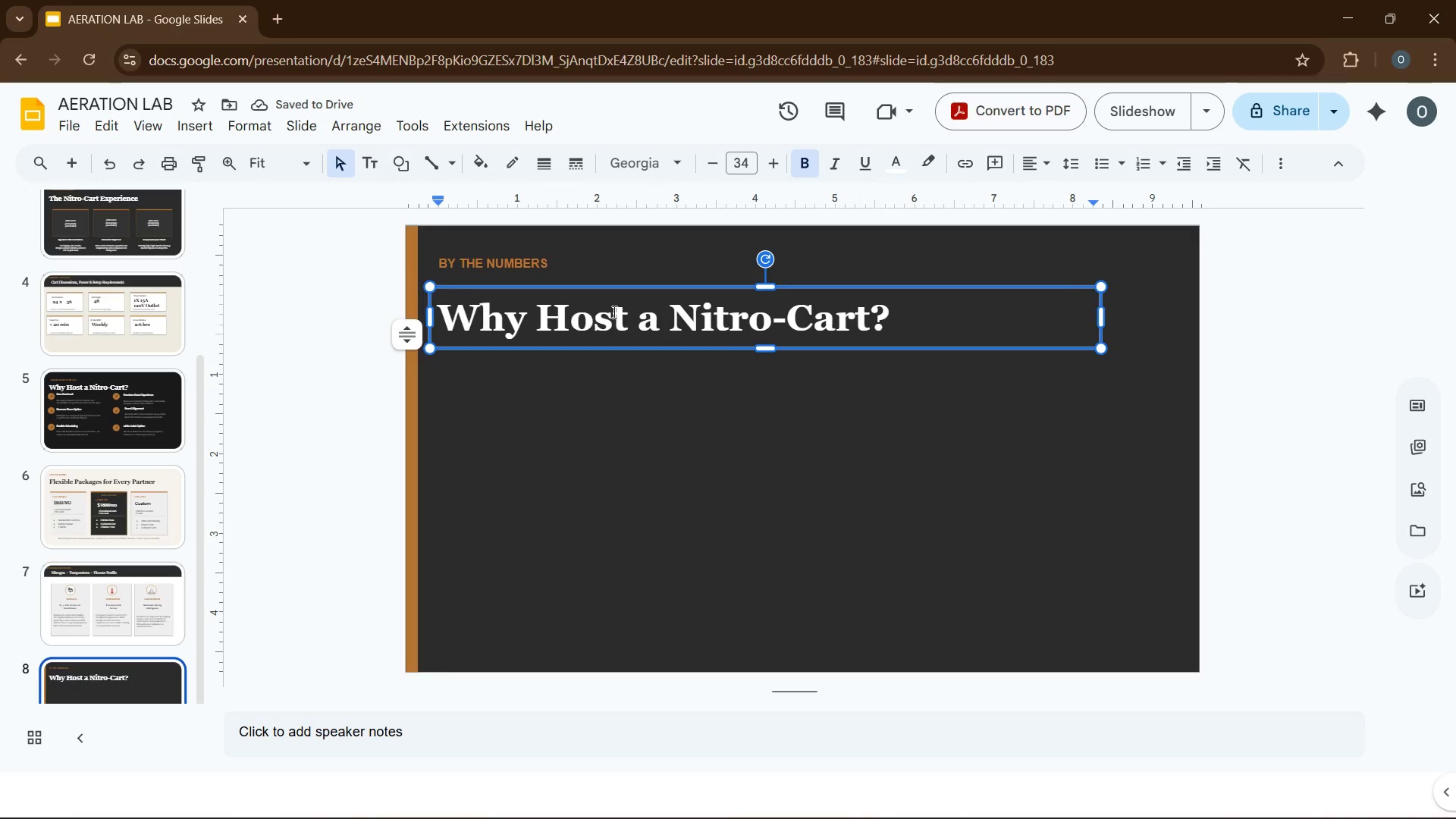 
key(Control+A)
 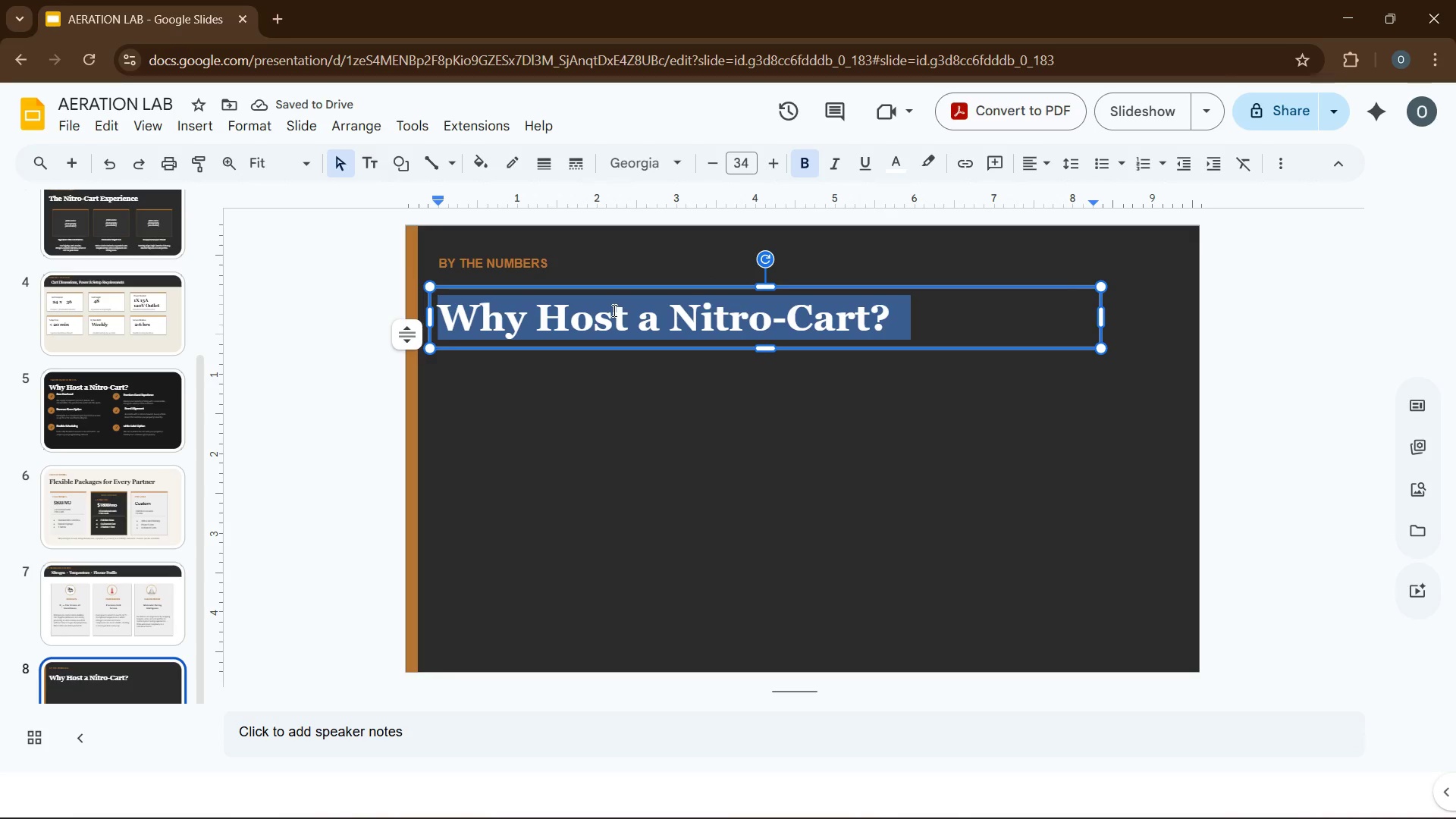 
type(The Specialty Cod)
key(Backspace)
type(ffee m)
key(Backspace)
type(Market is Booming)
 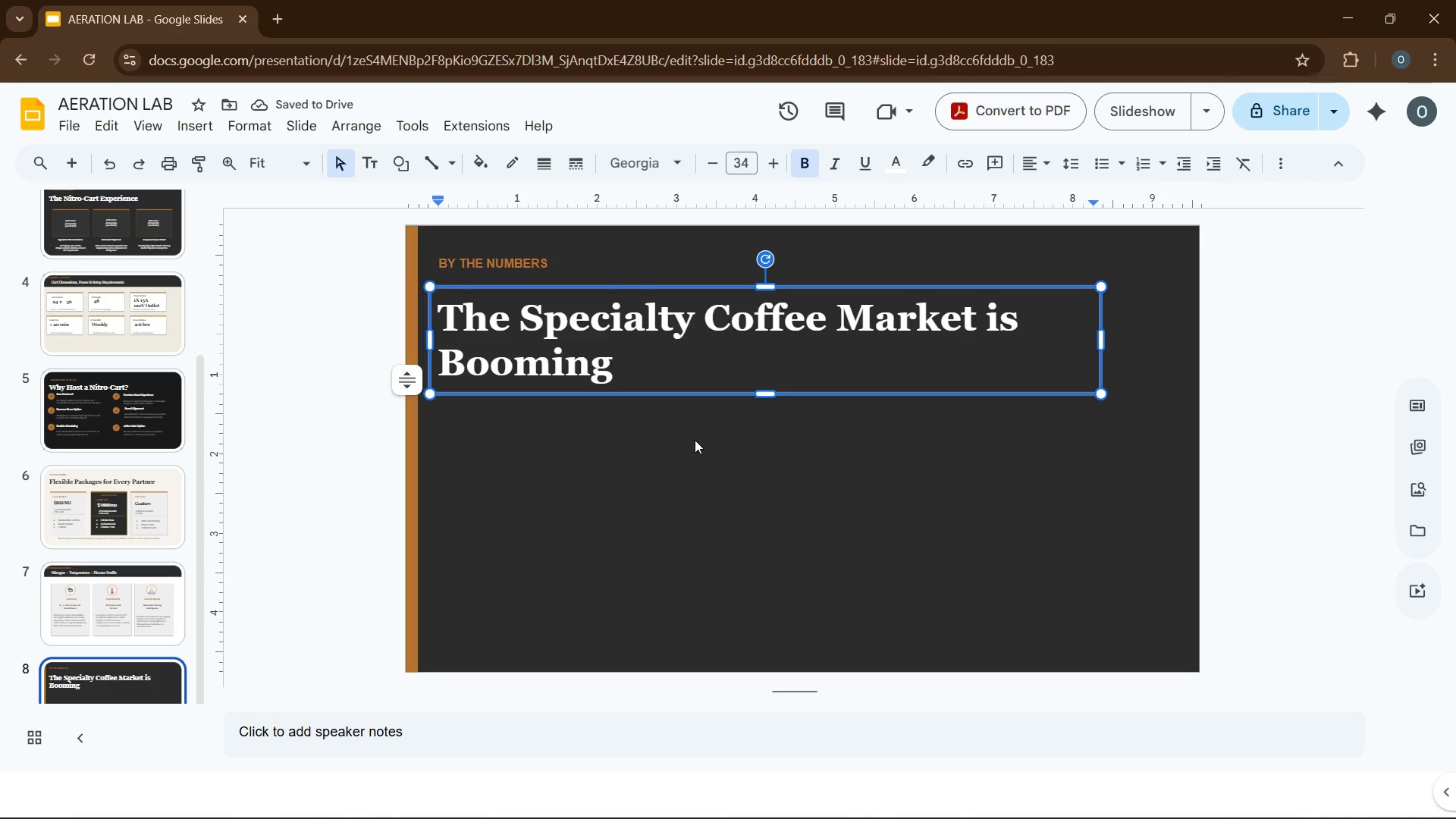 
wait(6.95)
 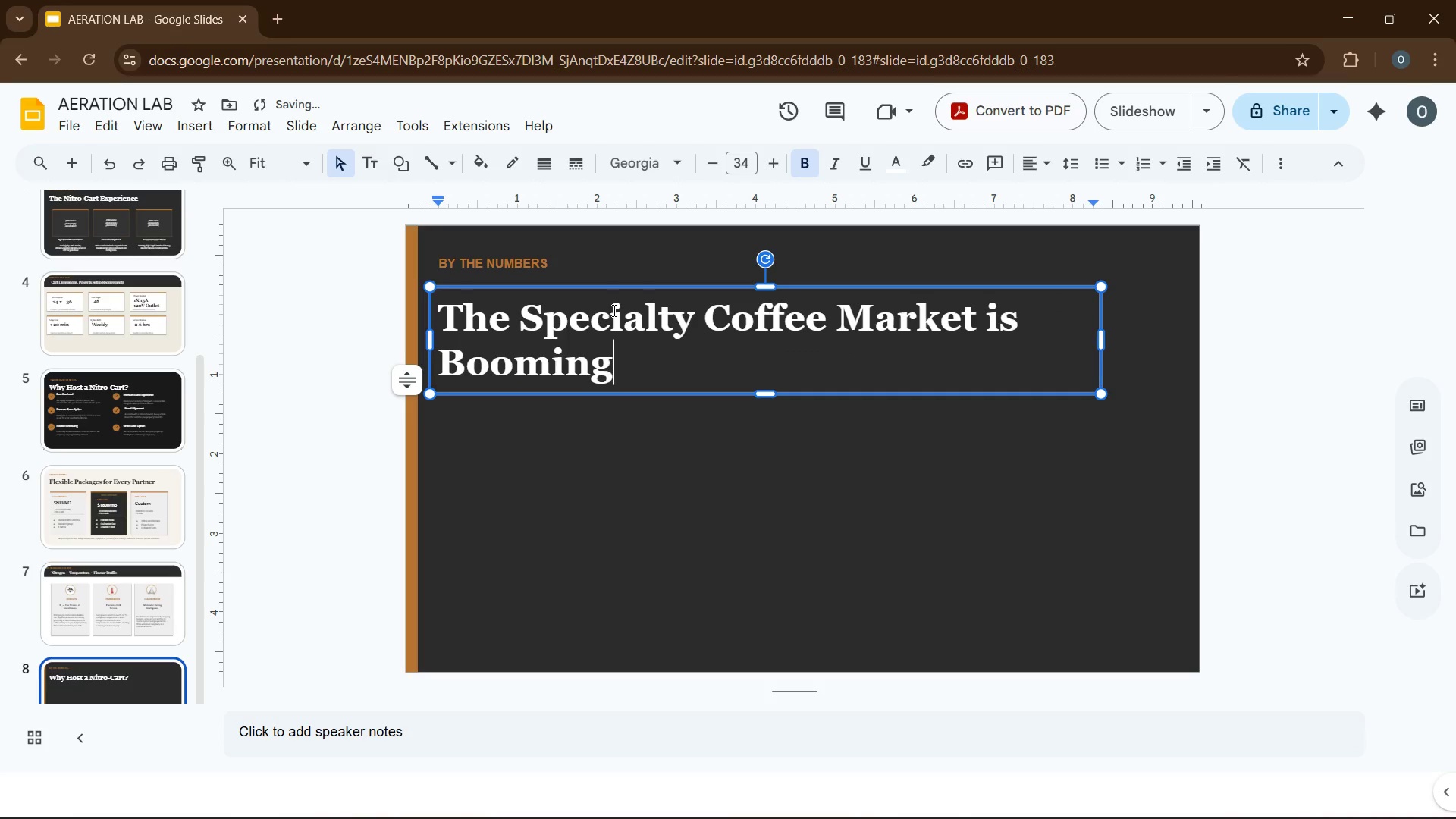 
left_click([678, 350])
 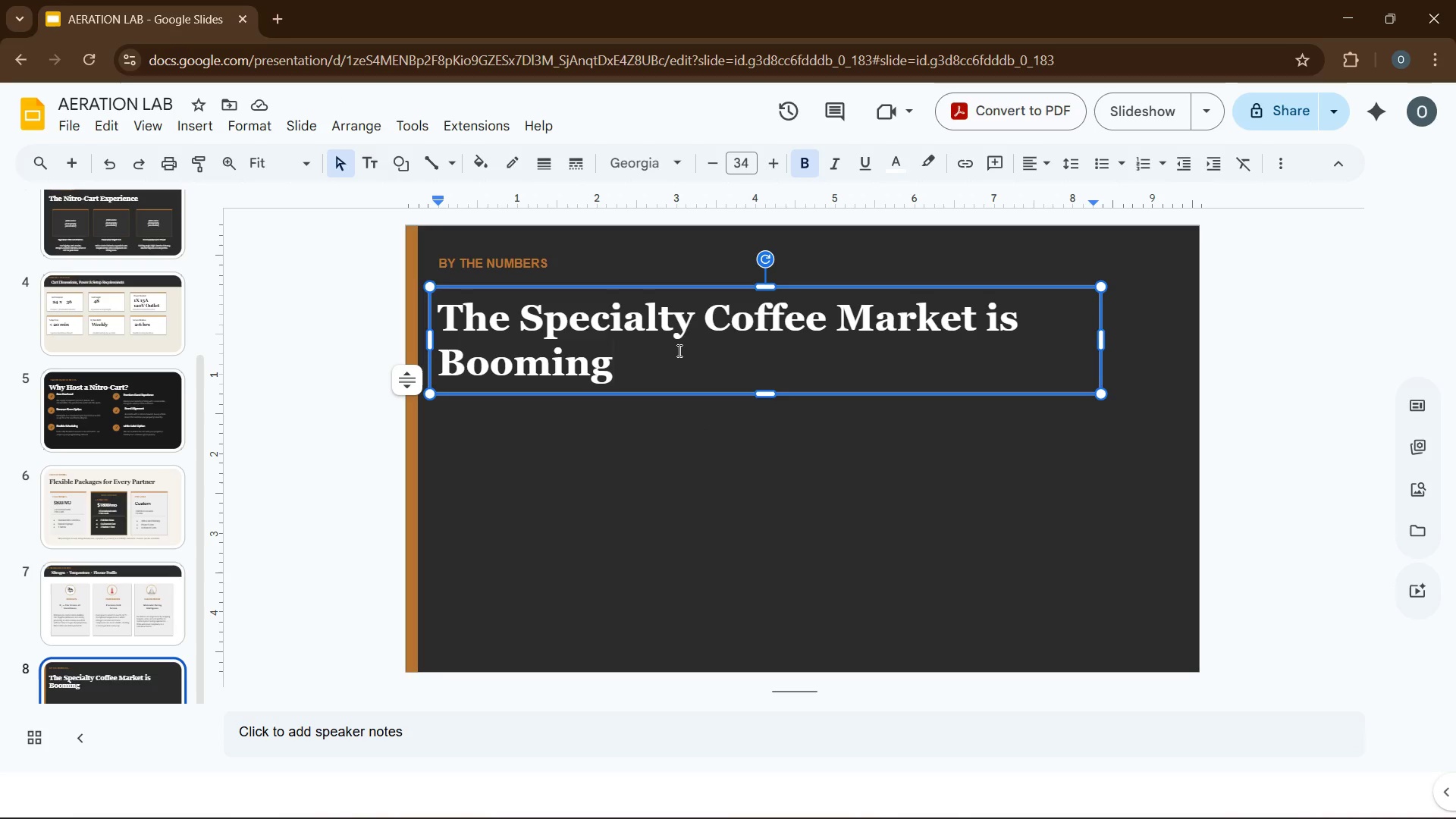 
key(Control+A)
 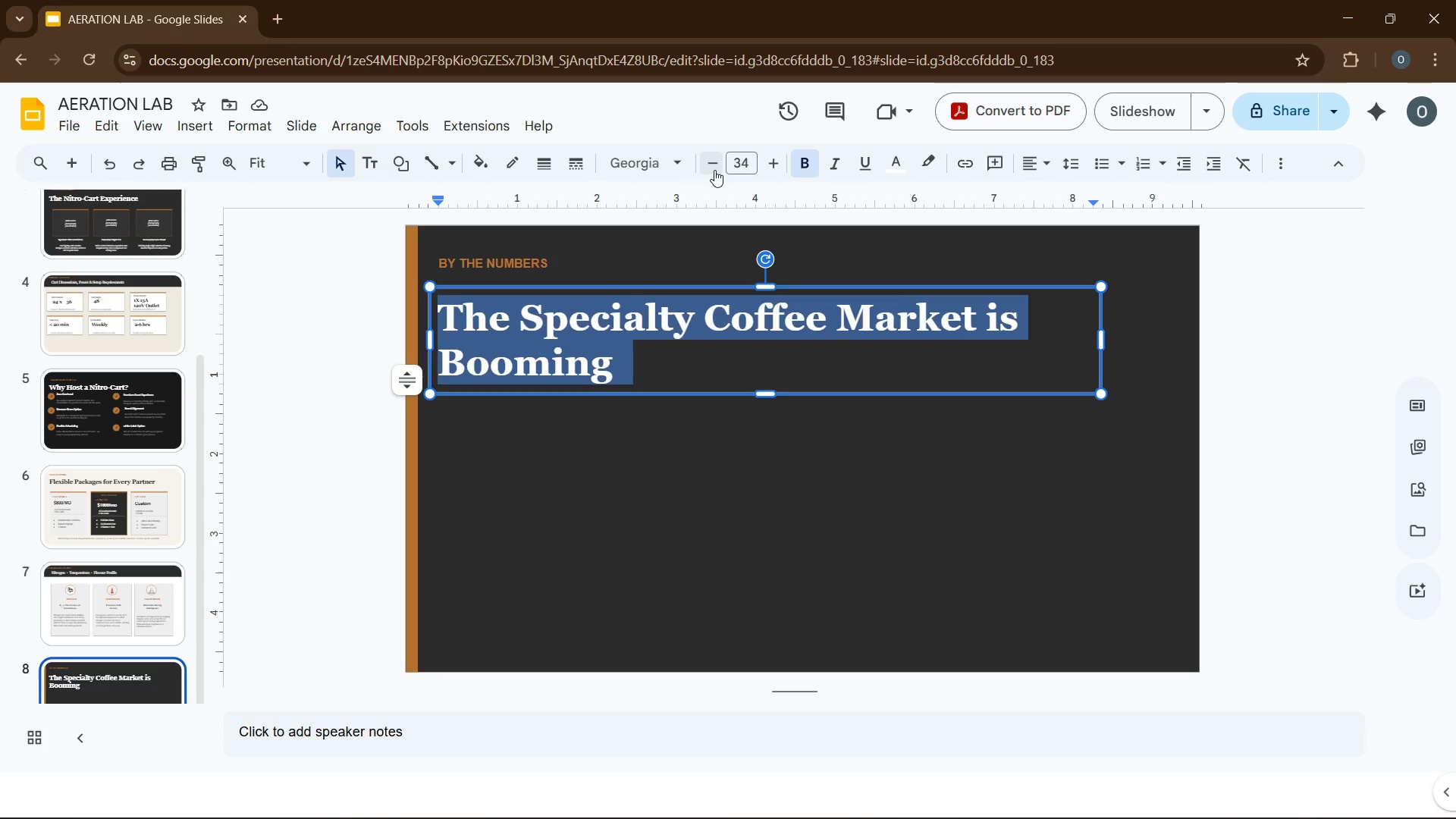 
double_click([714, 170])
 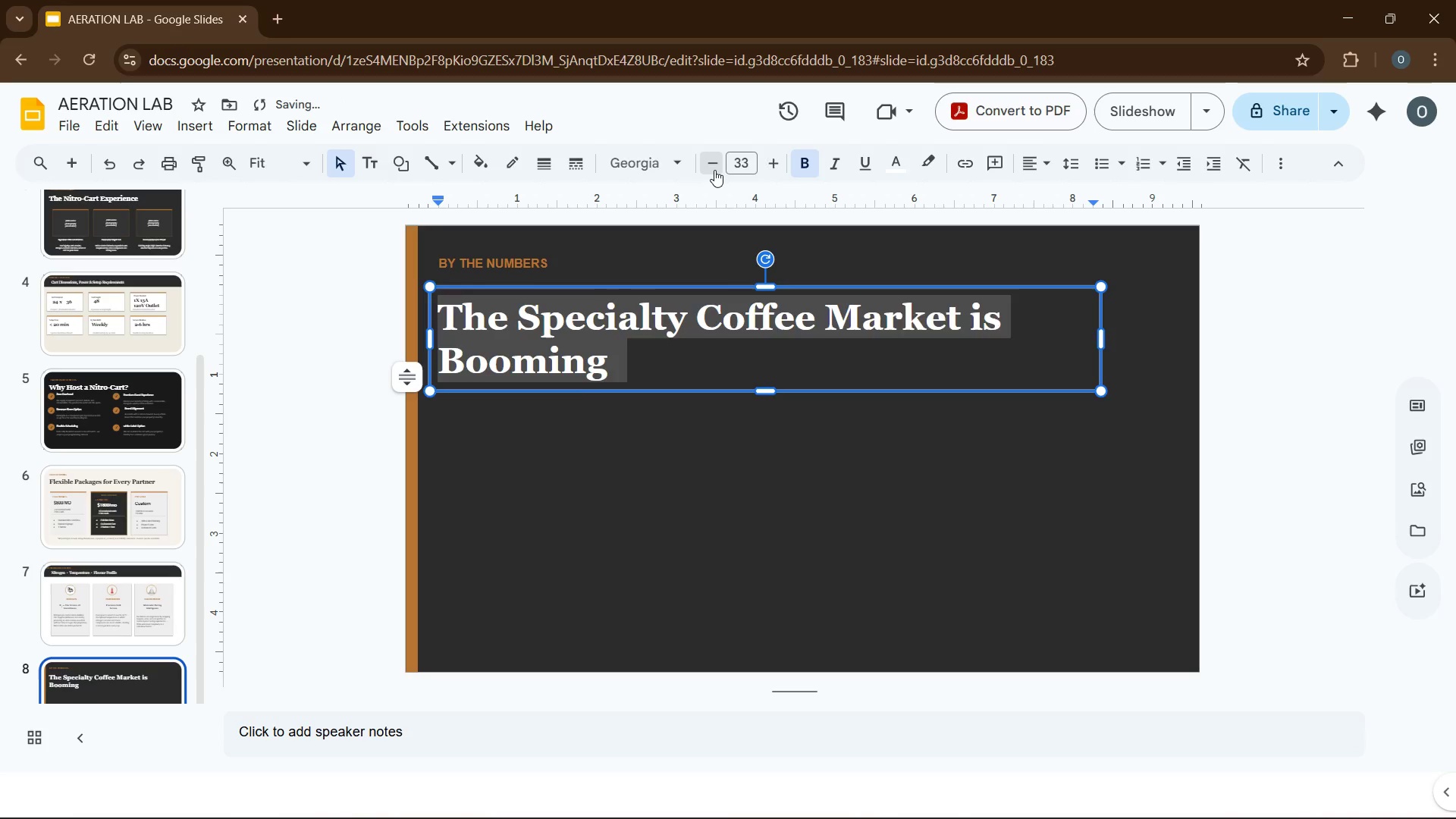 
triple_click([714, 170])
 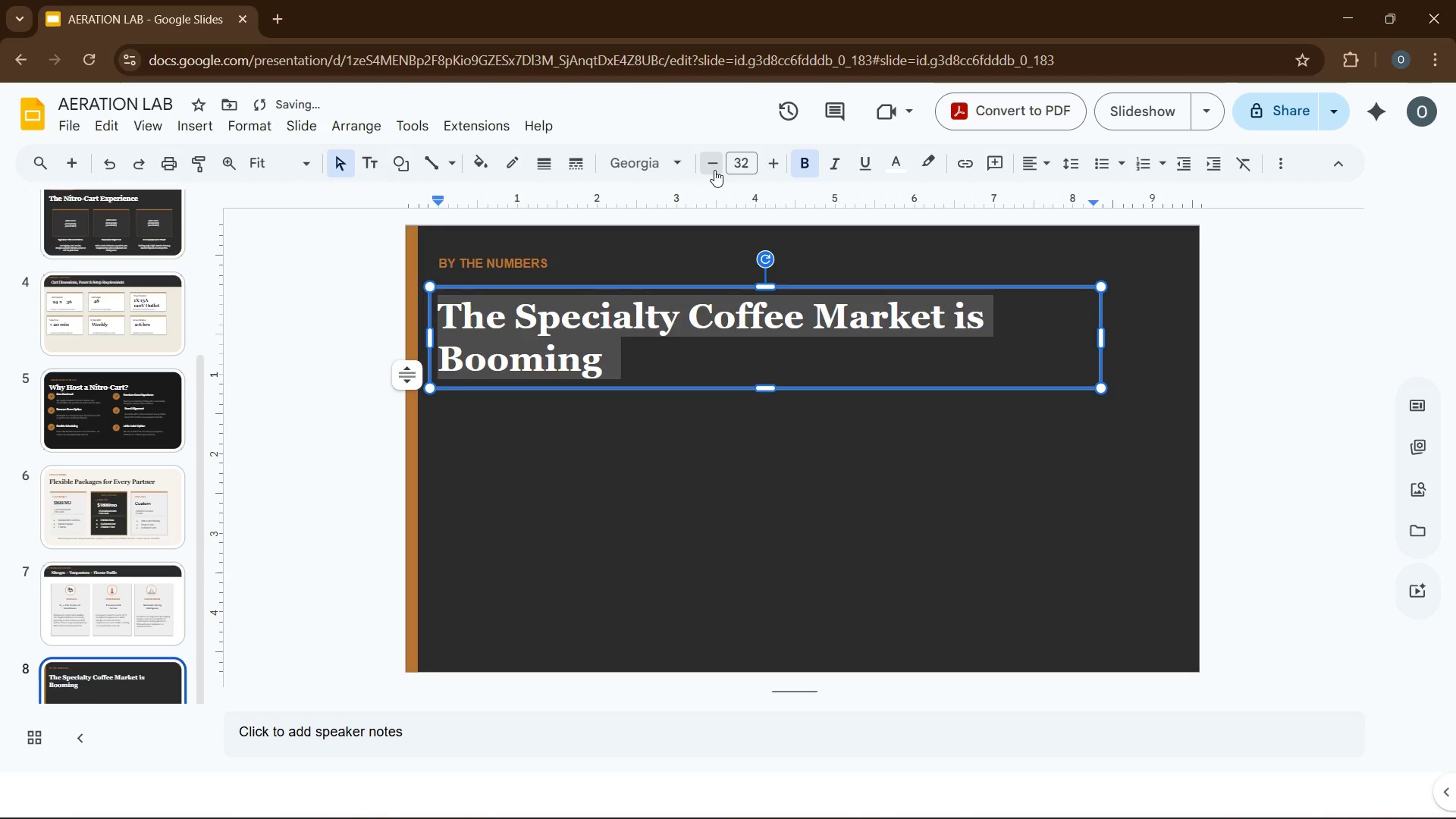 
triple_click([714, 170])
 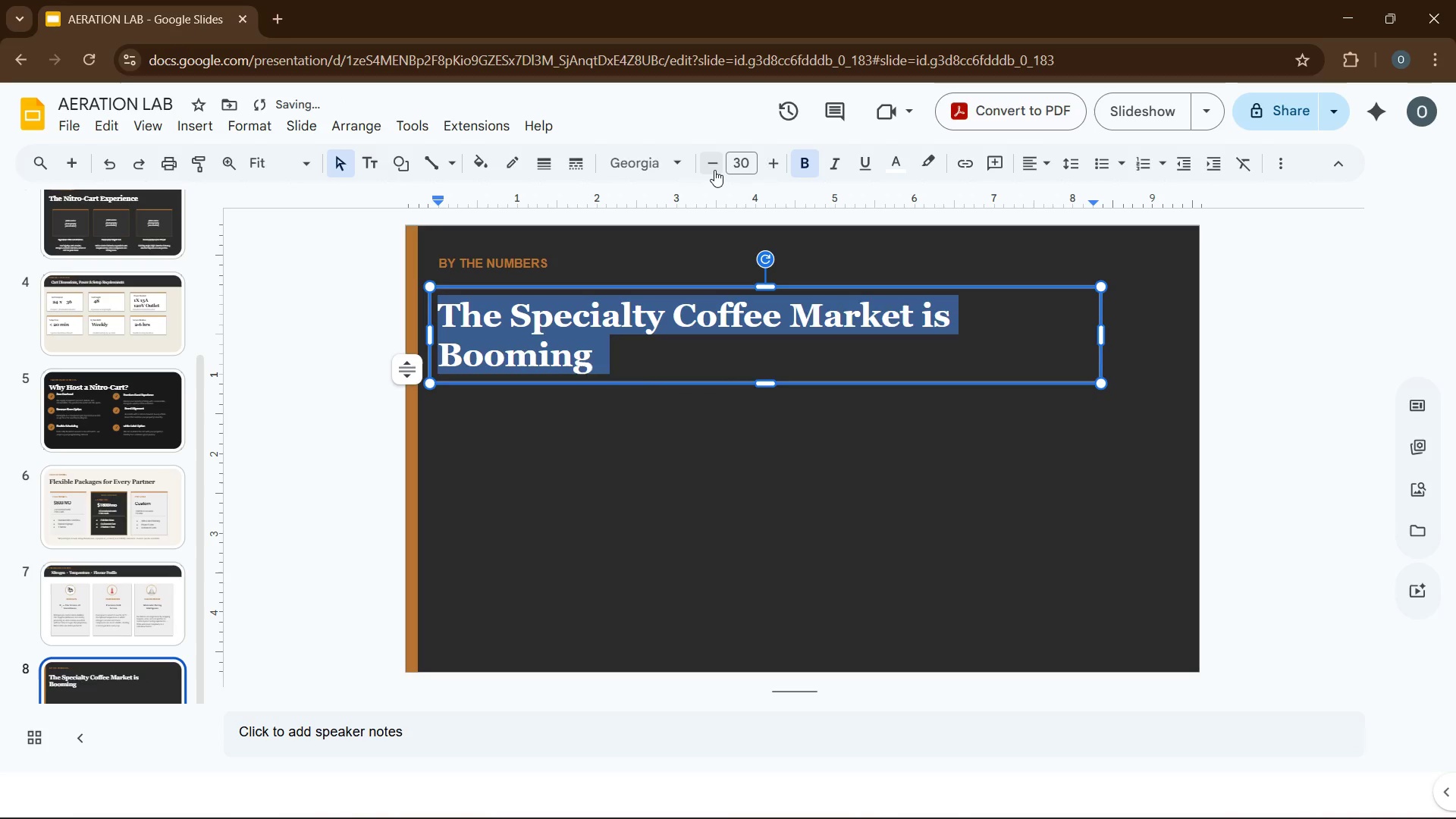 
triple_click([714, 170])
 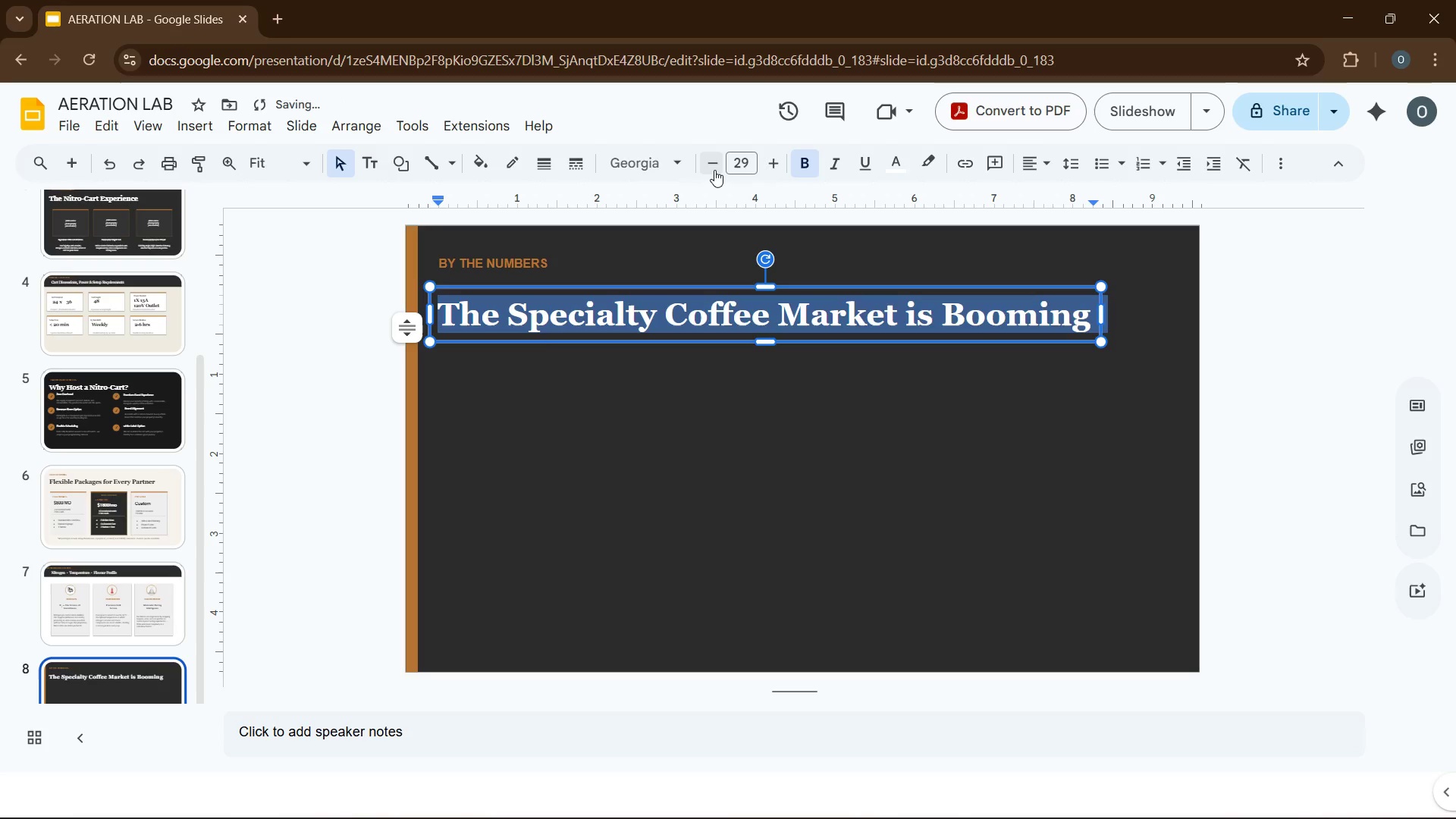 
triple_click([714, 170])
 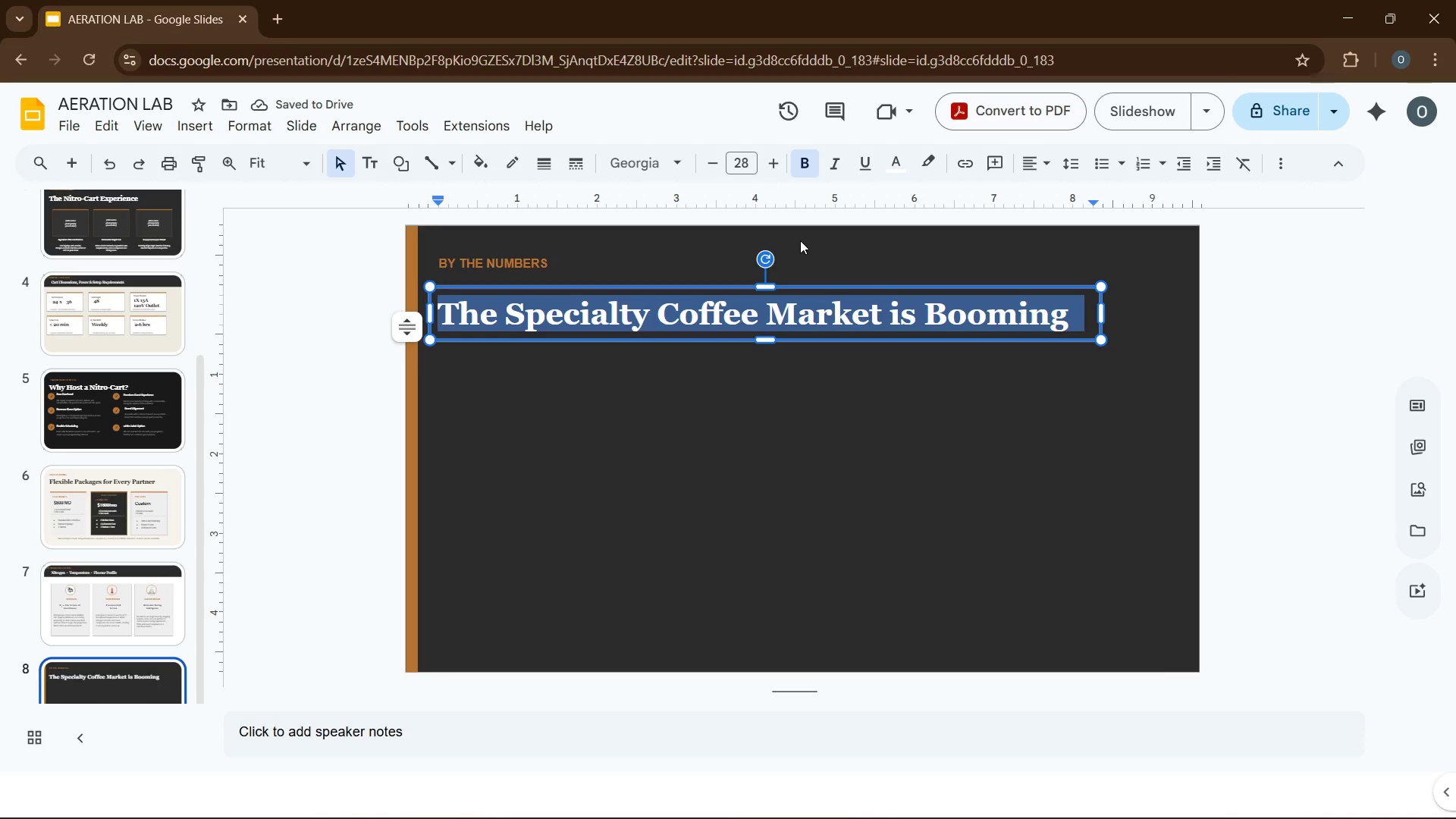 
wait(10.45)
 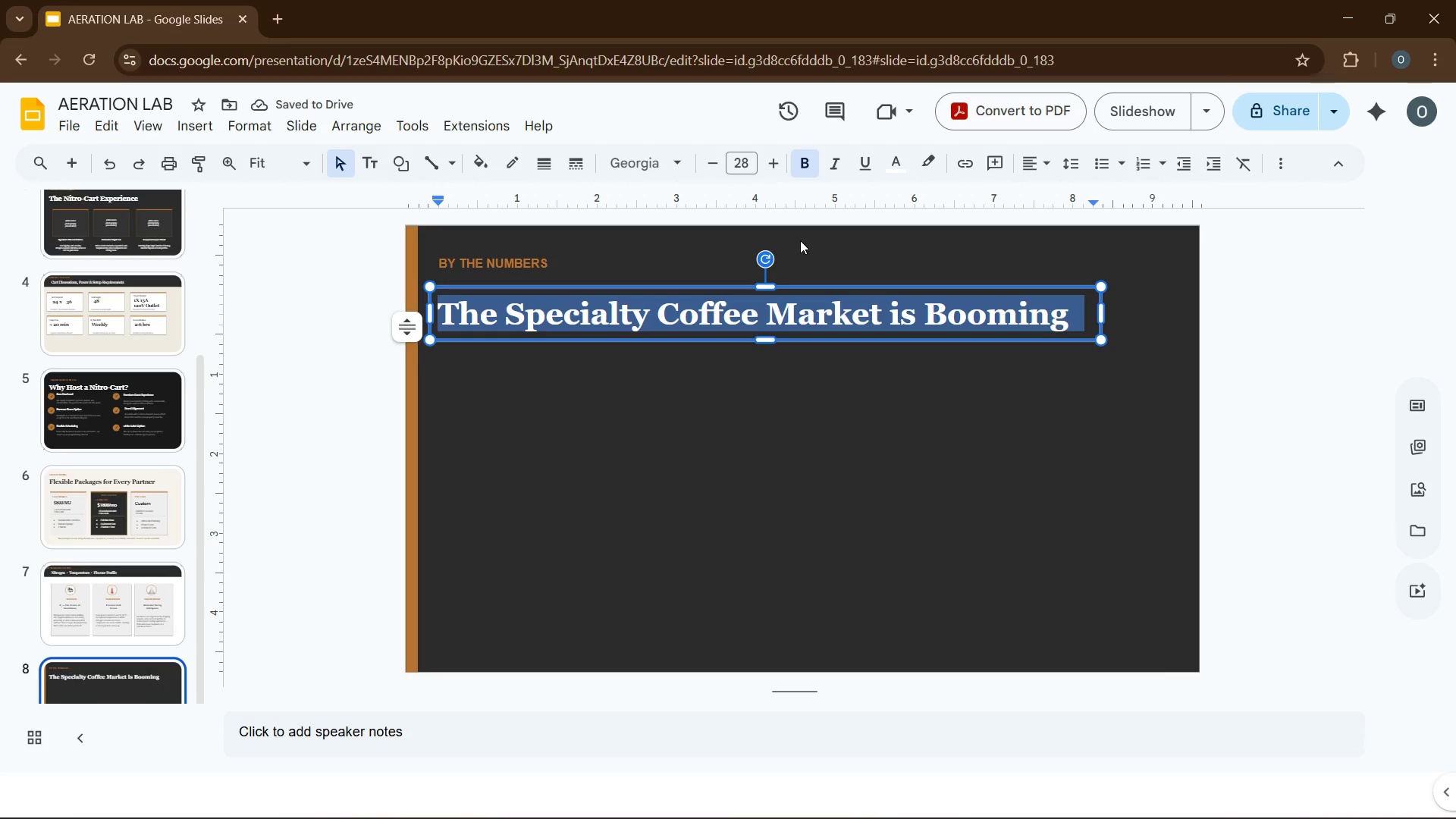 
left_click([647, 319])
 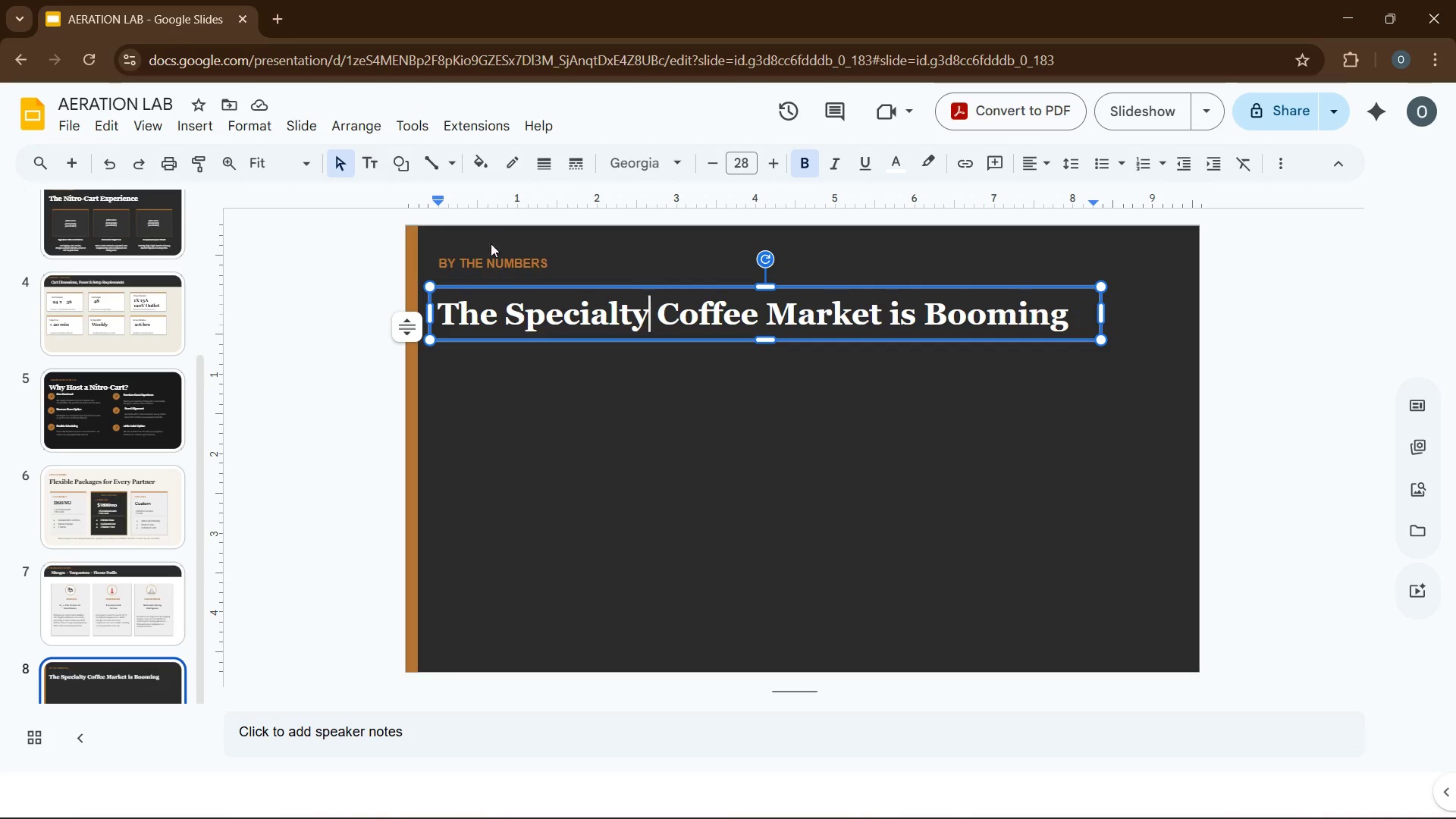 
left_click([507, 398])
 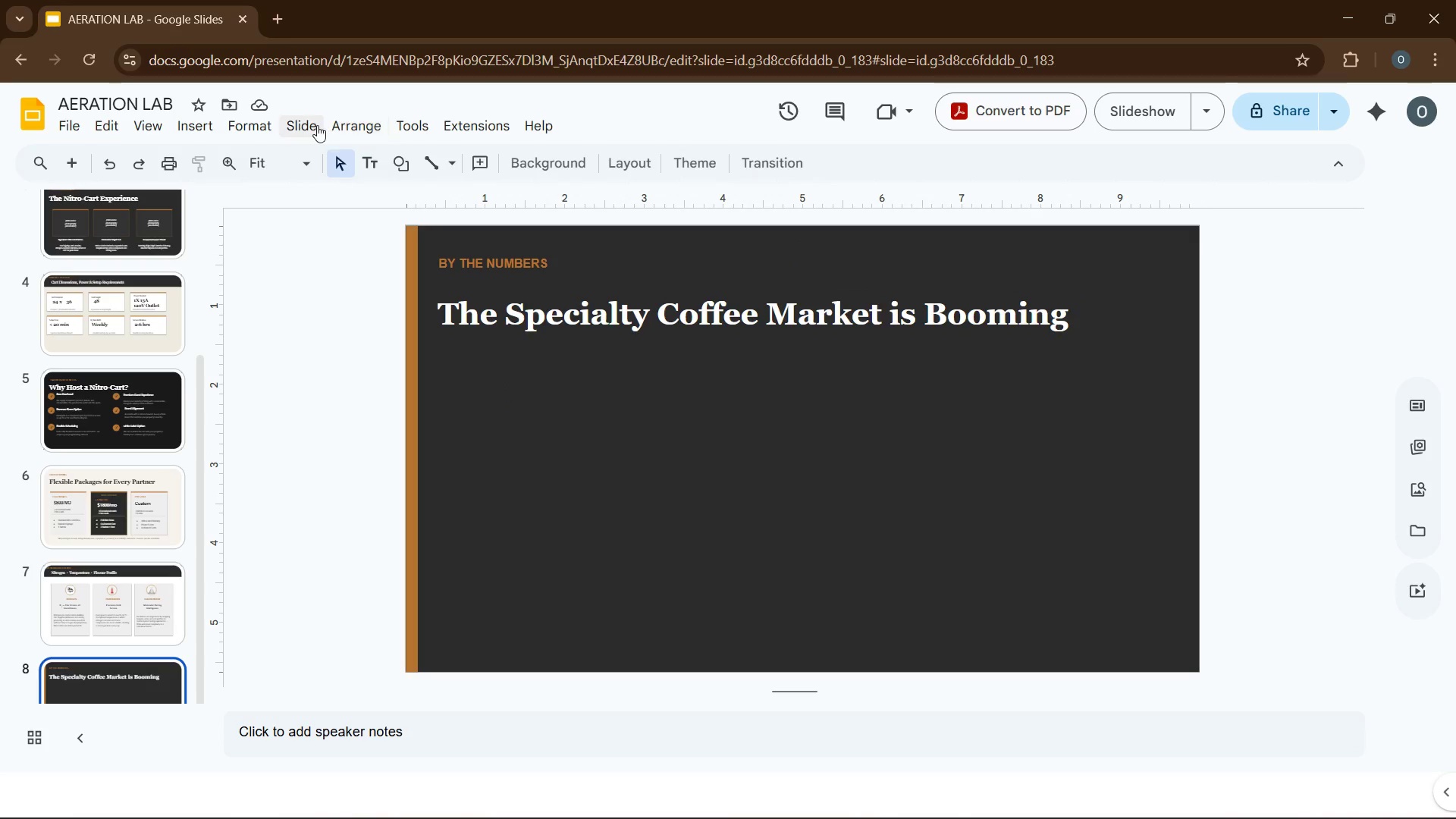 
left_click([317, 124])
 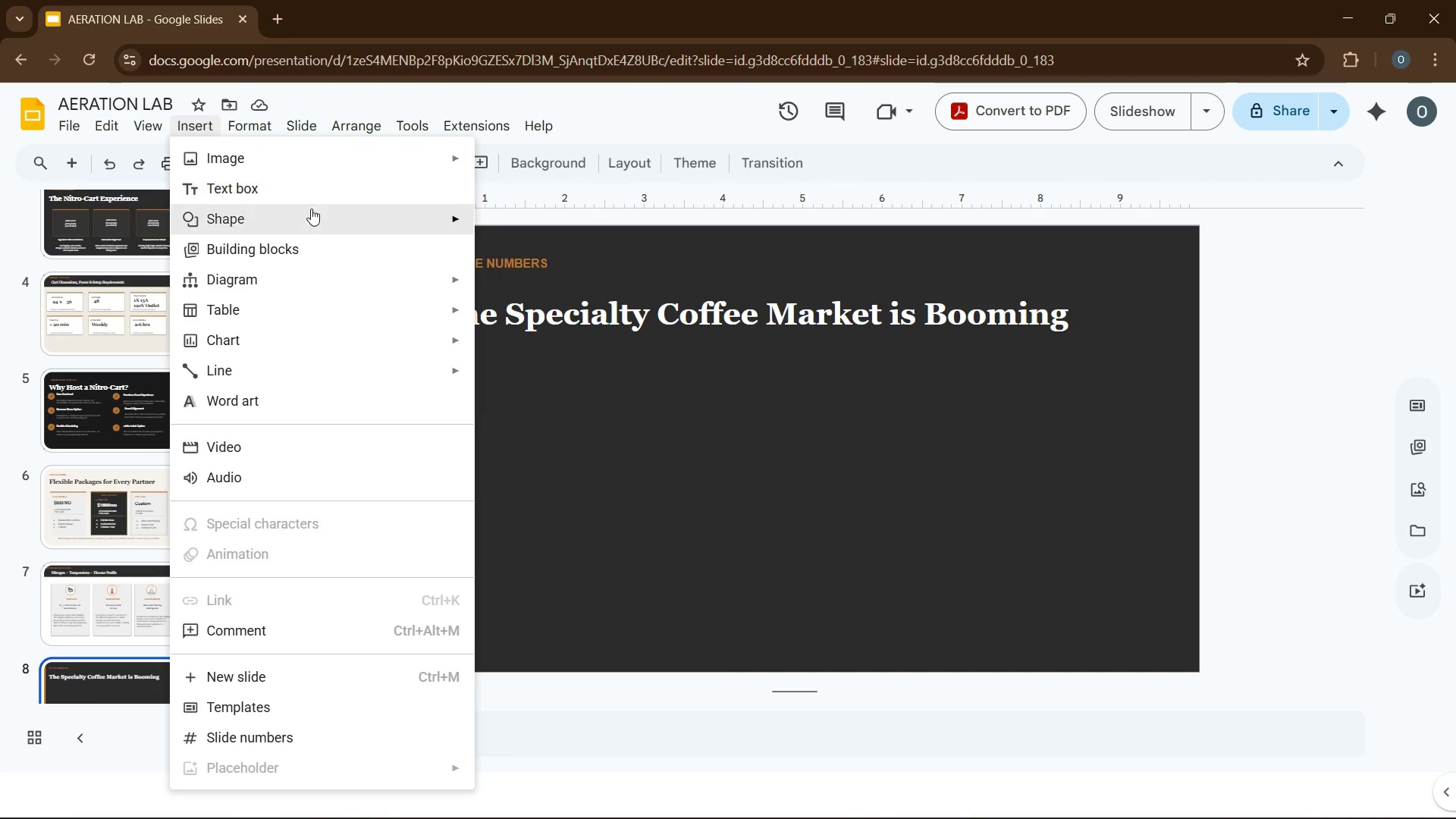 
mouse_move([502, 232])
 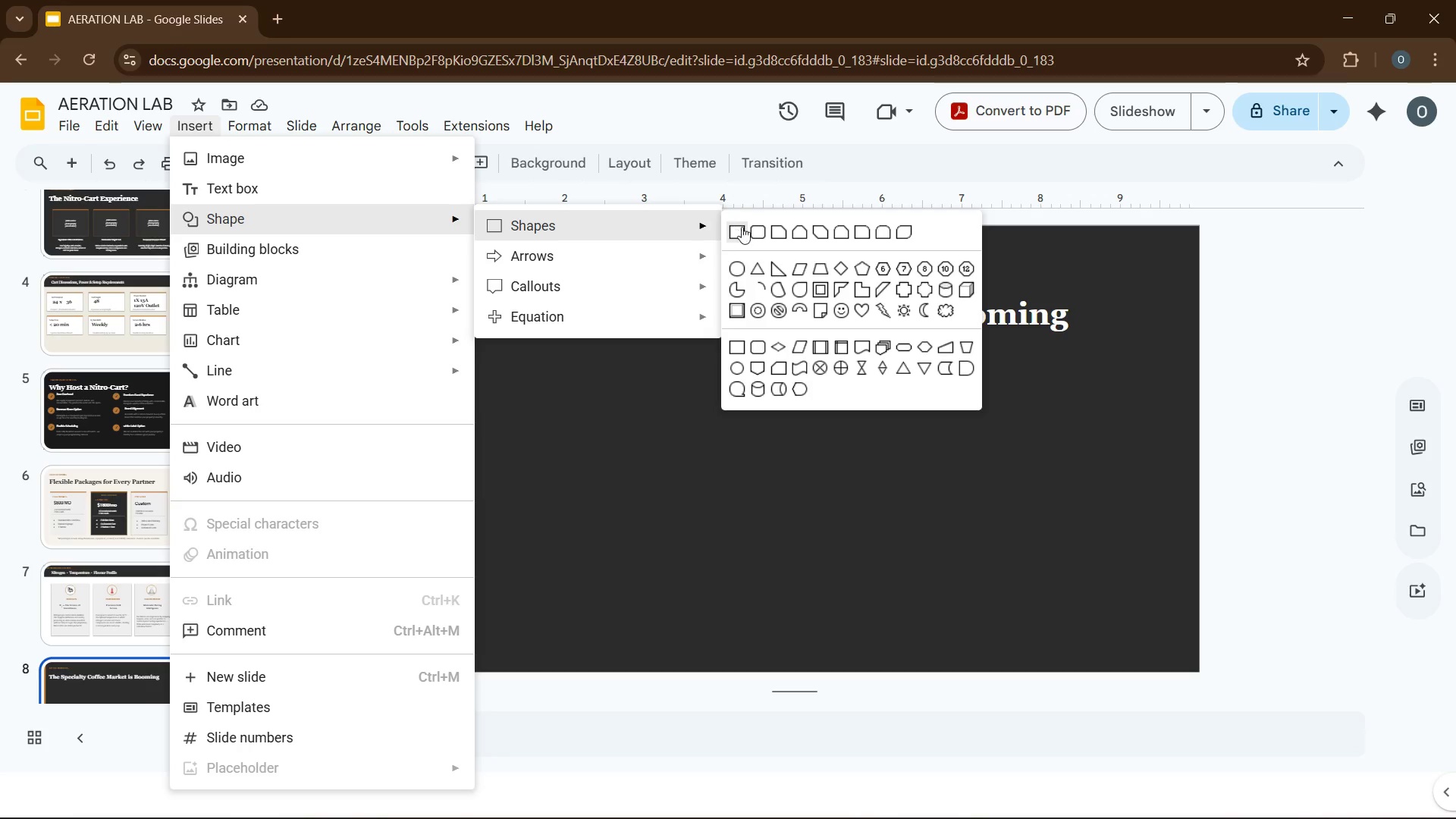 
left_click([745, 229])
 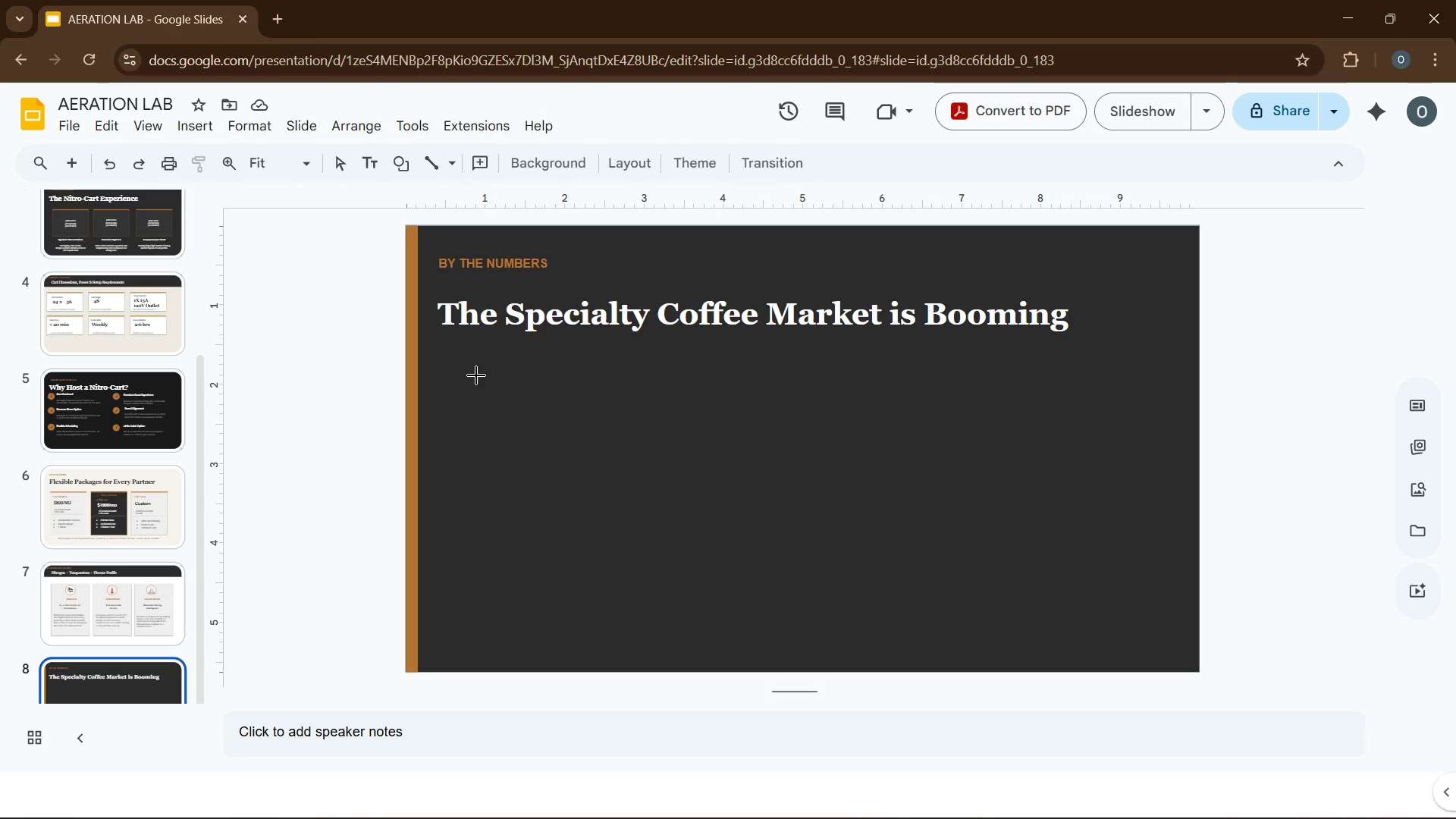 
left_click_drag(start_coordinate=[476, 375], to_coordinate=[674, 605])
 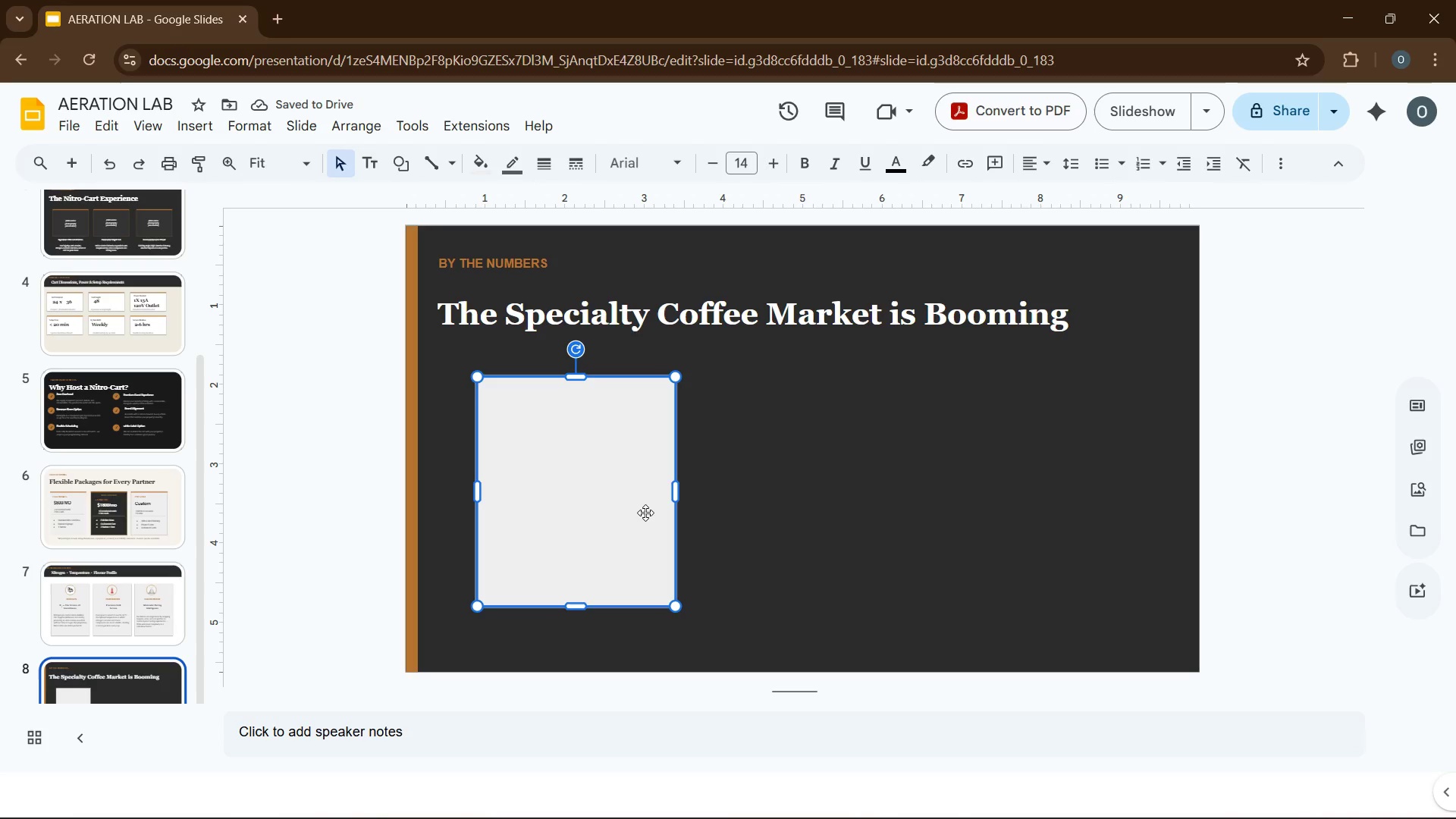 
wait(5.92)
 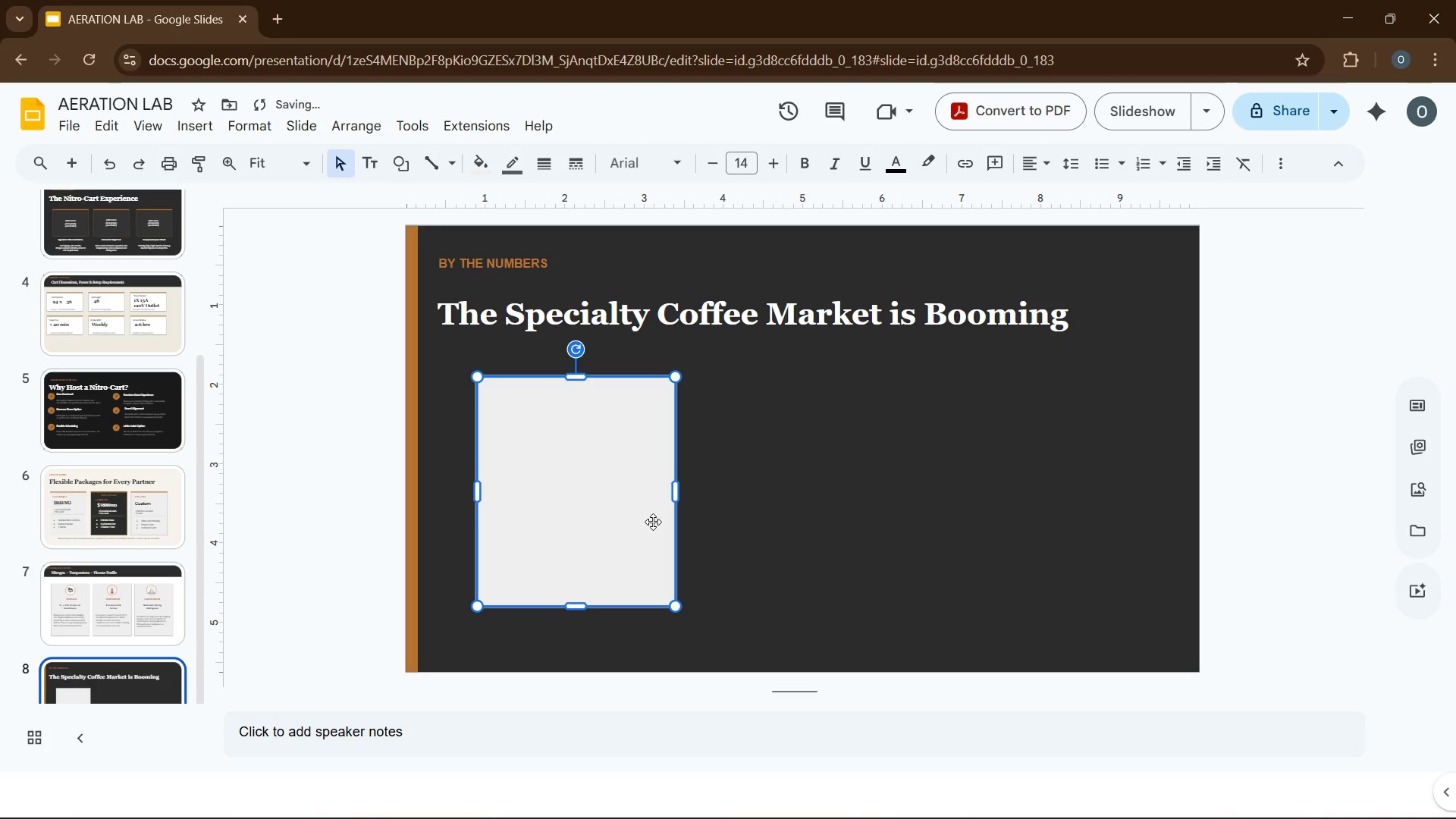 
left_click_drag(start_coordinate=[580, 605], to_coordinate=[582, 550])
 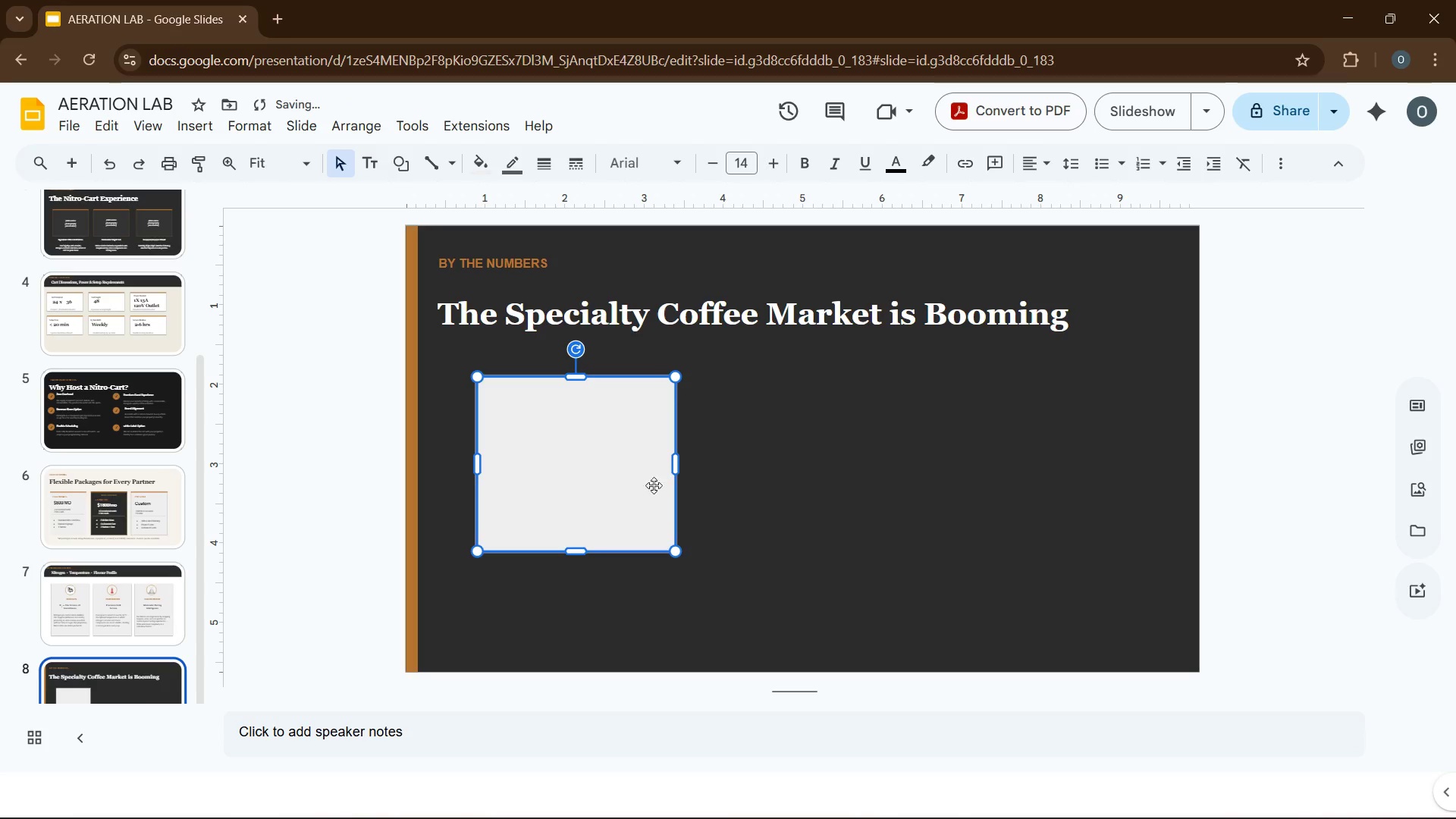 
left_click_drag(start_coordinate=[675, 466], to_coordinate=[686, 466])
 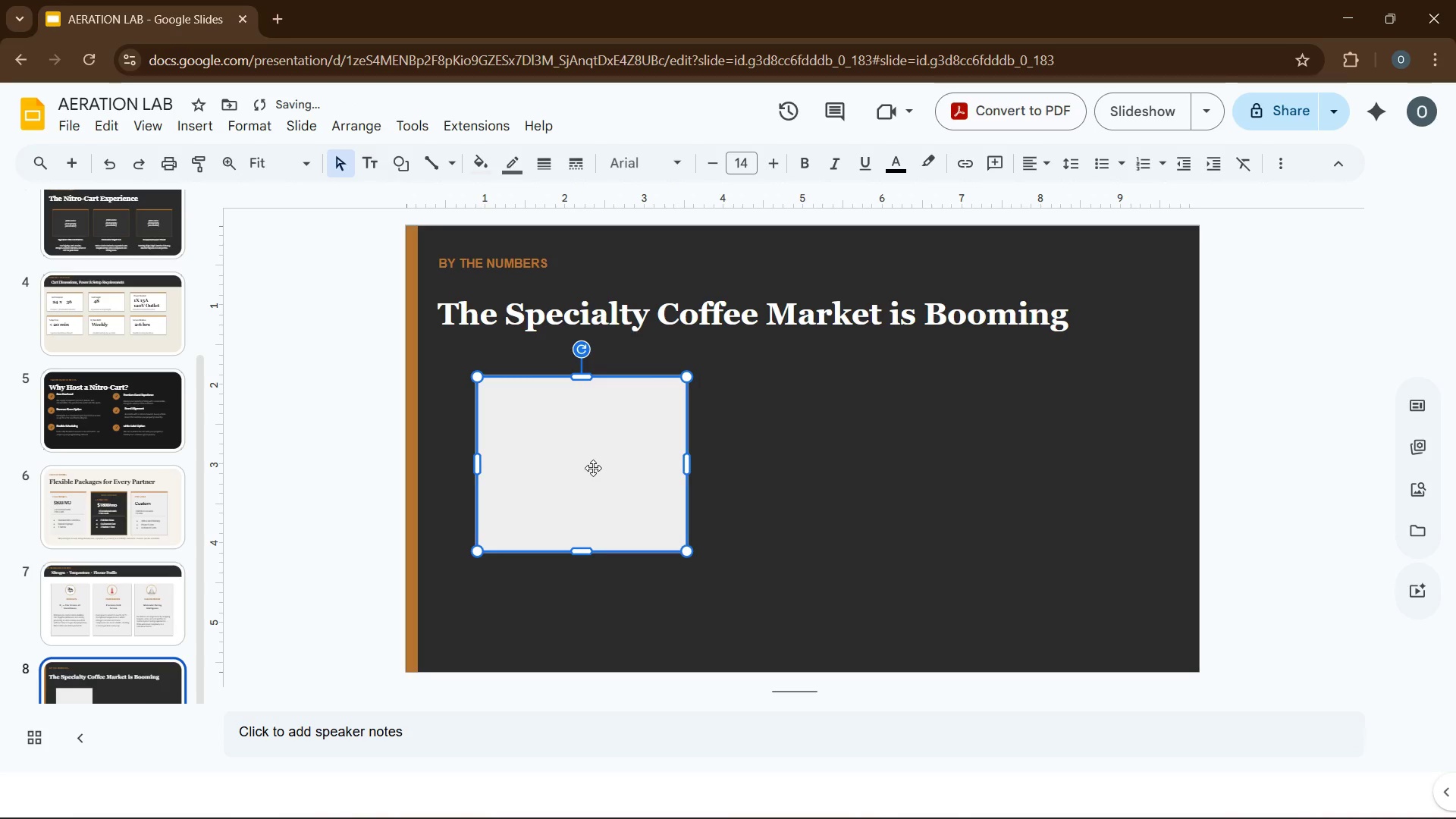 
left_click_drag(start_coordinate=[593, 468], to_coordinate=[571, 460])
 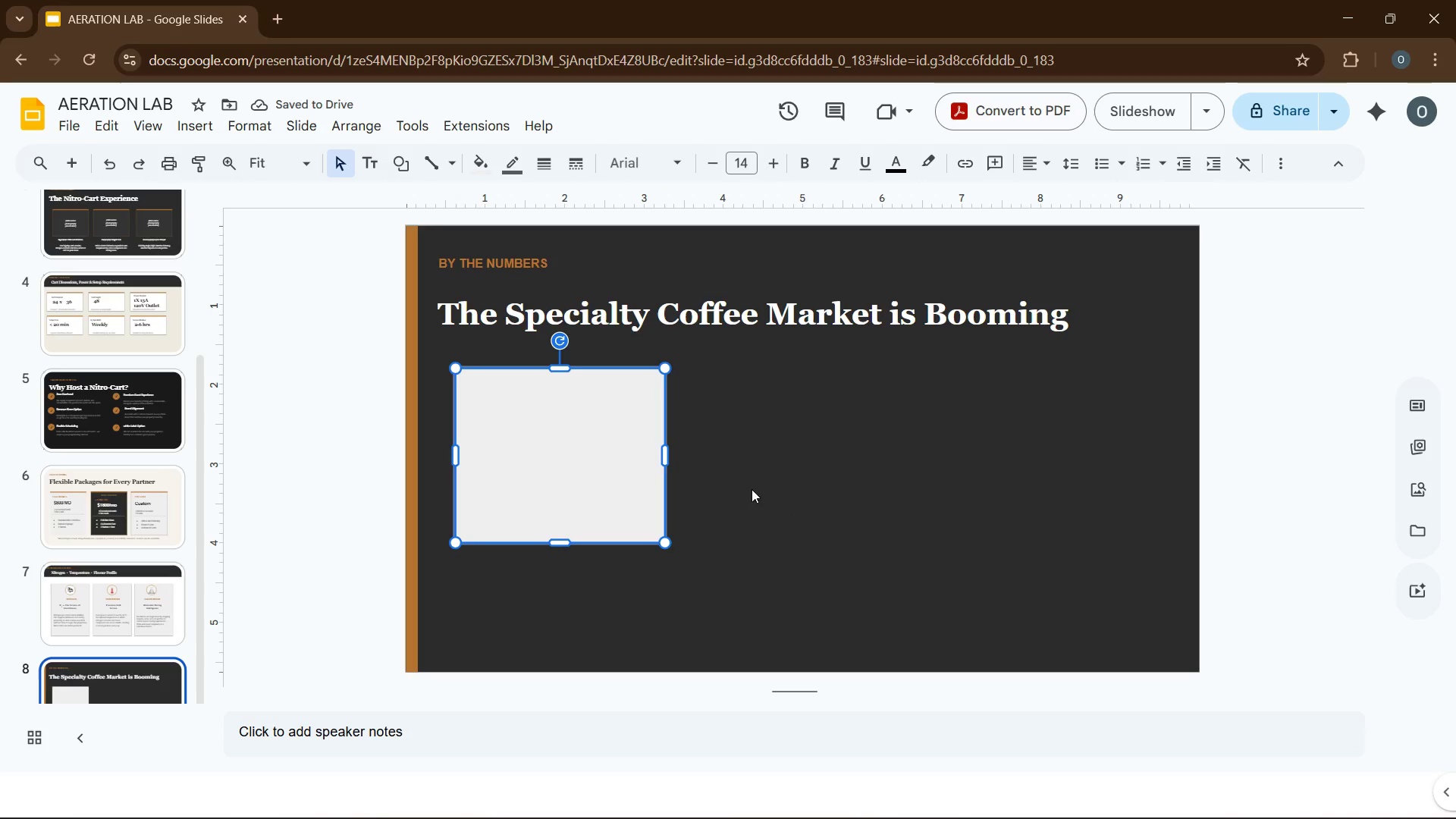 
left_click([134, 424])
 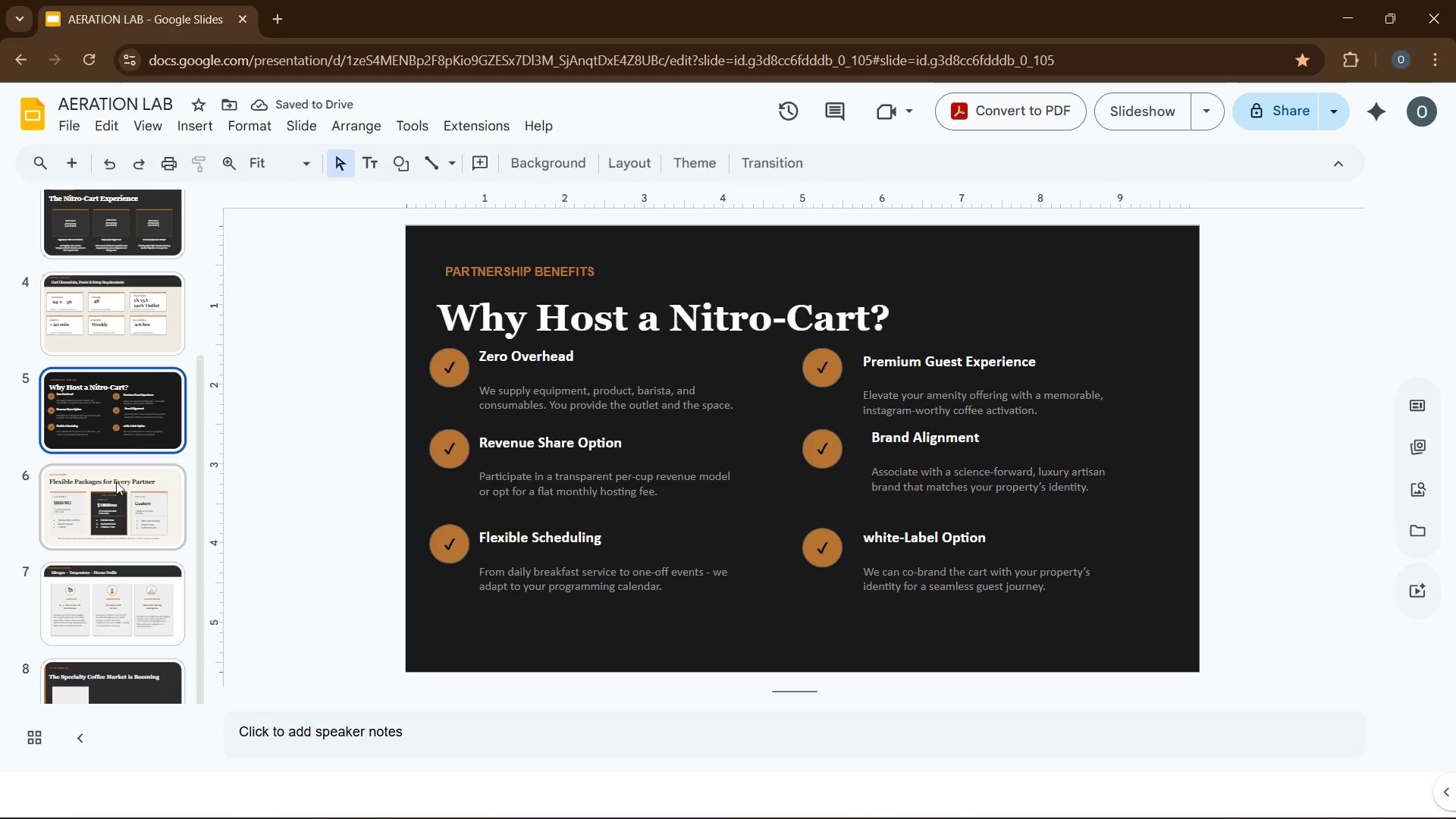 
left_click([115, 491])
 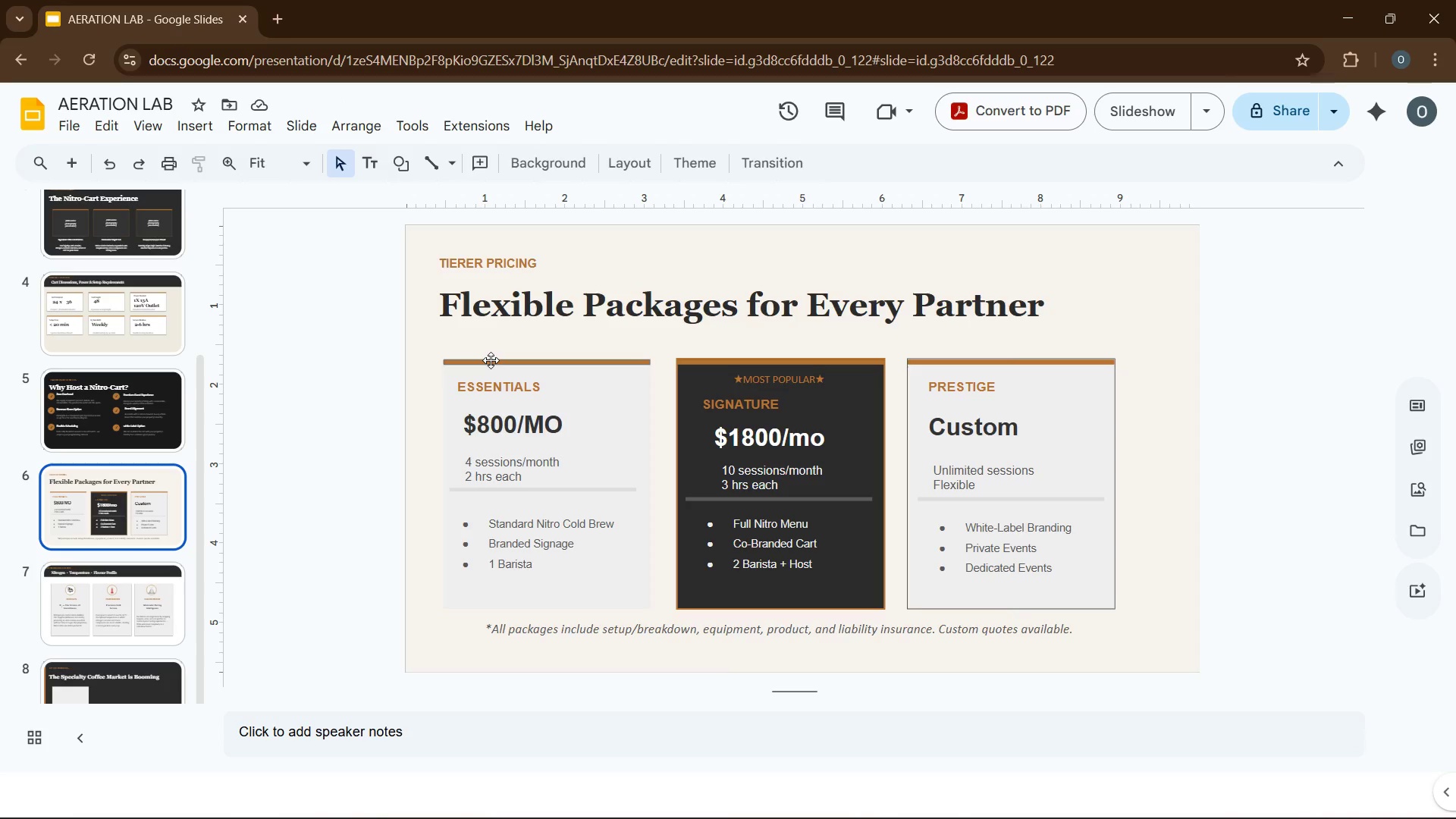 
wait(5.45)
 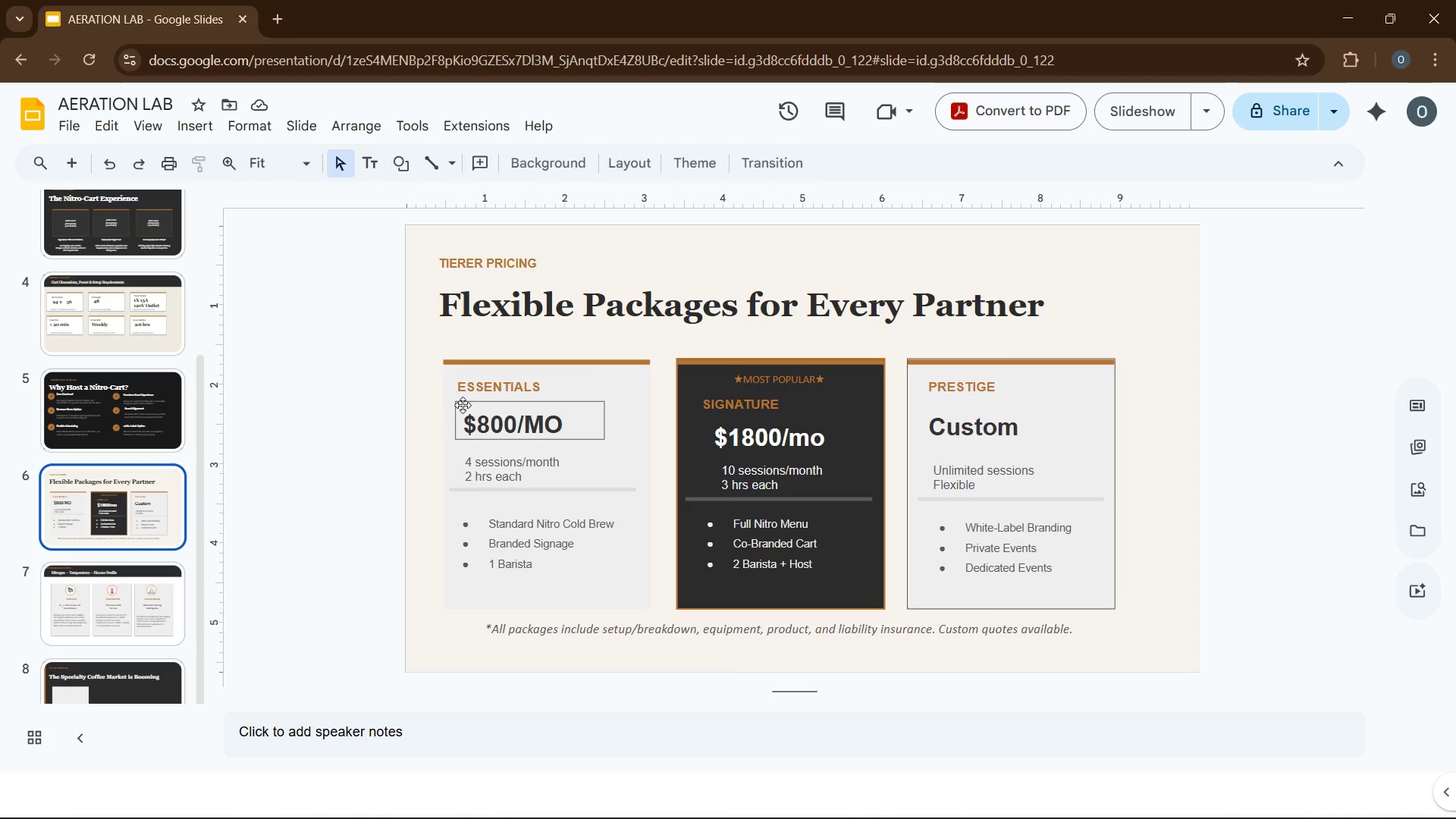 
left_click([138, 240])
 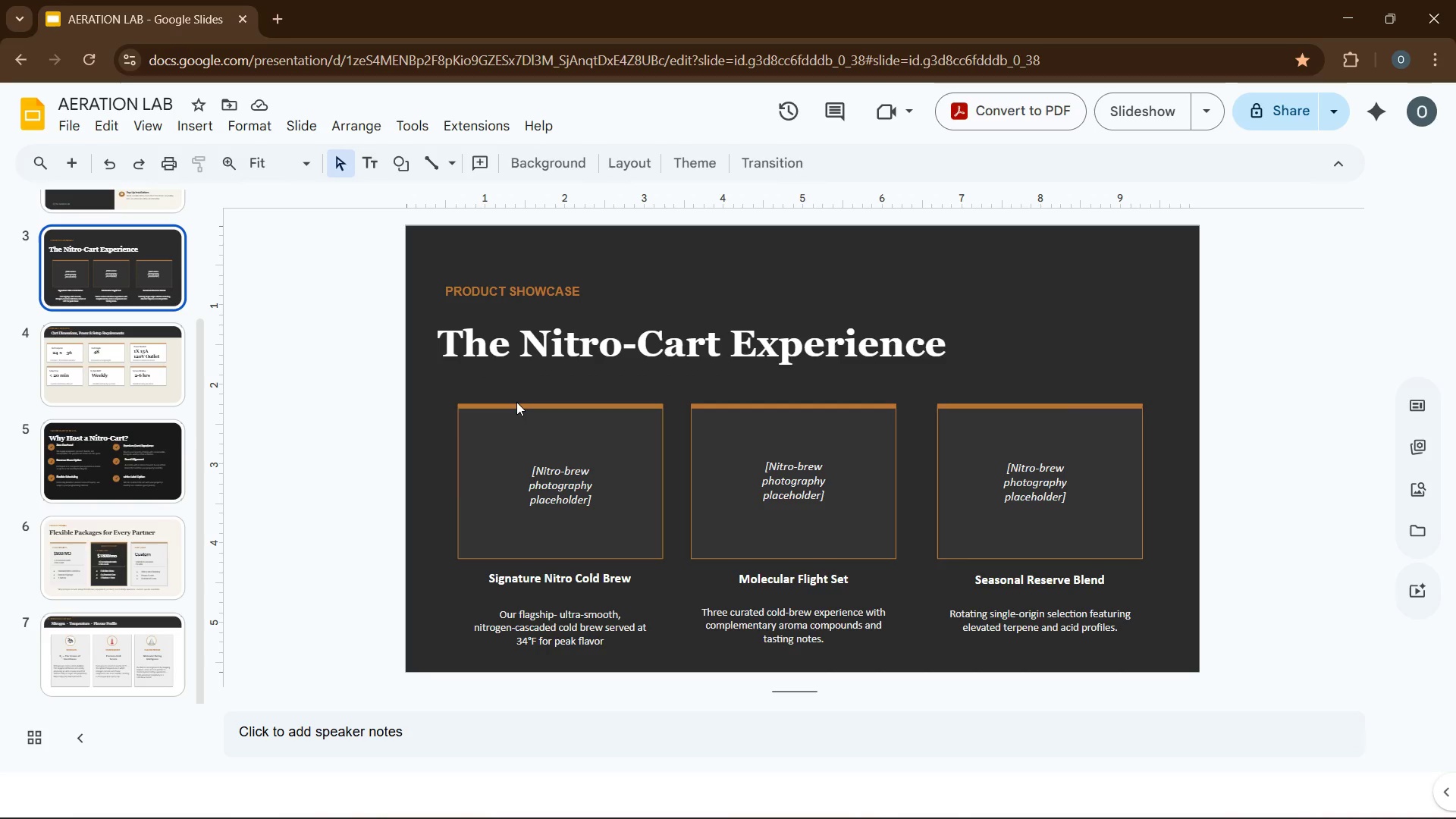 
left_click([516, 402])
 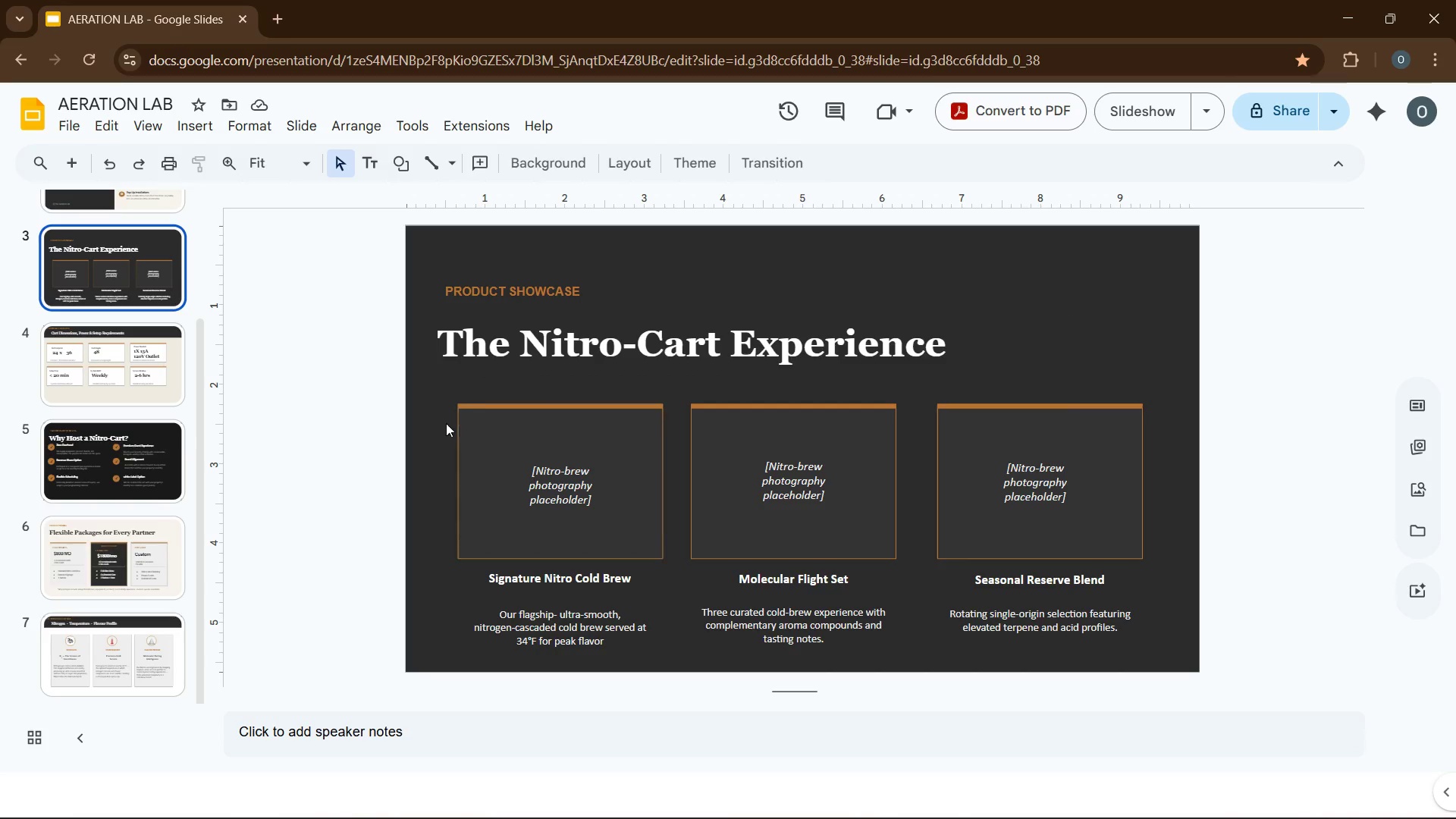 
left_click([469, 409])
 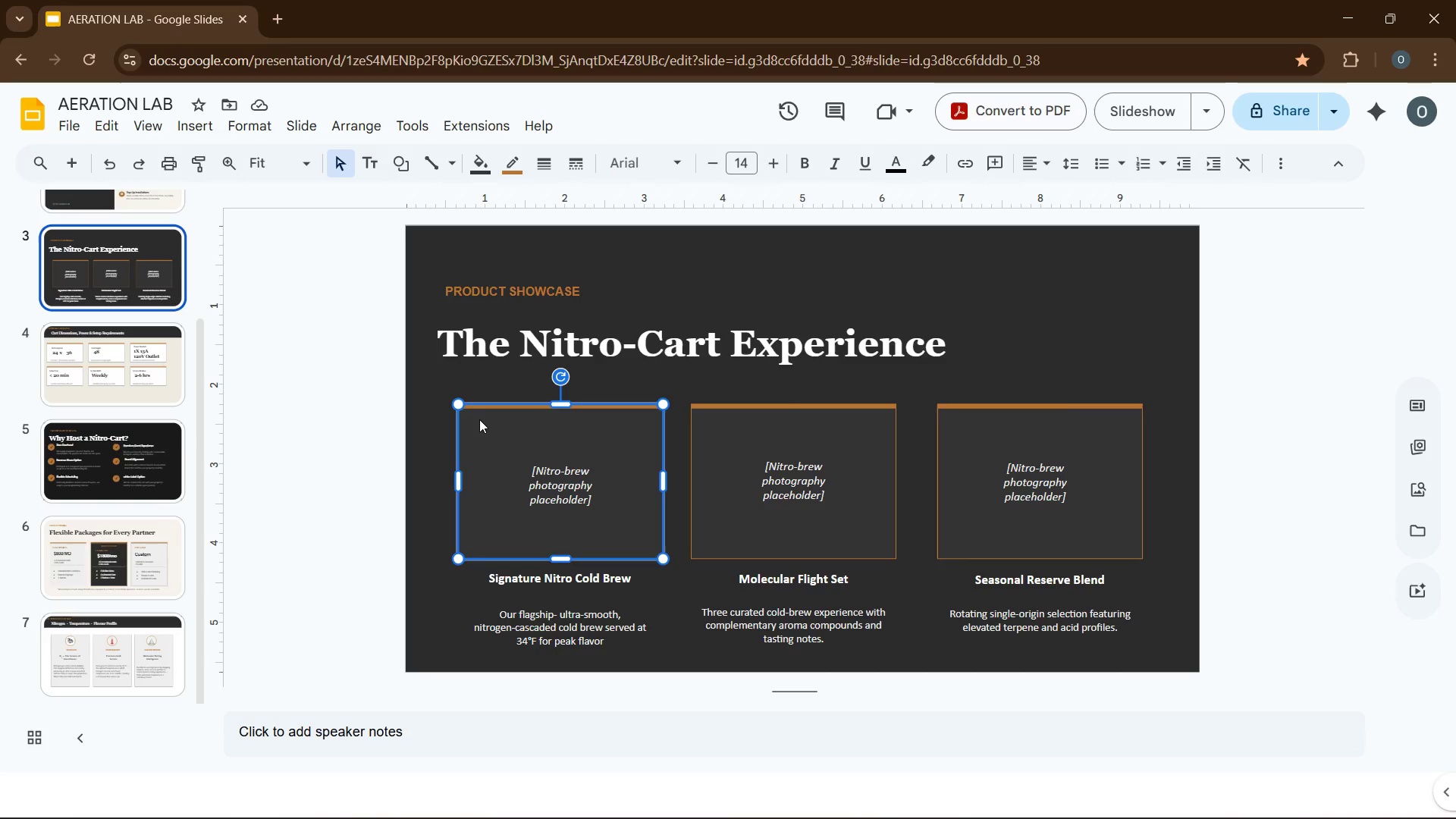 
left_click([487, 426])
 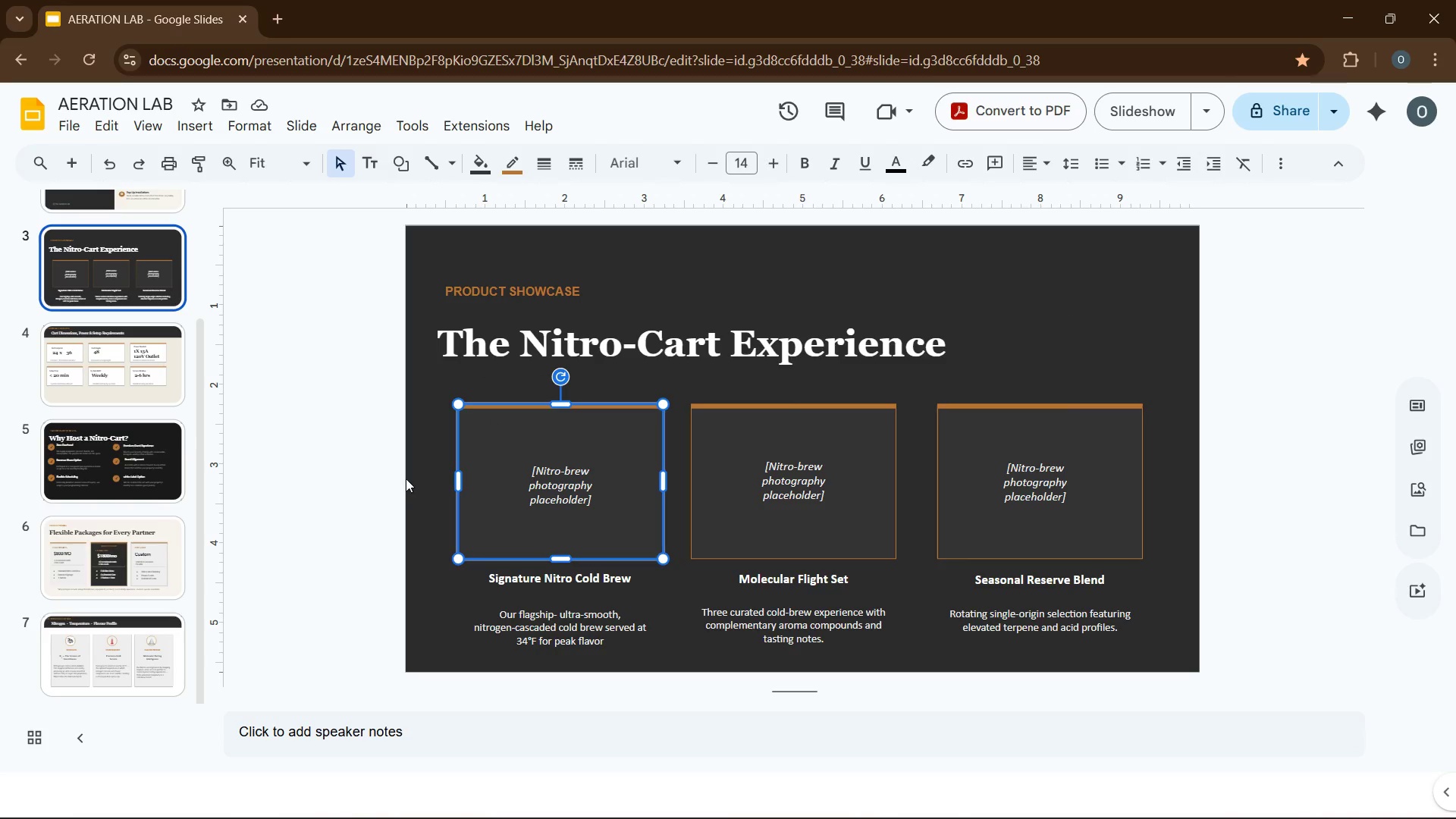 
left_click([378, 488])
 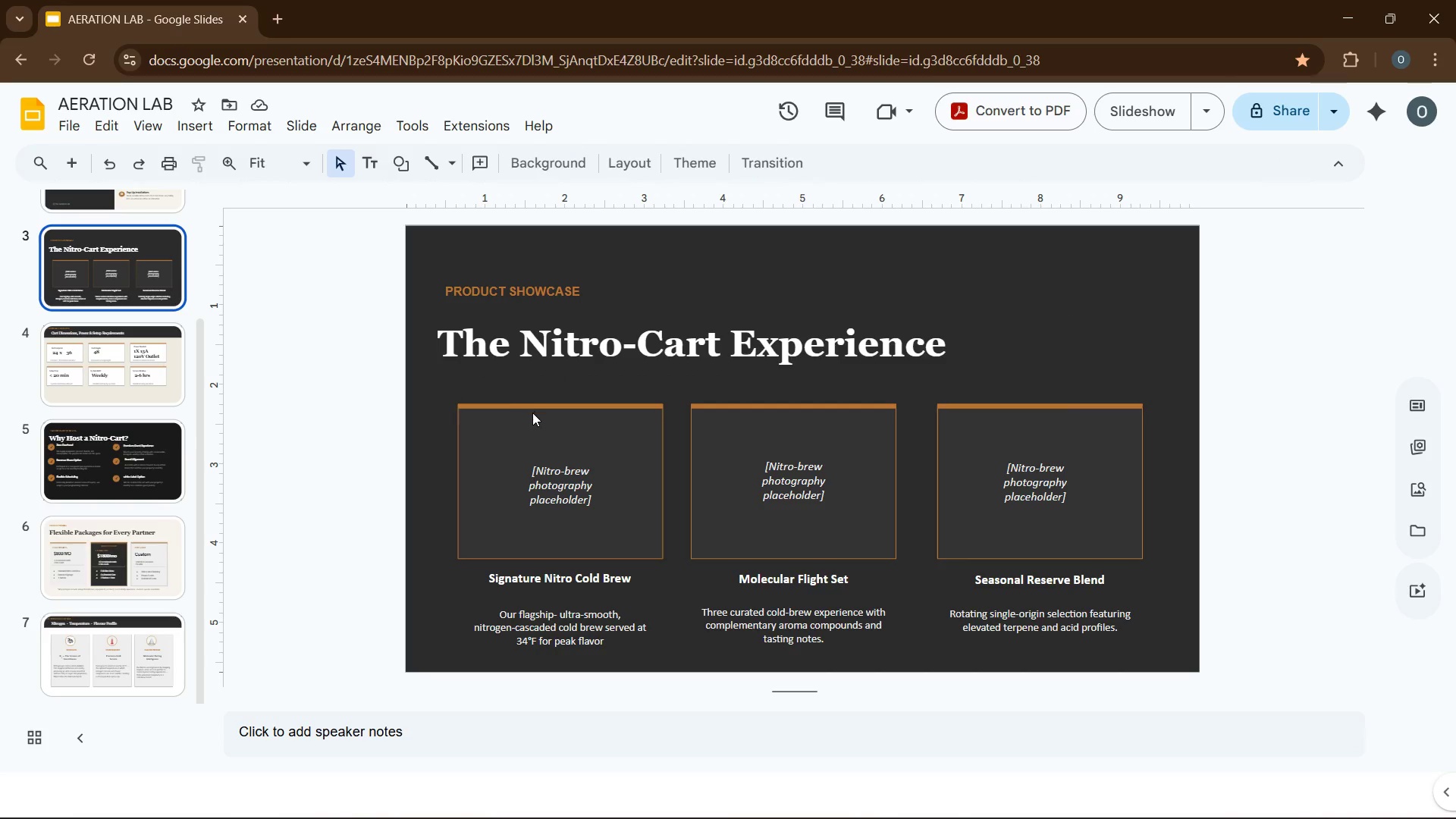 
left_click([532, 436])
 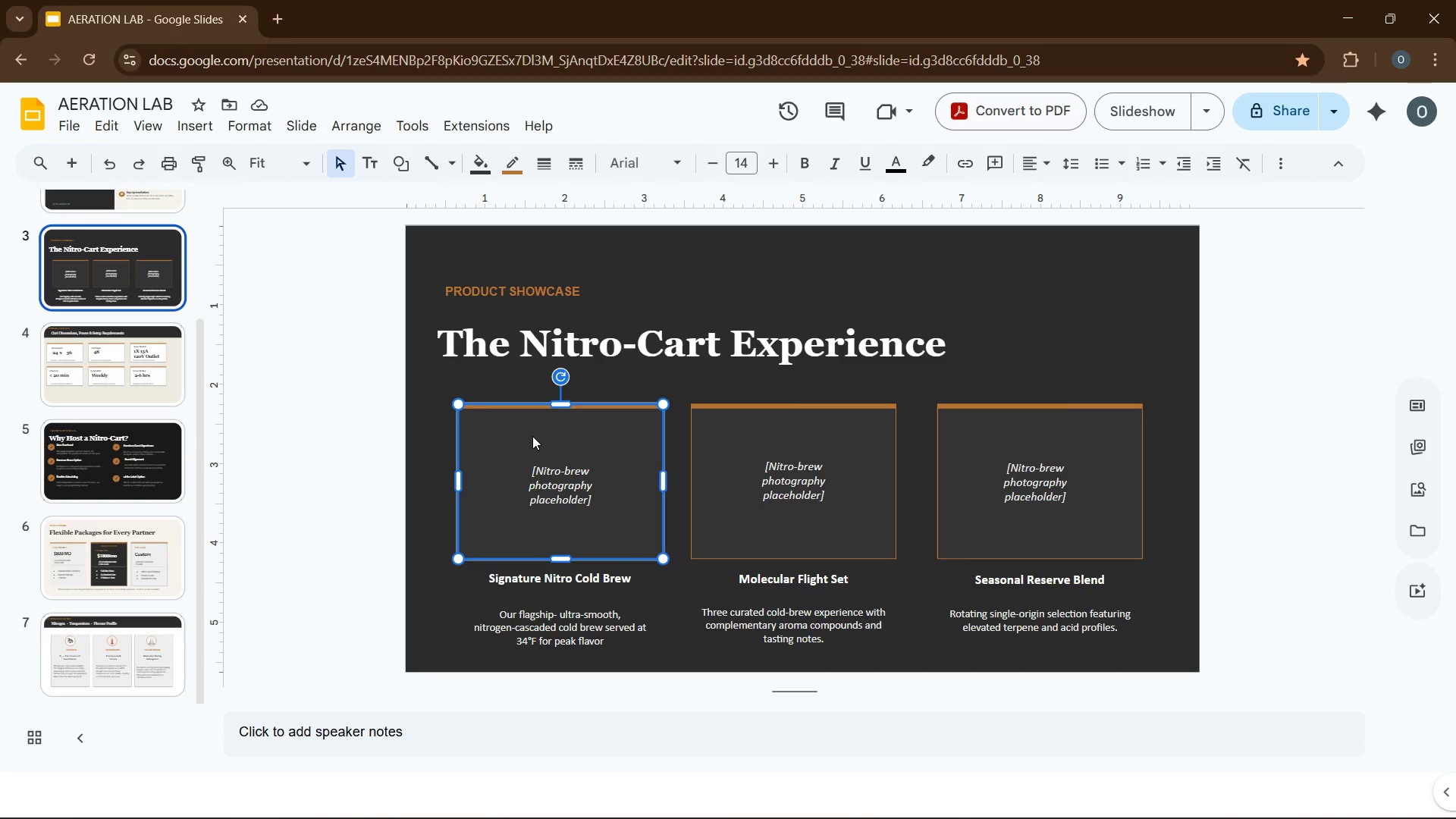 
key(Control+C)
 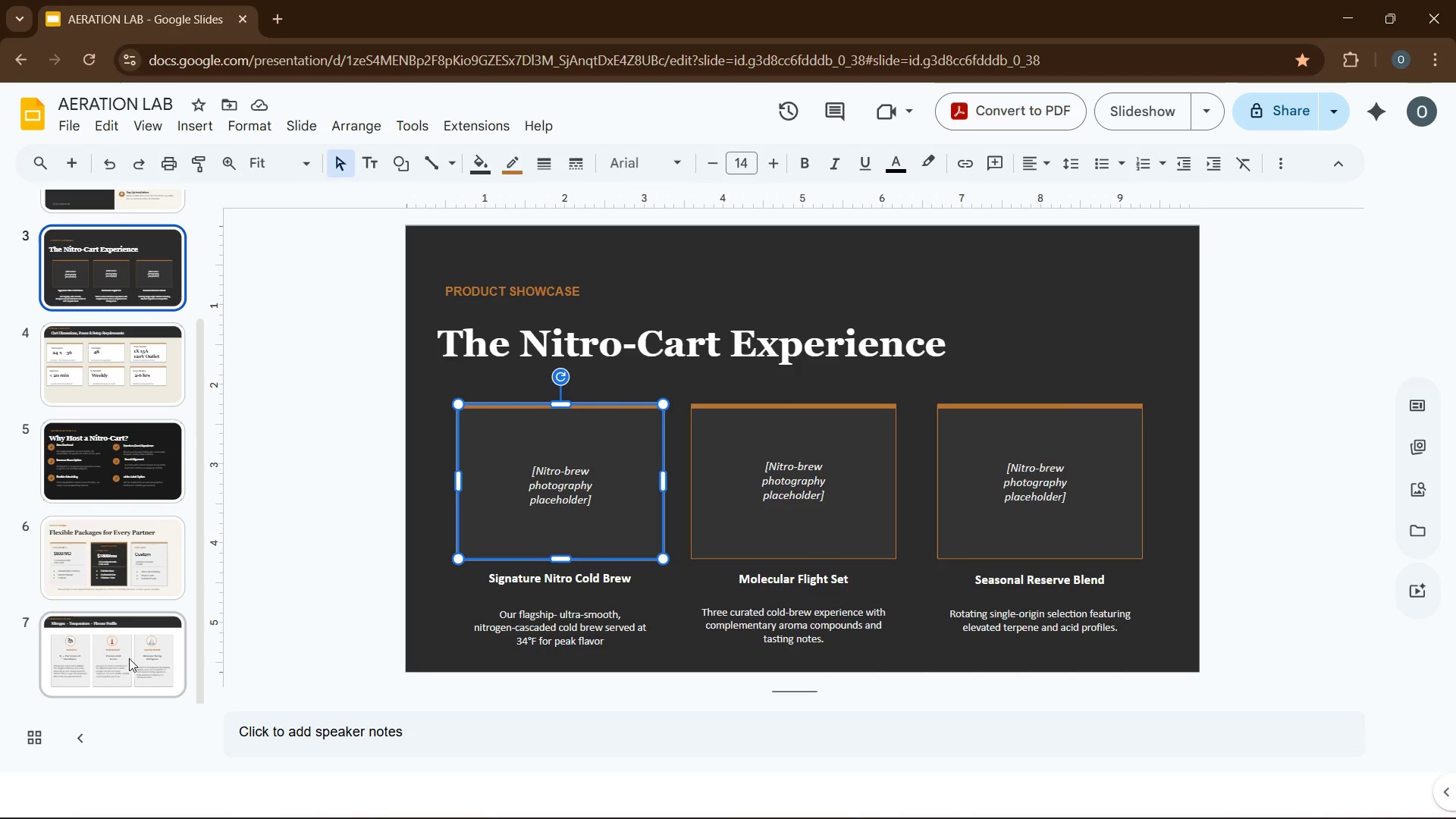 
scroll: coordinate [130, 618], scroll_direction: down, amount: 5.0
 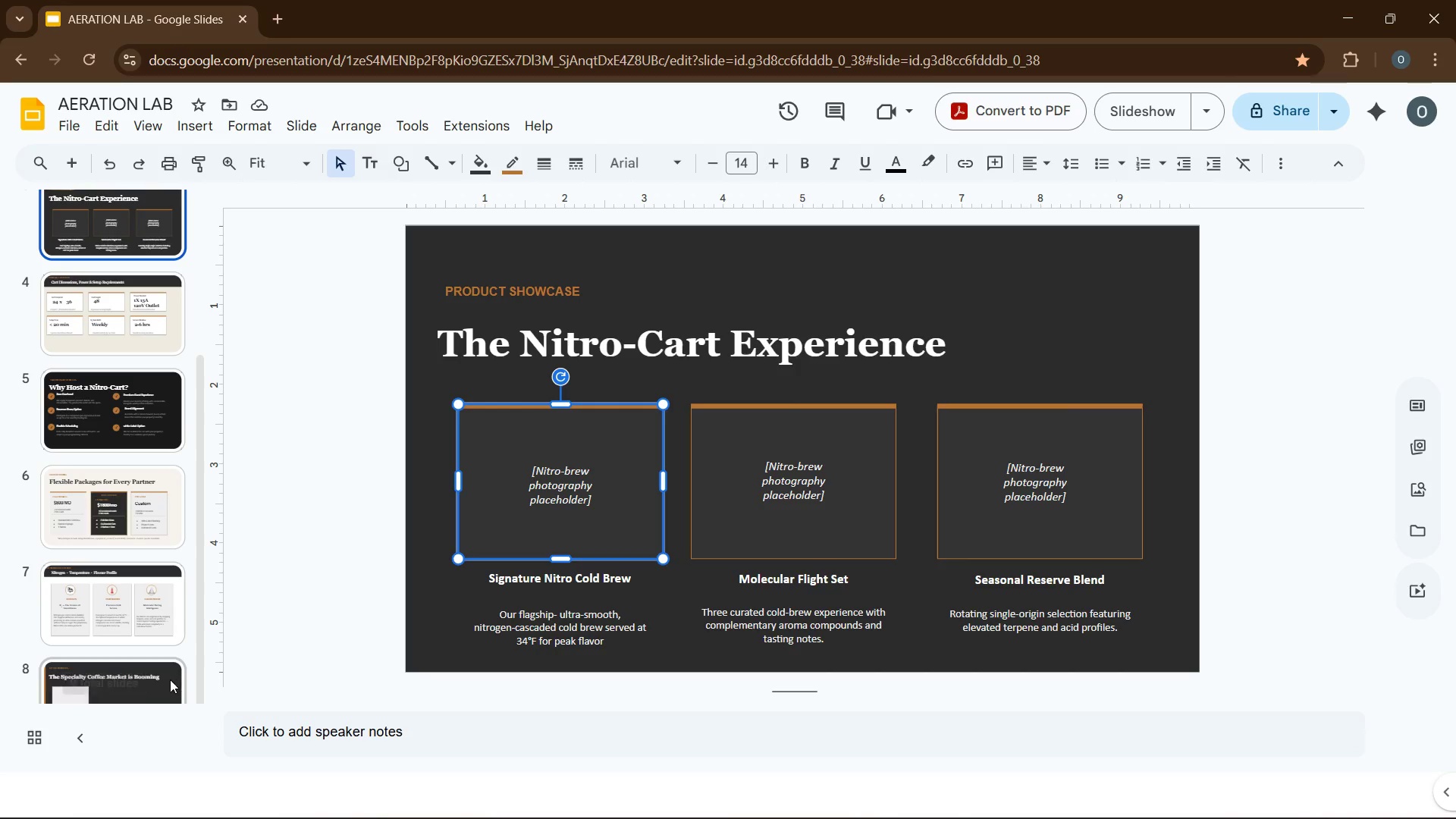 
left_click([170, 679])
 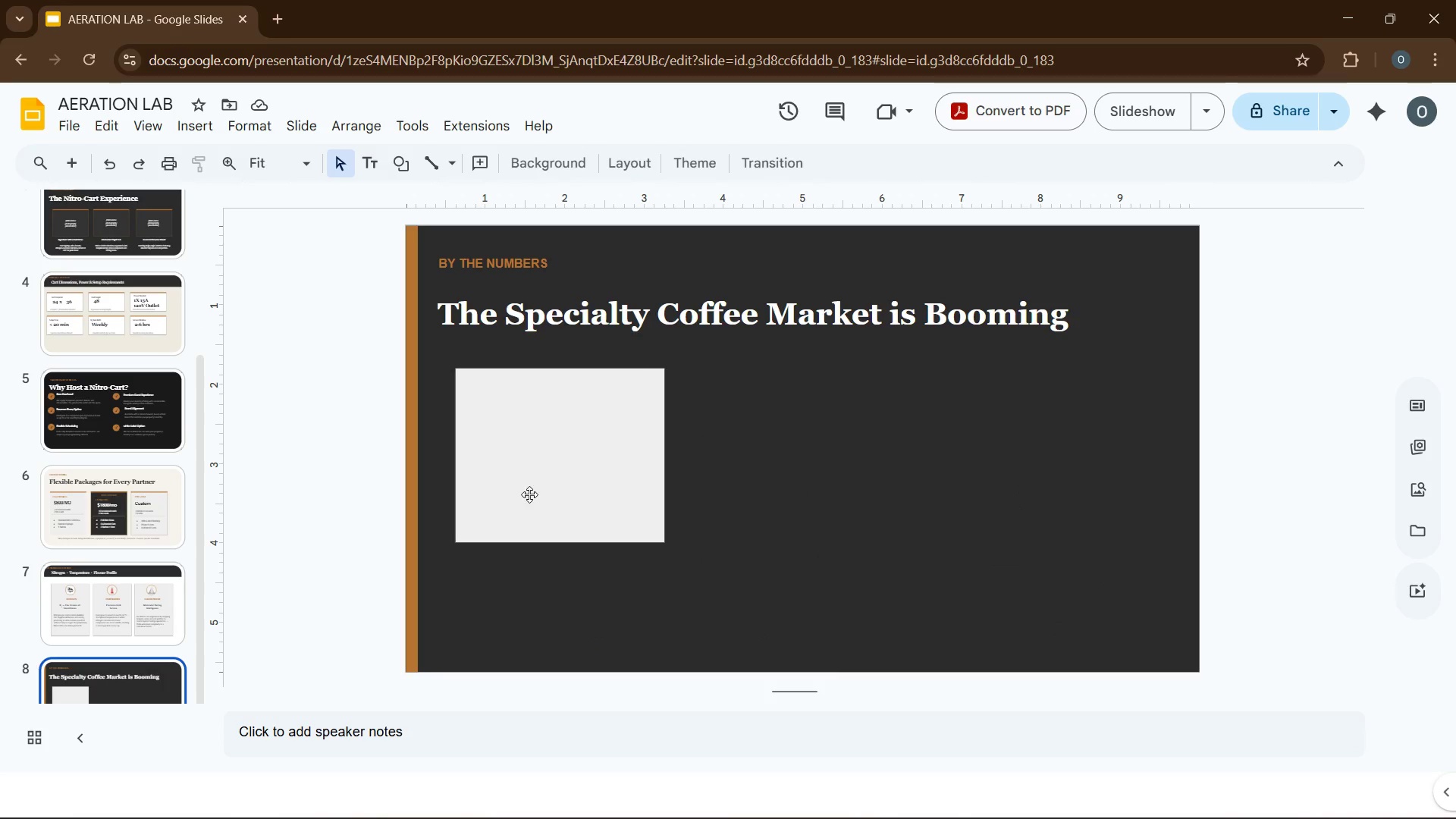 
left_click([529, 492])
 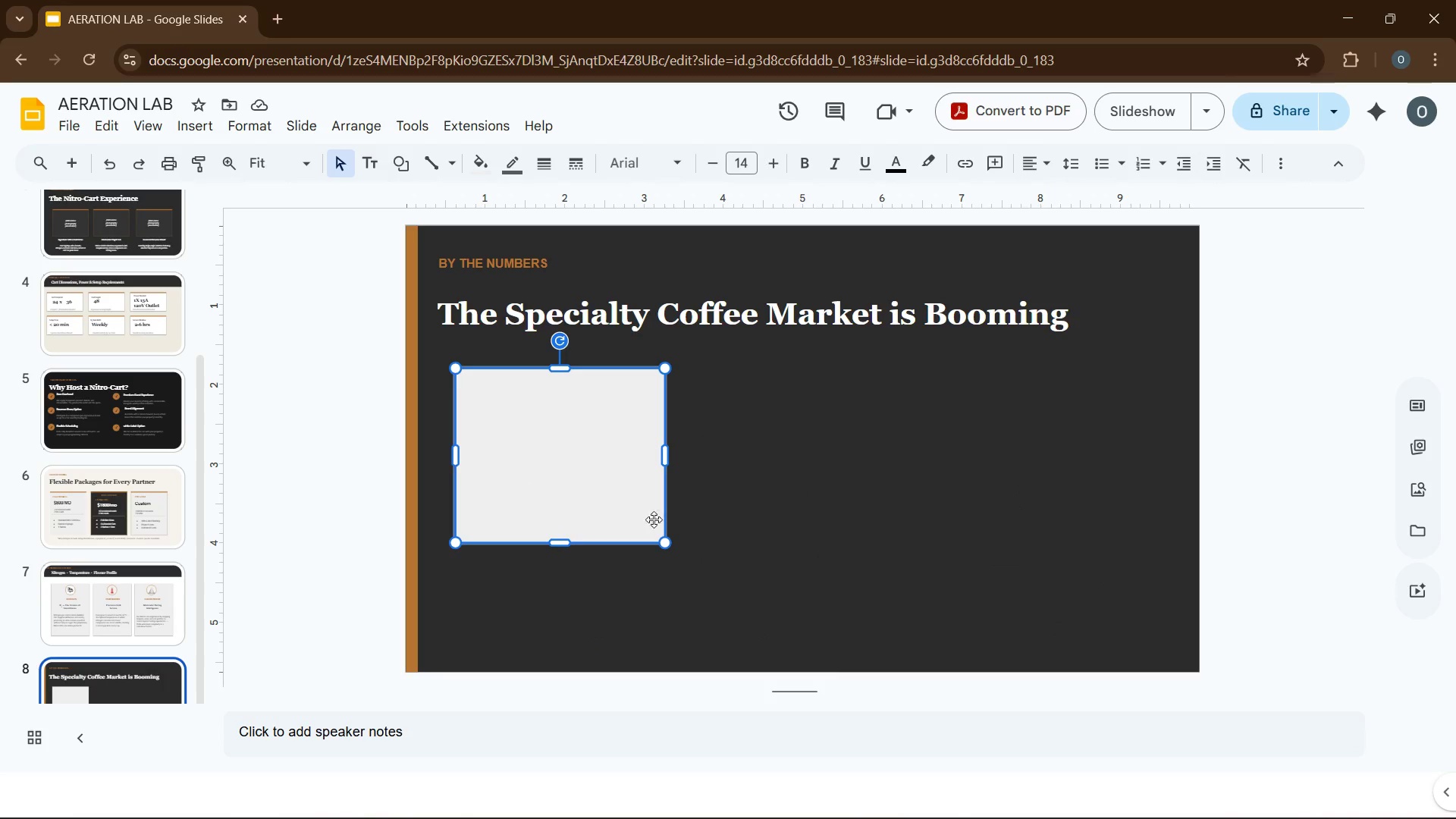 
left_click([751, 505])
 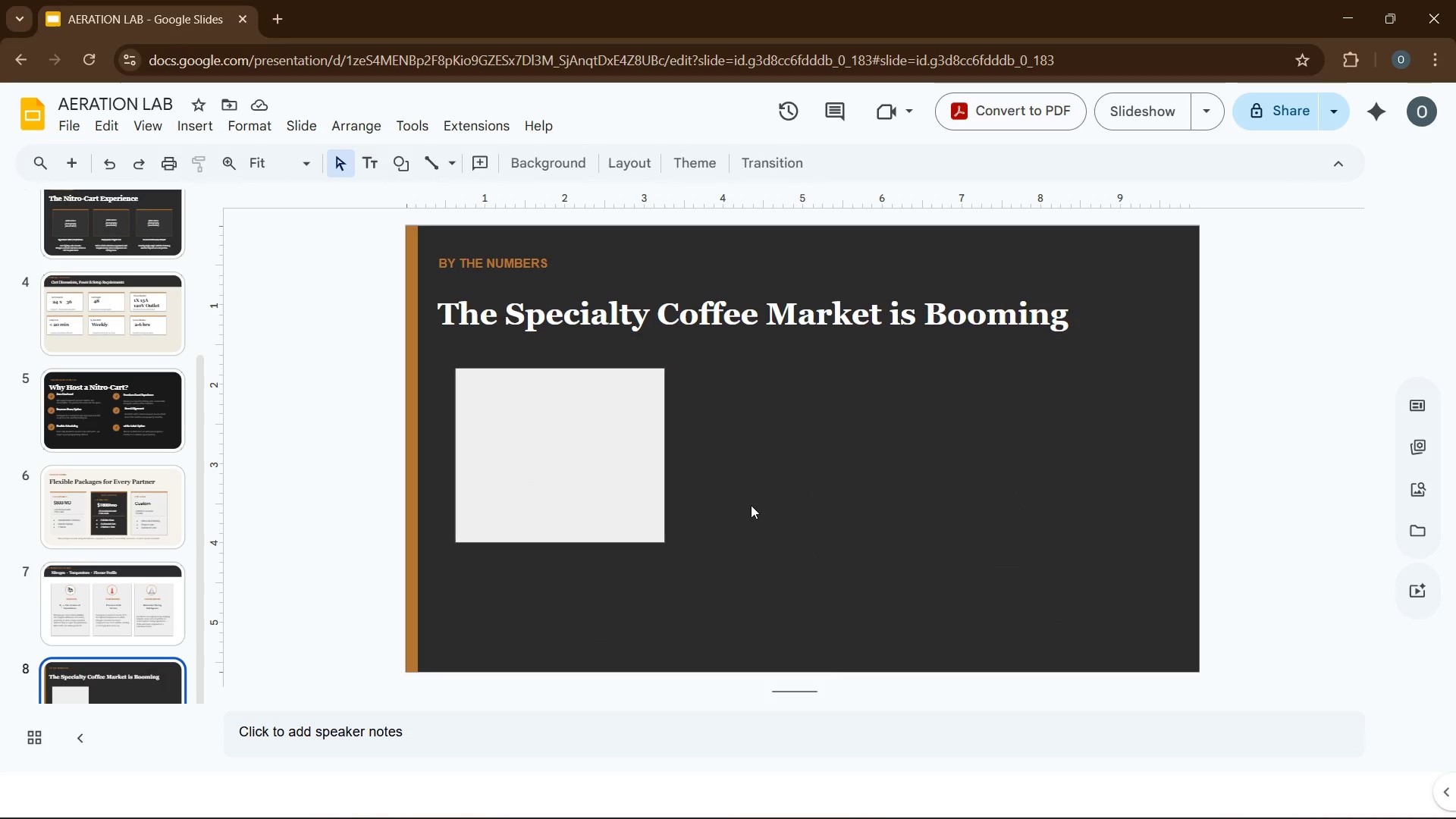 
key(Control+V)
 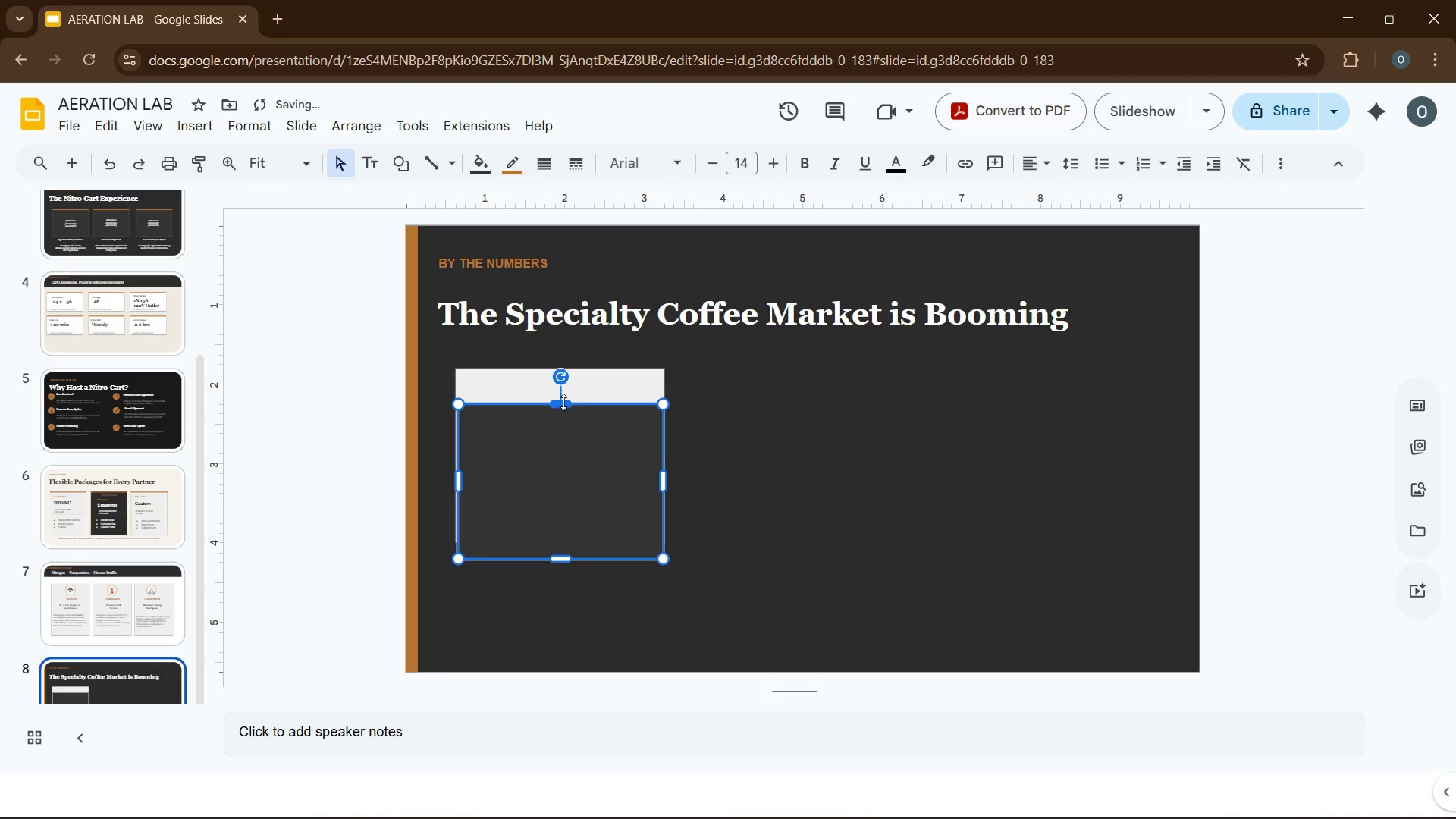 
left_click([585, 388])
 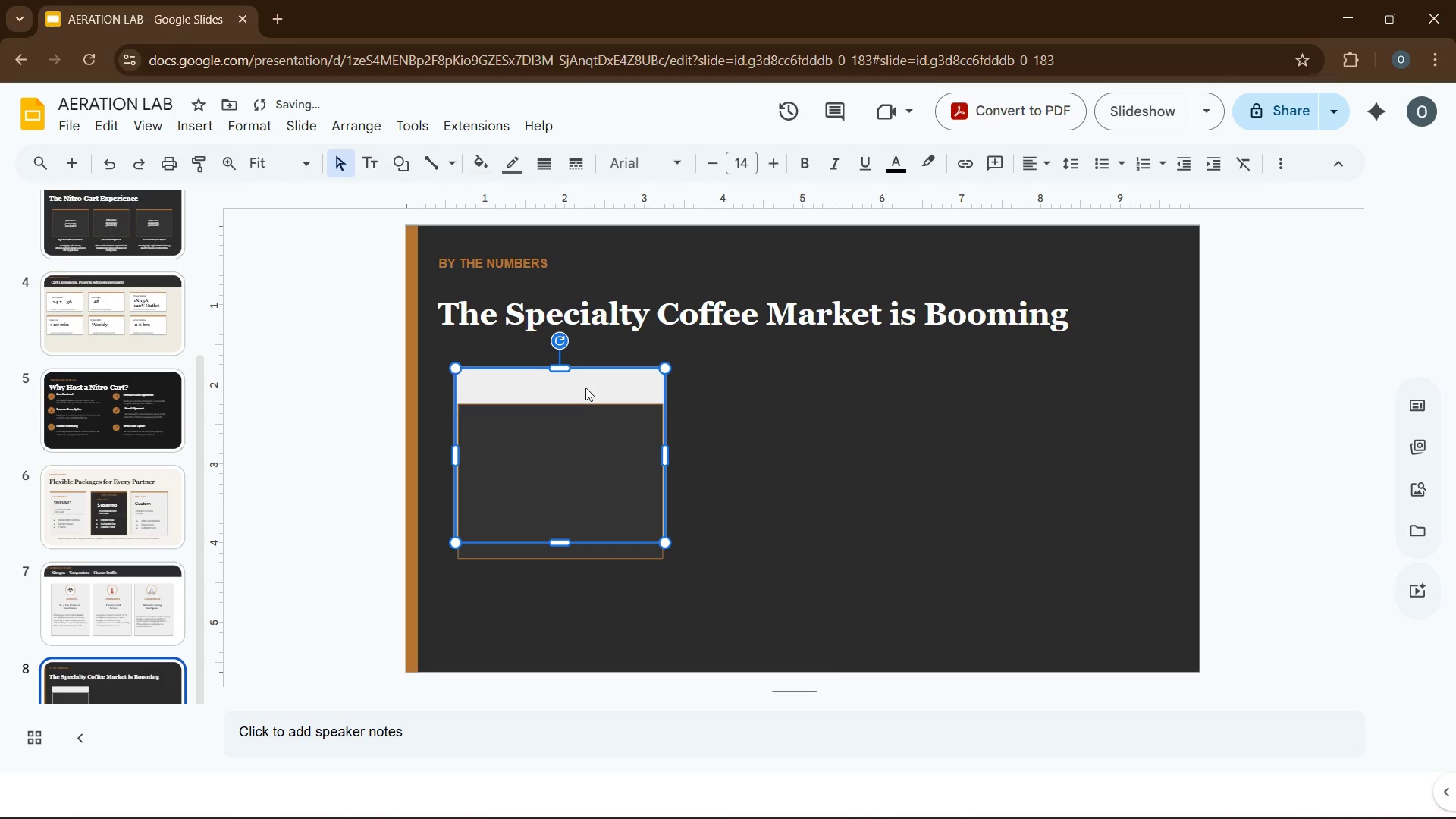 
key(Delete)
 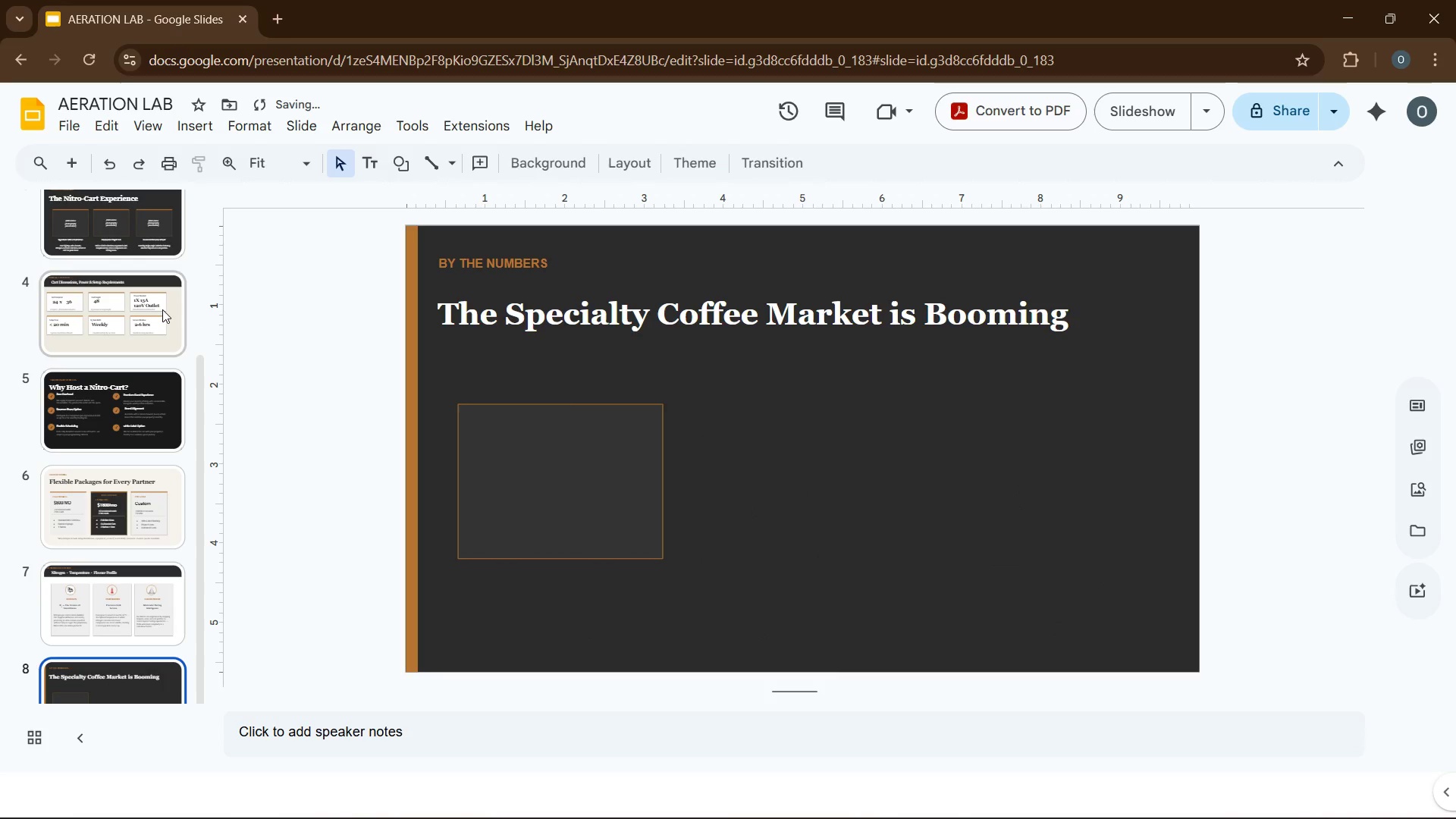 
left_click([162, 309])
 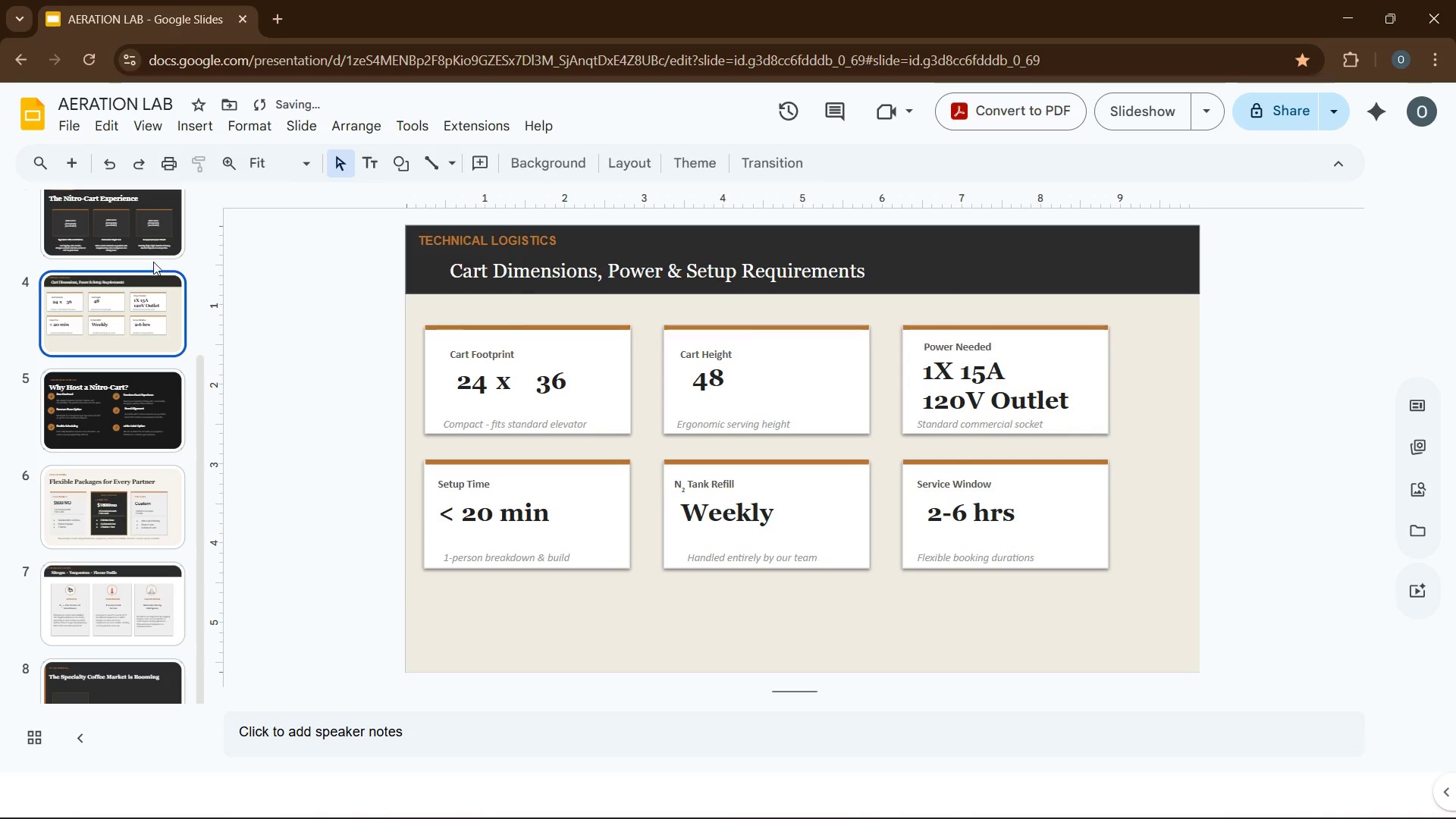 
left_click([152, 256])
 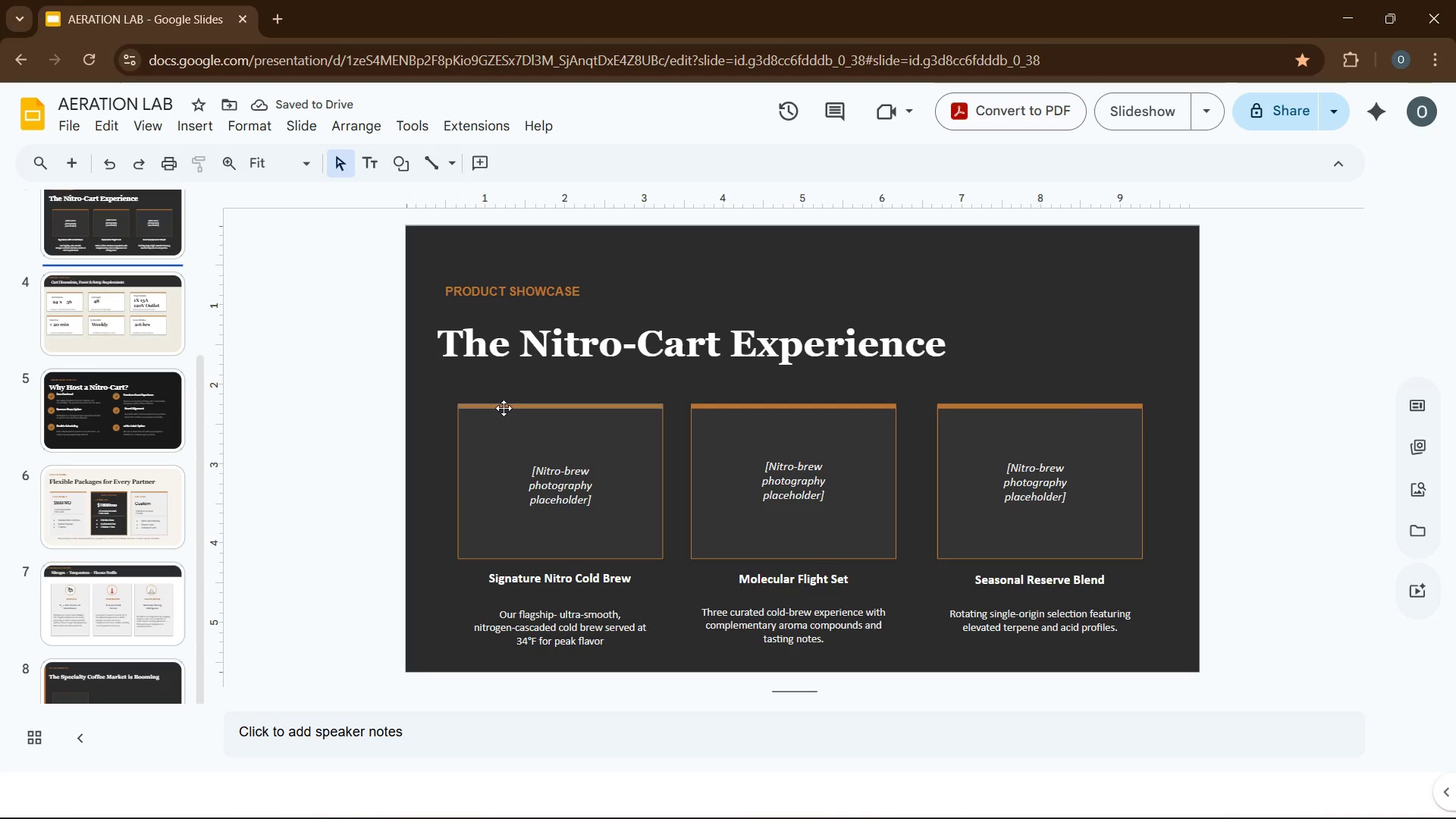 
left_click([503, 405])
 